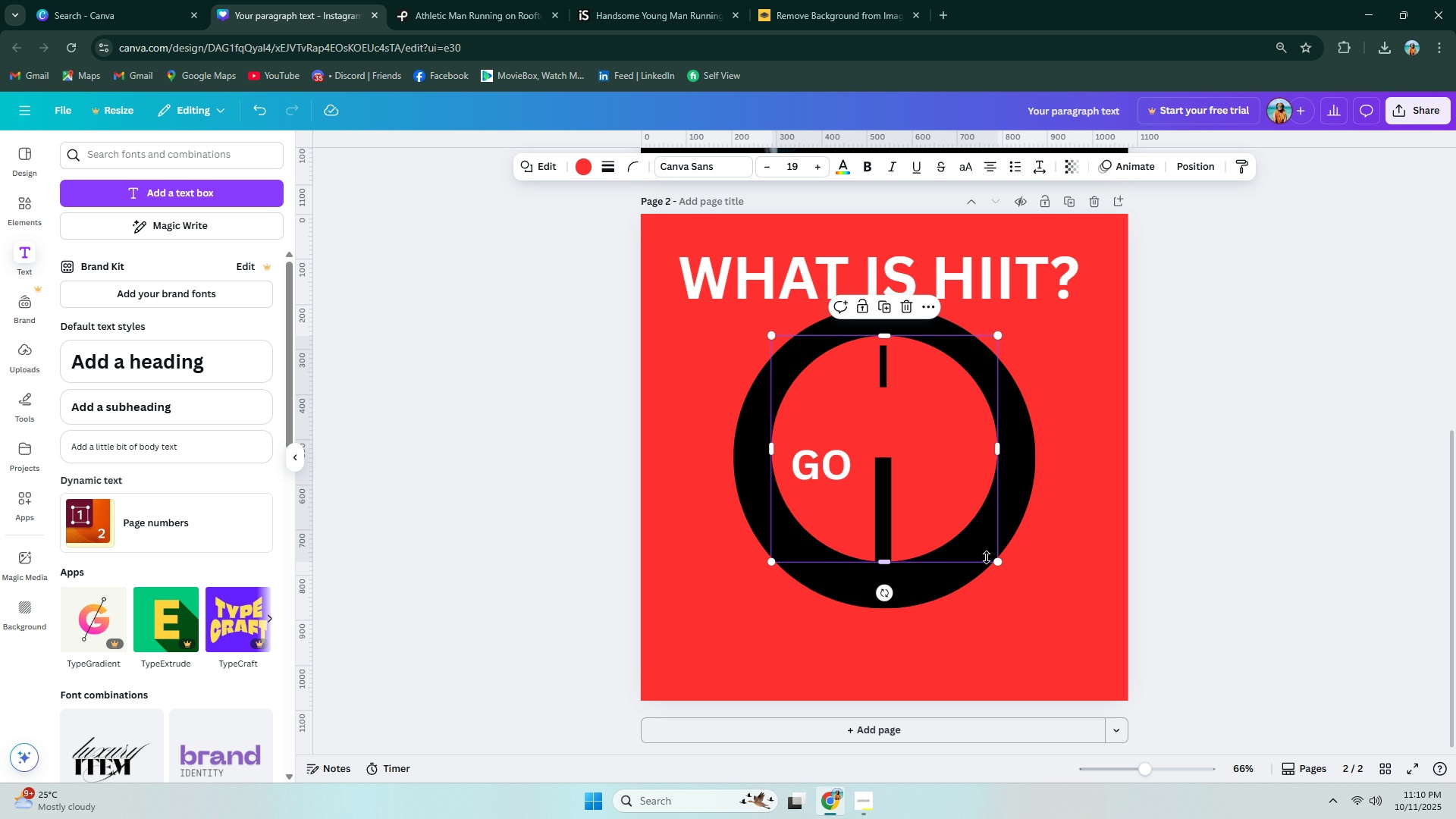 
left_click_drag(start_coordinate=[992, 560], to_coordinate=[1015, 576])
 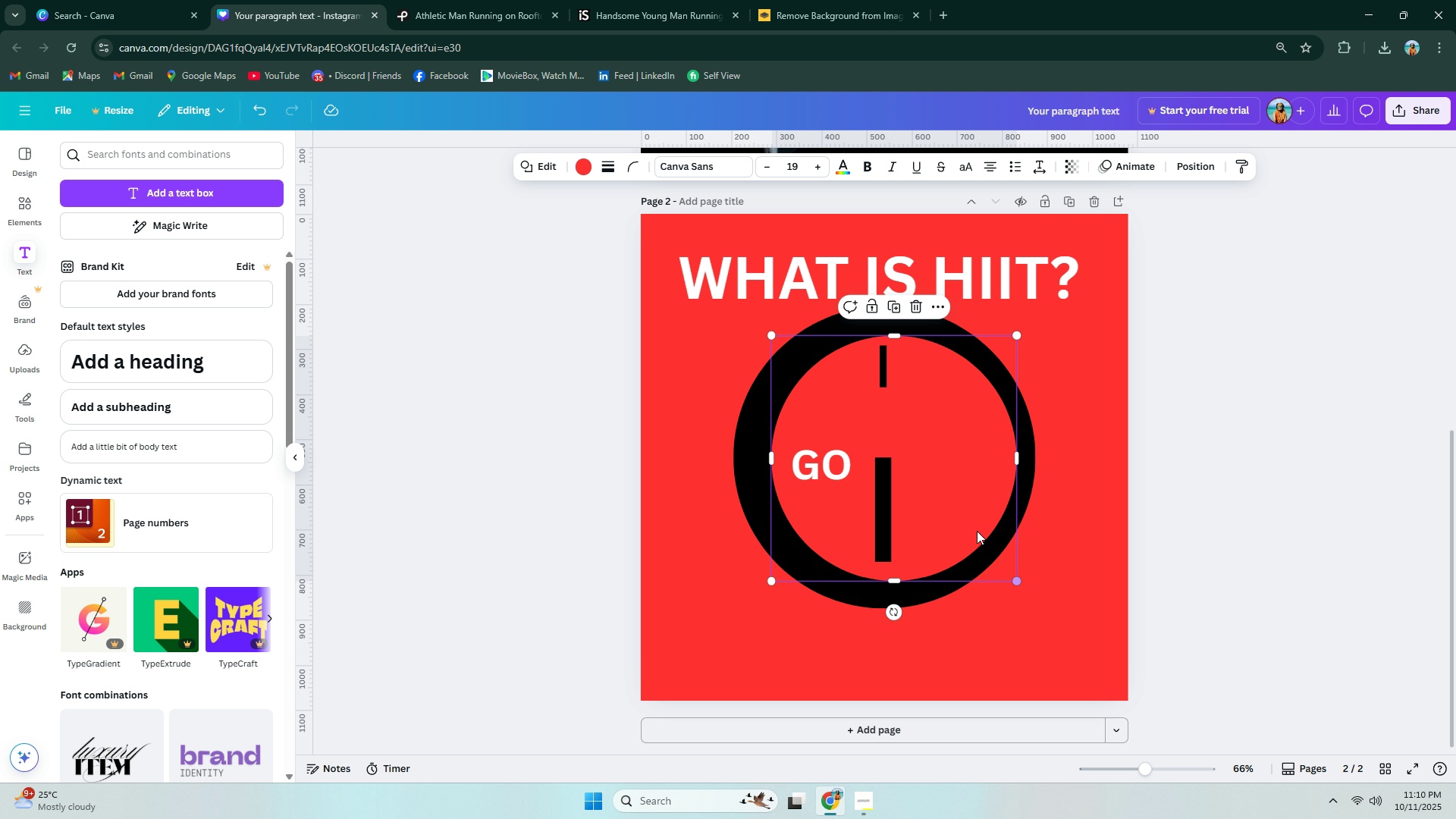 
left_click_drag(start_coordinate=[952, 511], to_coordinate=[920, 504])
 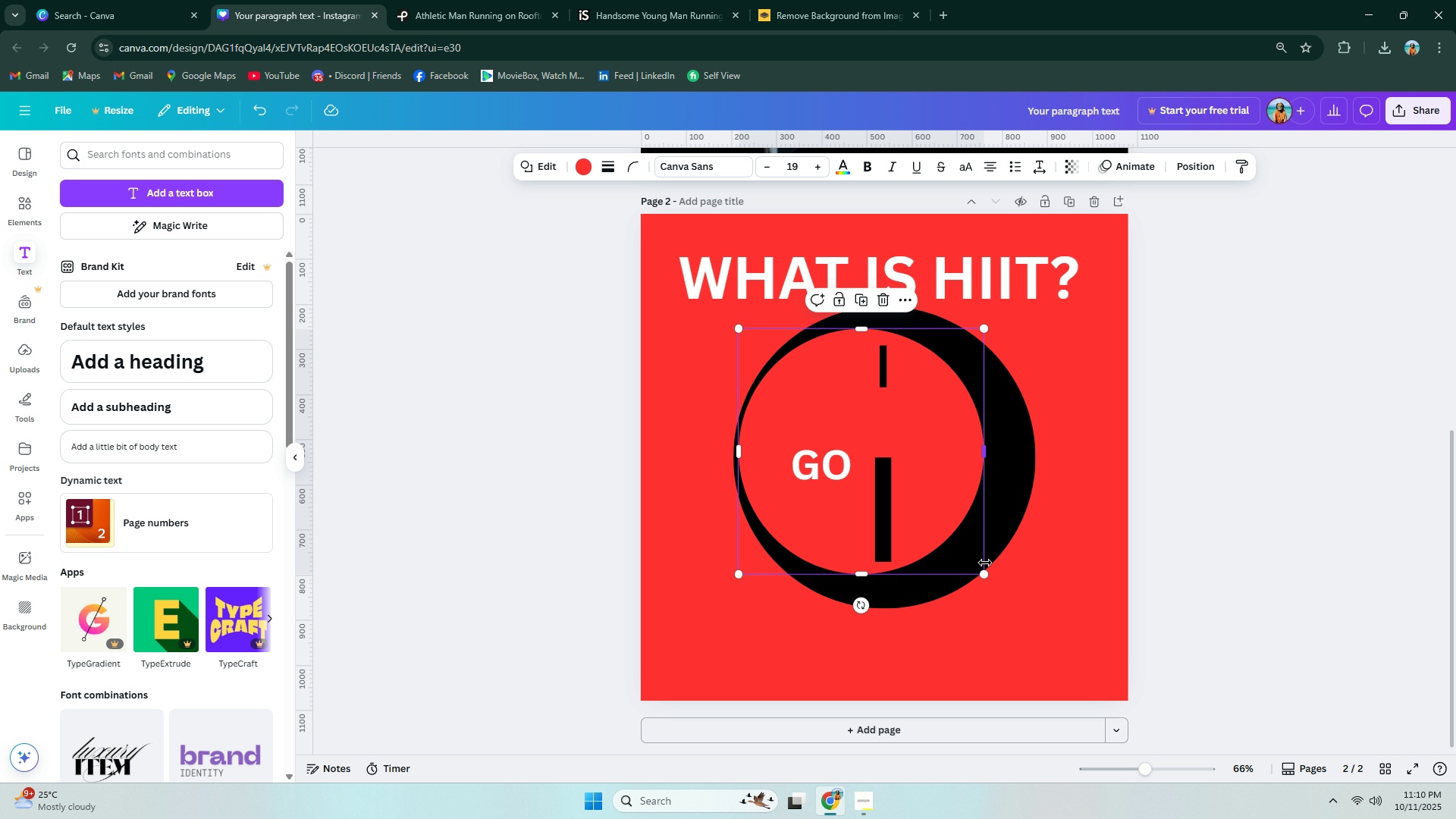 
left_click_drag(start_coordinate=[985, 570], to_coordinate=[1009, 595])
 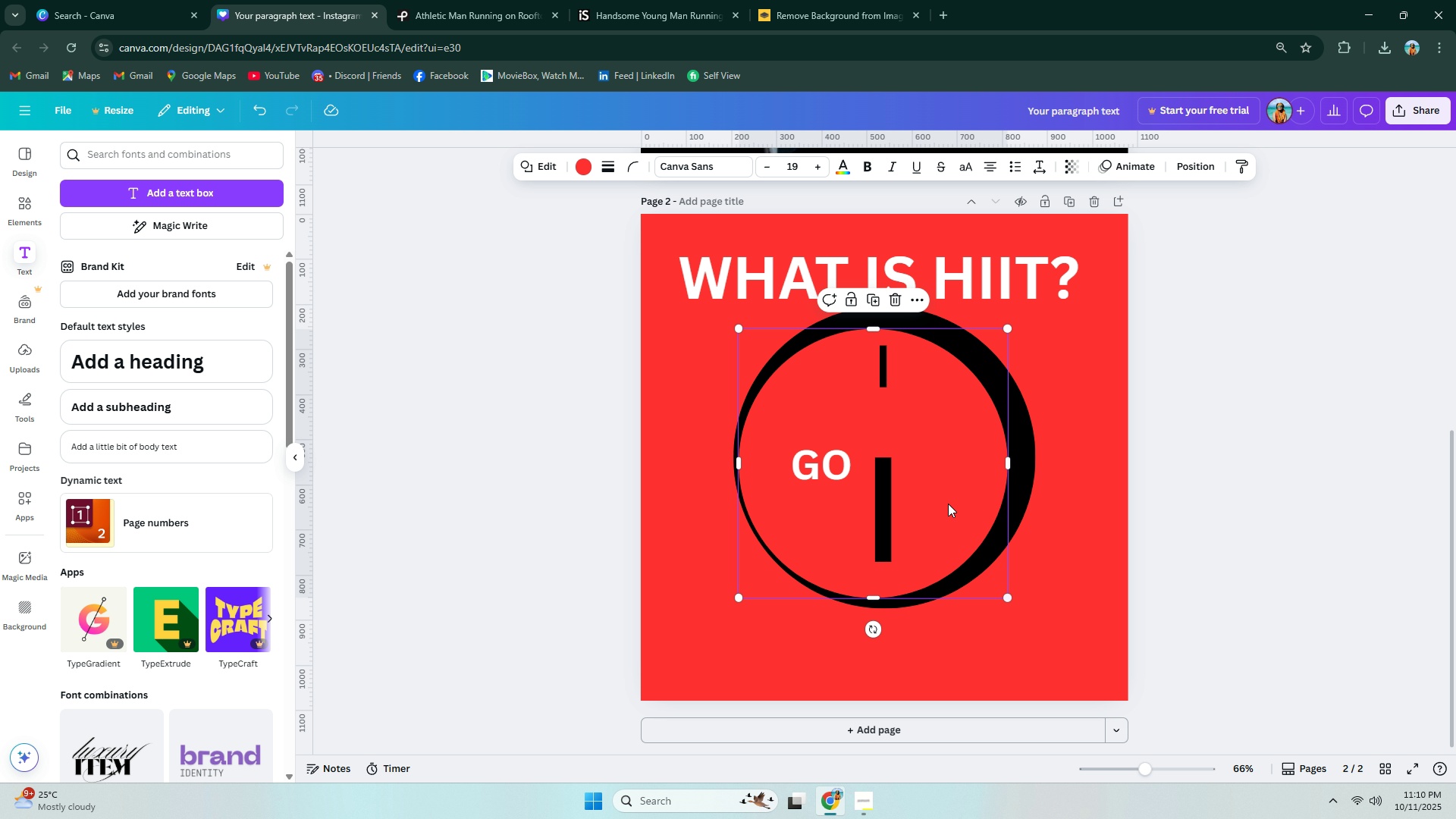 
left_click_drag(start_coordinate=[940, 488], to_coordinate=[949, 486])
 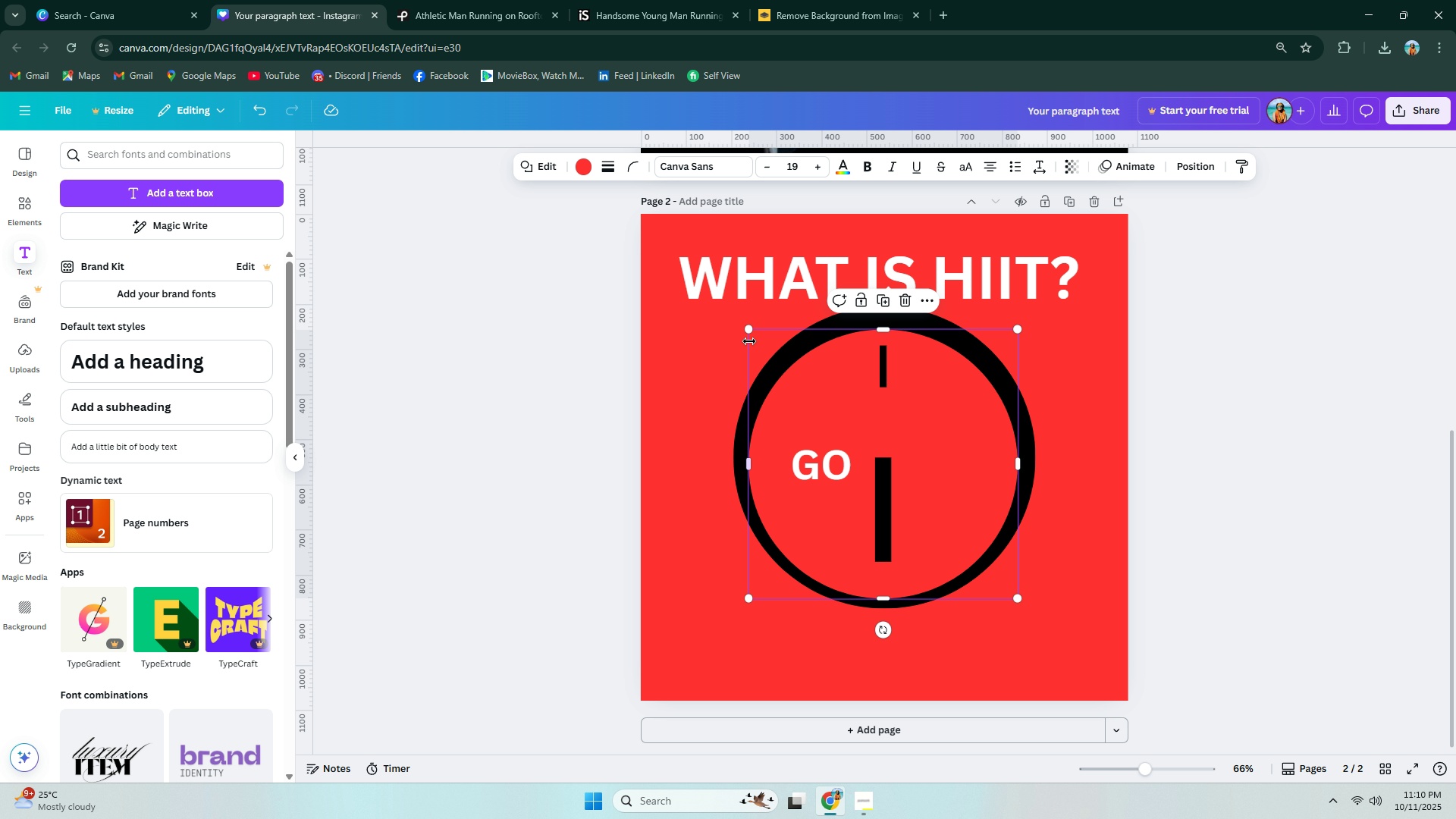 
left_click_drag(start_coordinate=[746, 332], to_coordinate=[737, 314])
 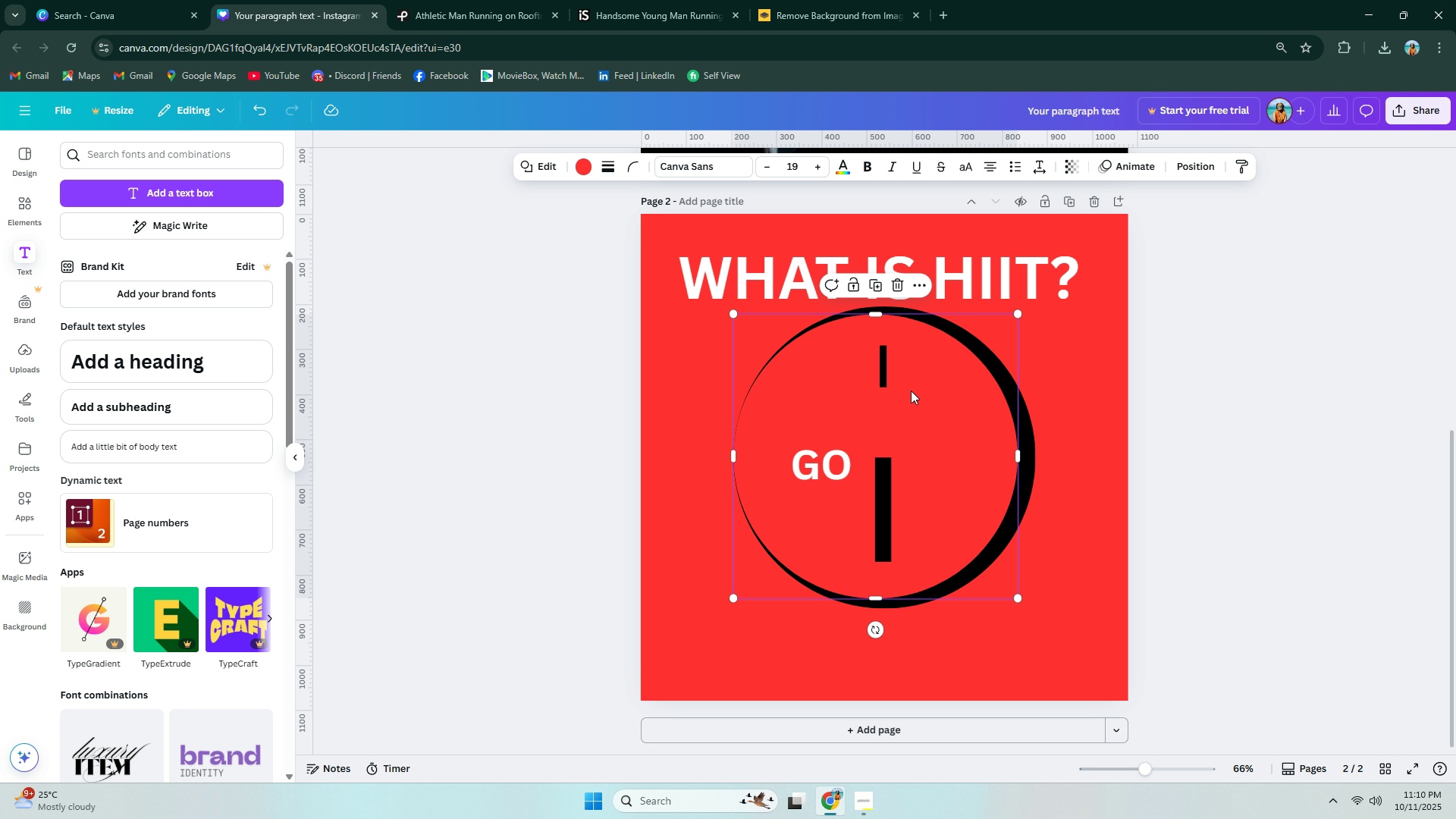 
left_click_drag(start_coordinate=[924, 399], to_coordinate=[932, 401])
 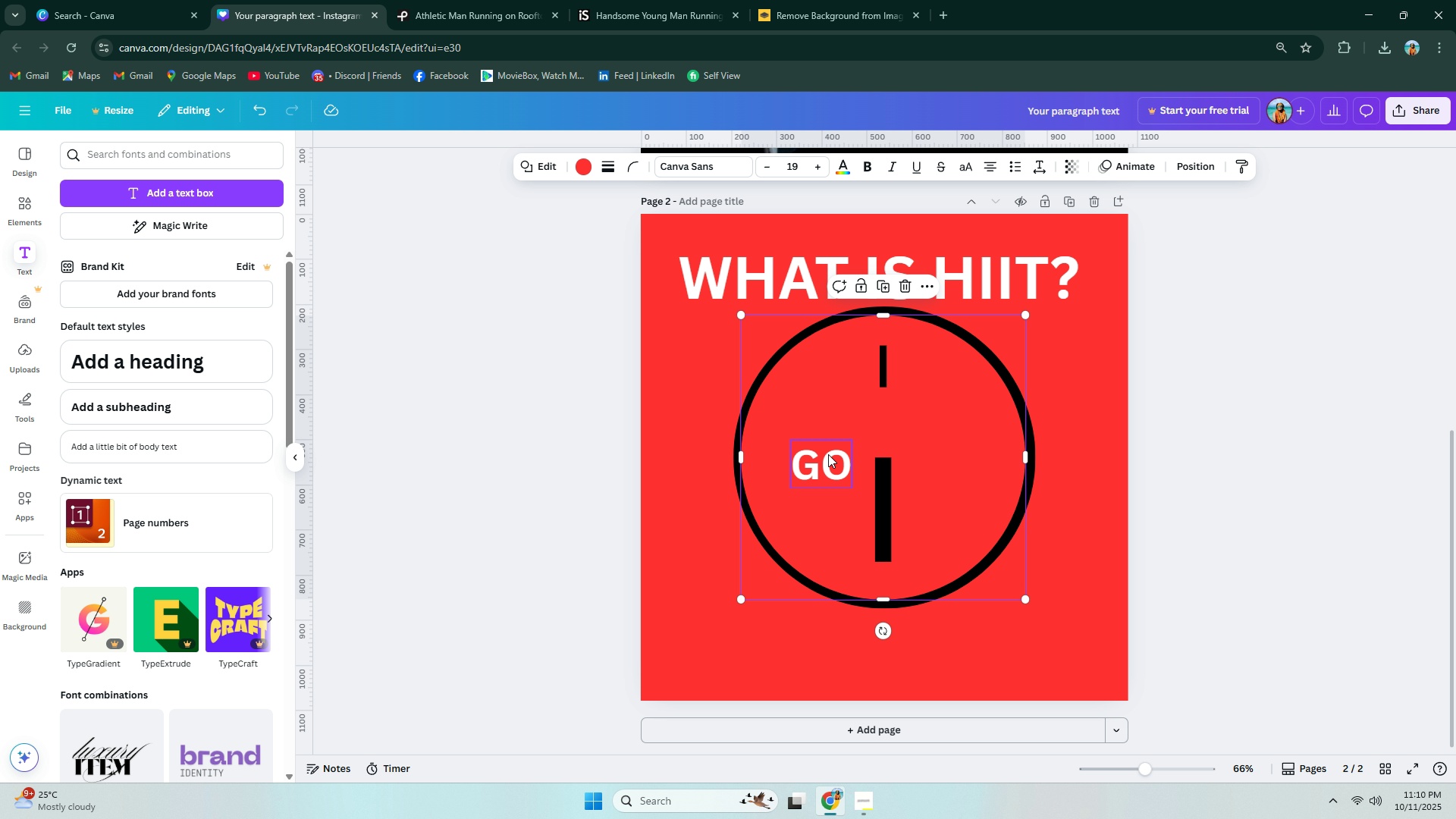 
left_click([824, 457])
 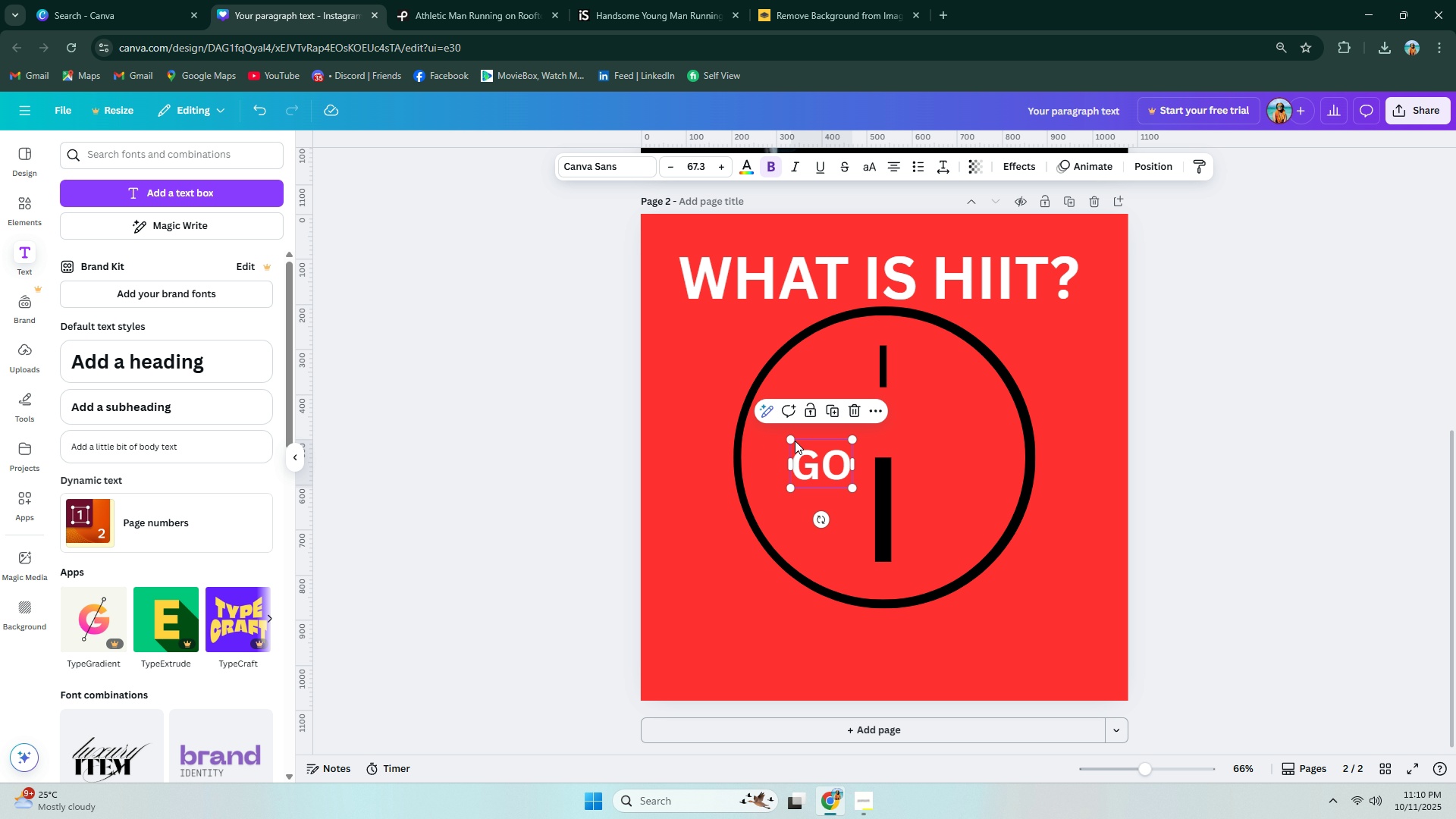 
left_click_drag(start_coordinate=[792, 438], to_coordinate=[763, 406])
 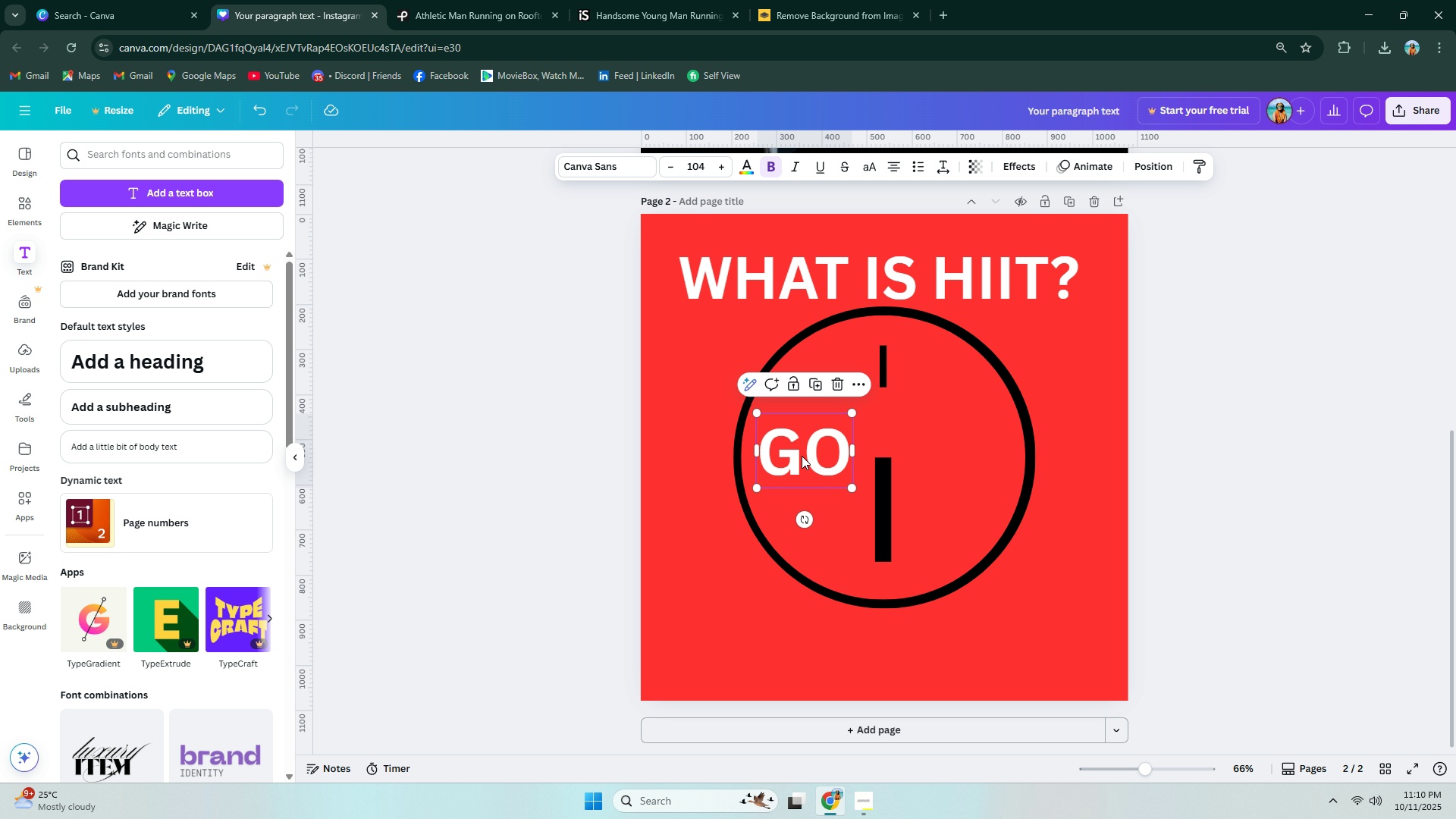 
left_click_drag(start_coordinate=[803, 457], to_coordinate=[801, 447])
 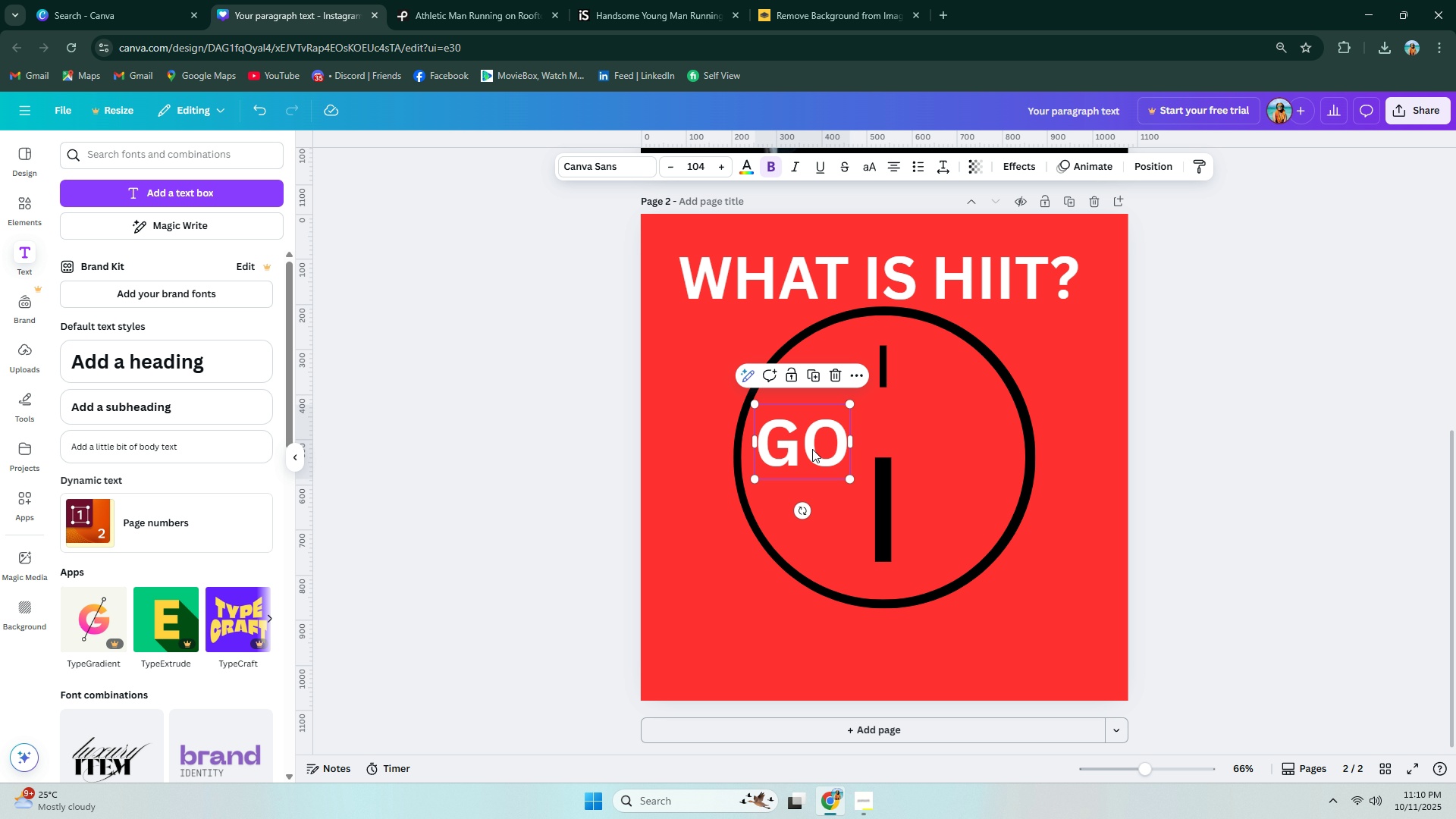 
hold_key(key=AltLeft, duration=0.83)
left_click_drag(start_coordinate=[814, 443], to_coordinate=[946, 447])
 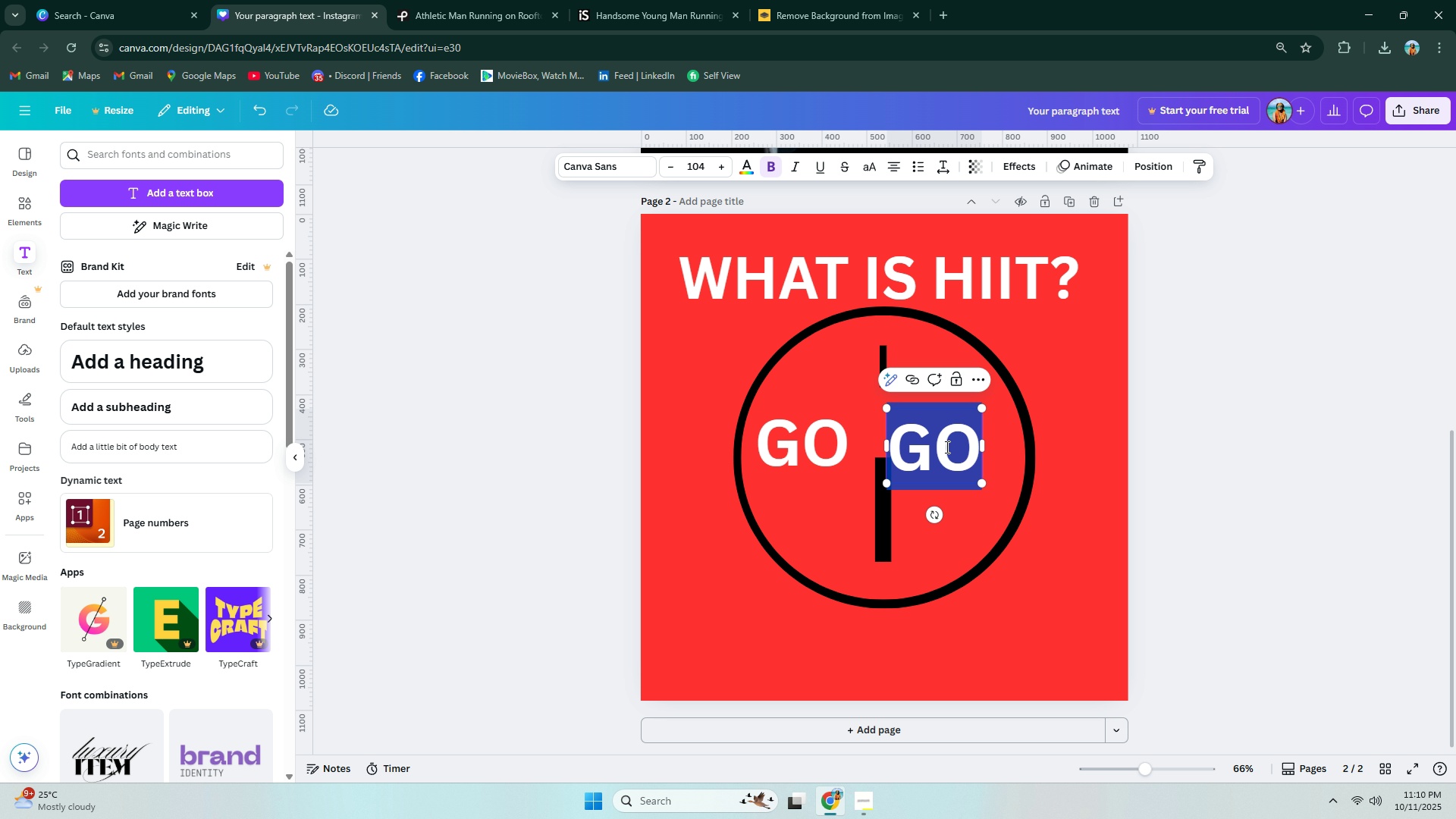 
double_click([946, 447])
 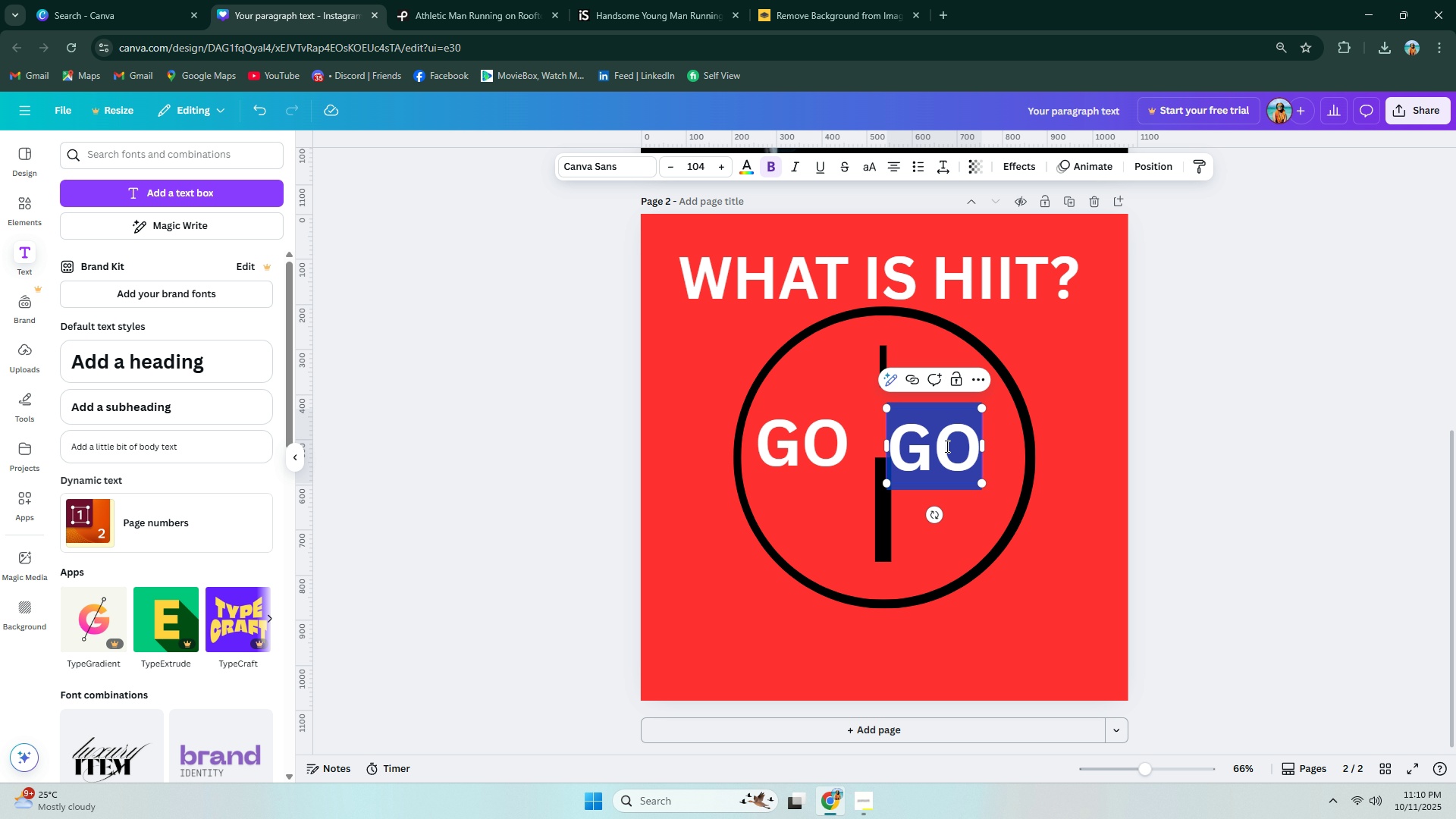 
type(REST)
 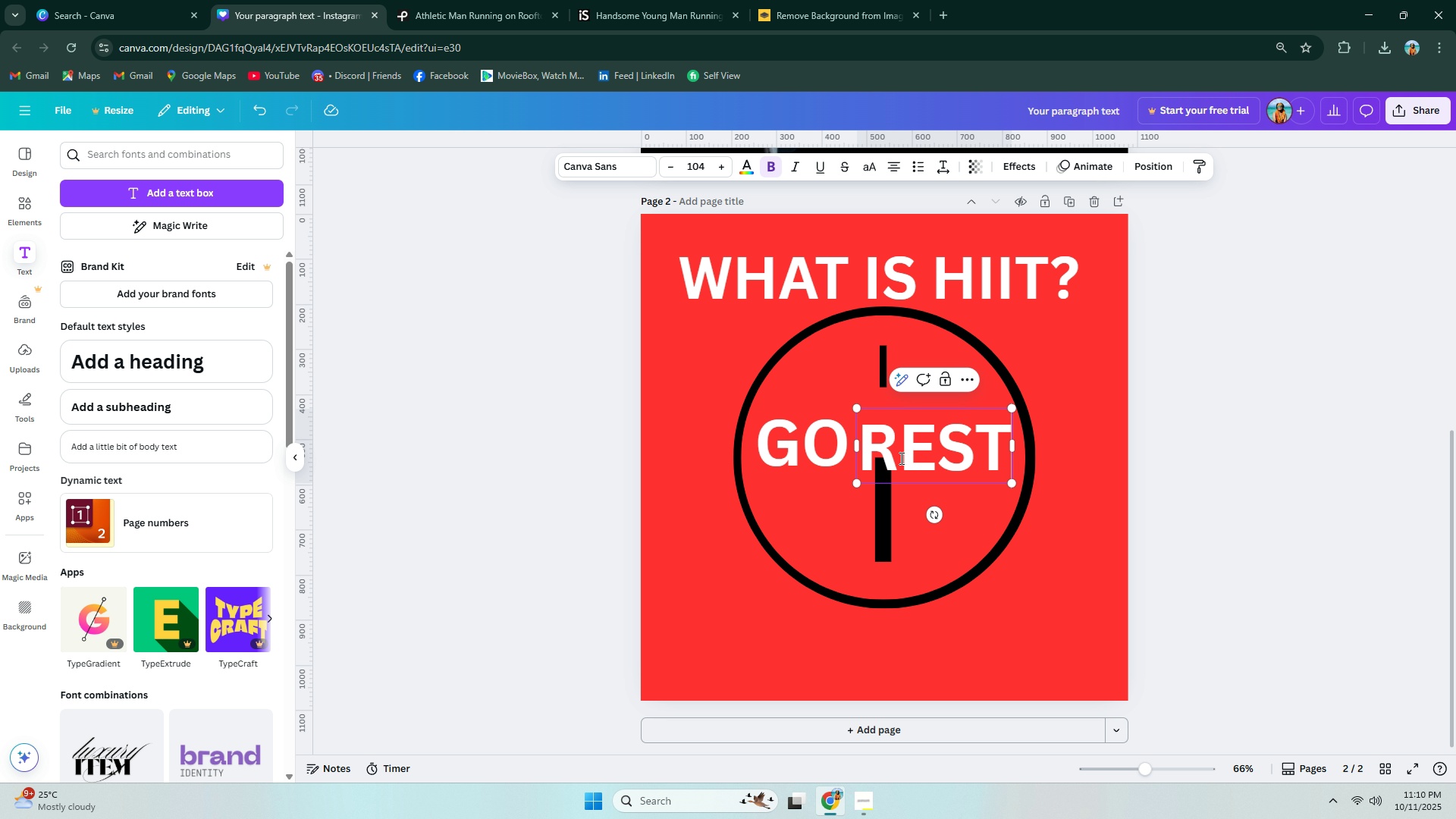 
left_click([1063, 576])
 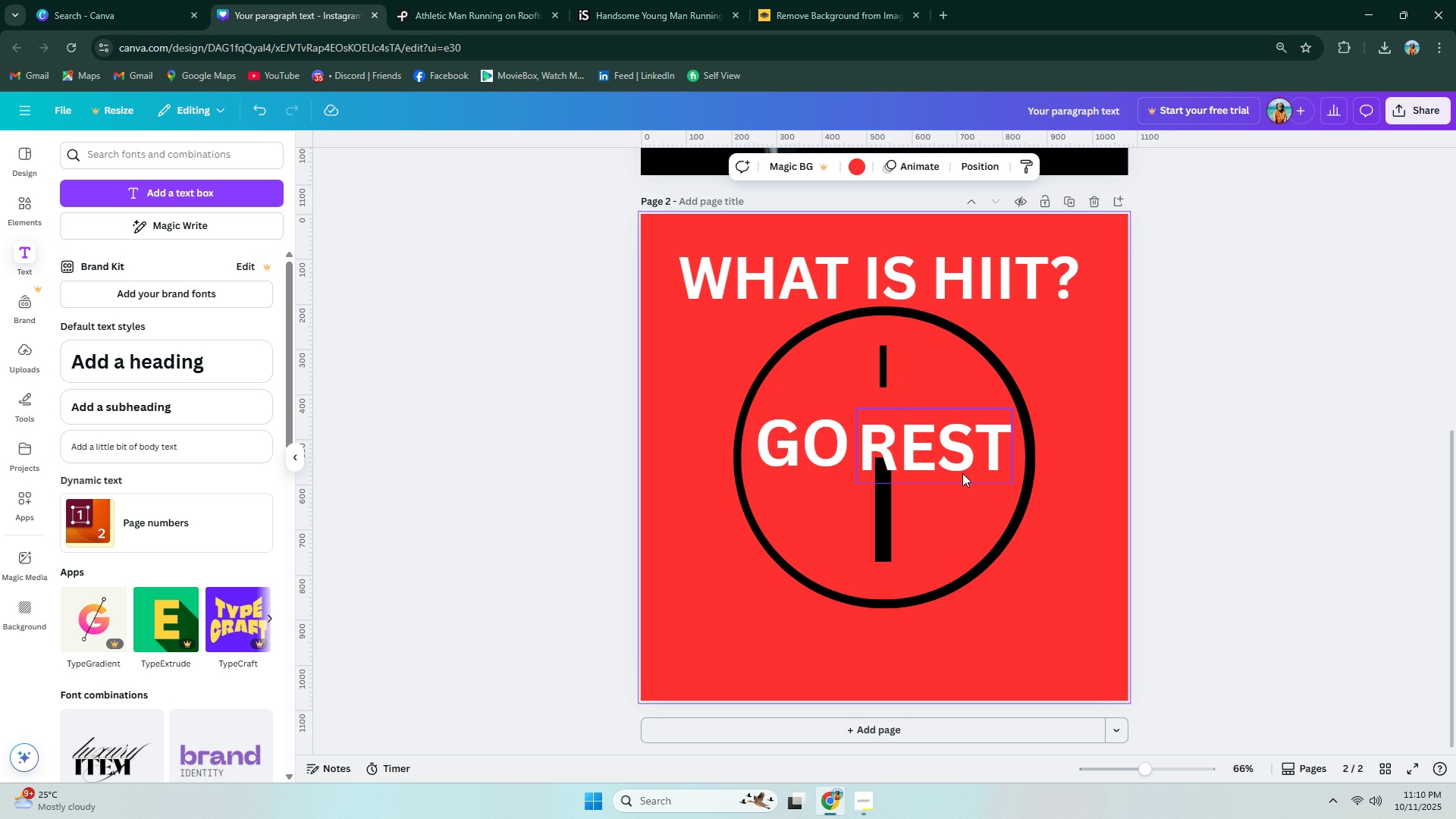 
left_click_drag(start_coordinate=[949, 462], to_coordinate=[965, 461])
 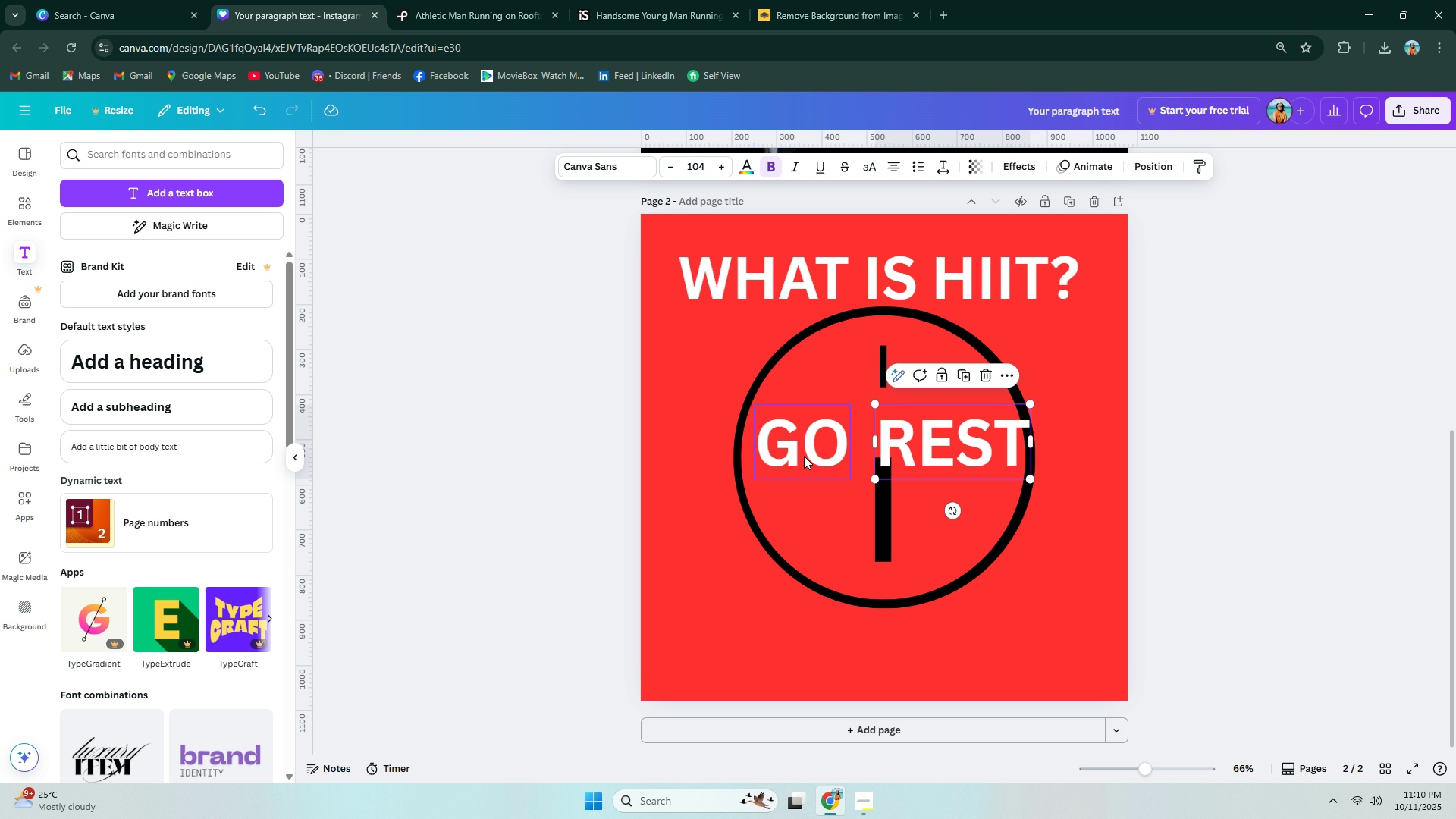 
left_click([795, 453])
 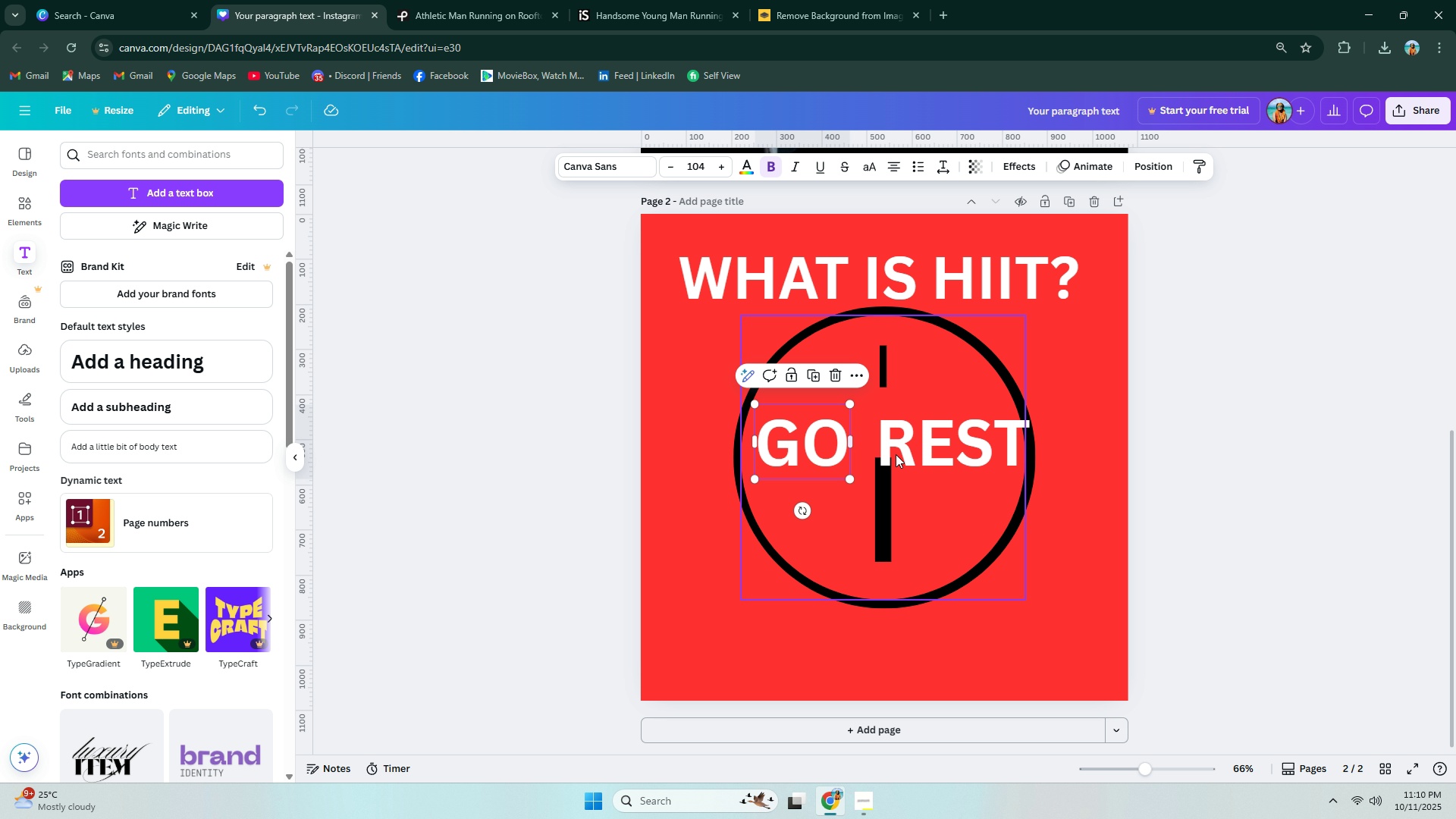 
left_click([938, 453])
 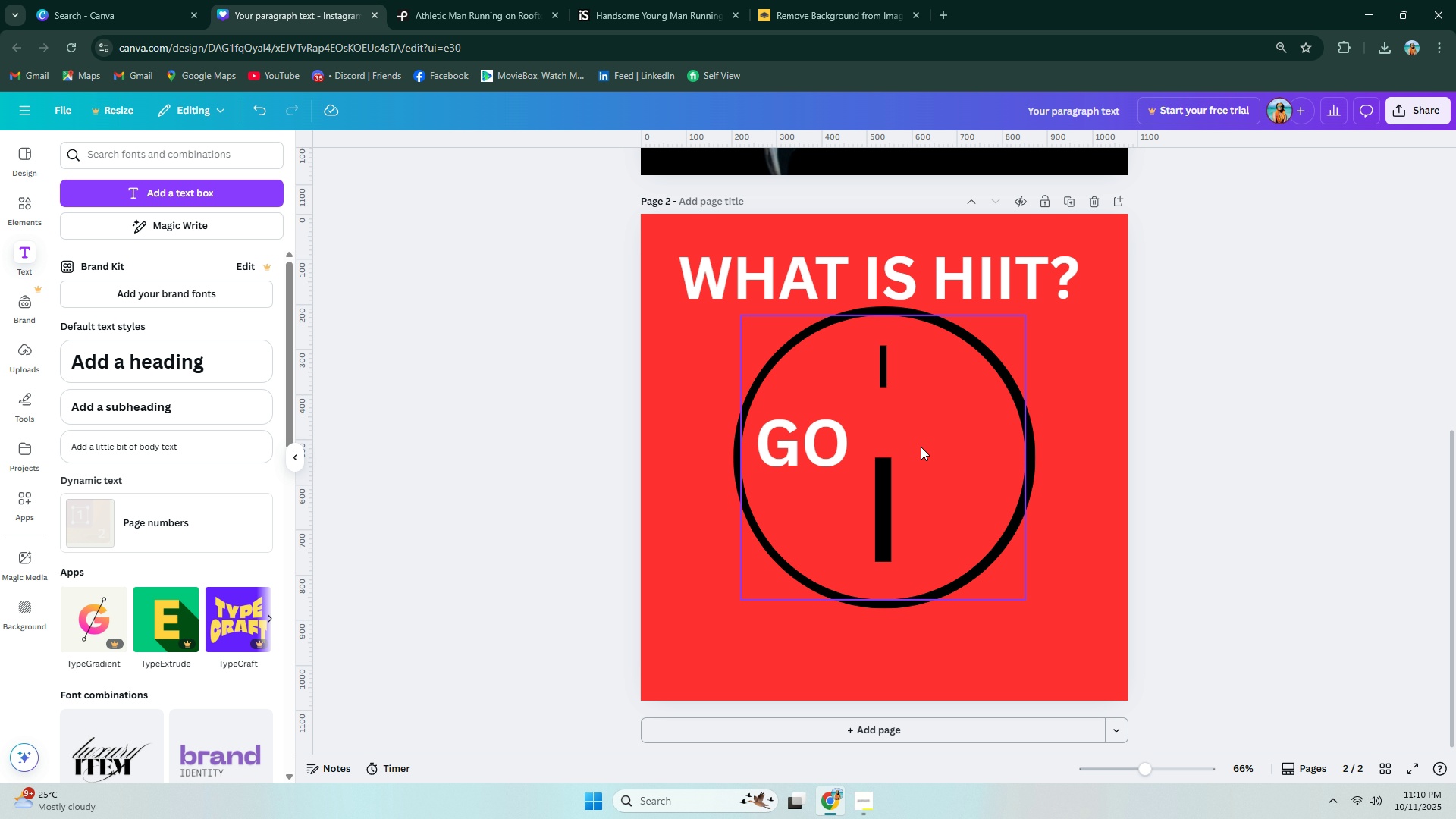 
key(Delete)
 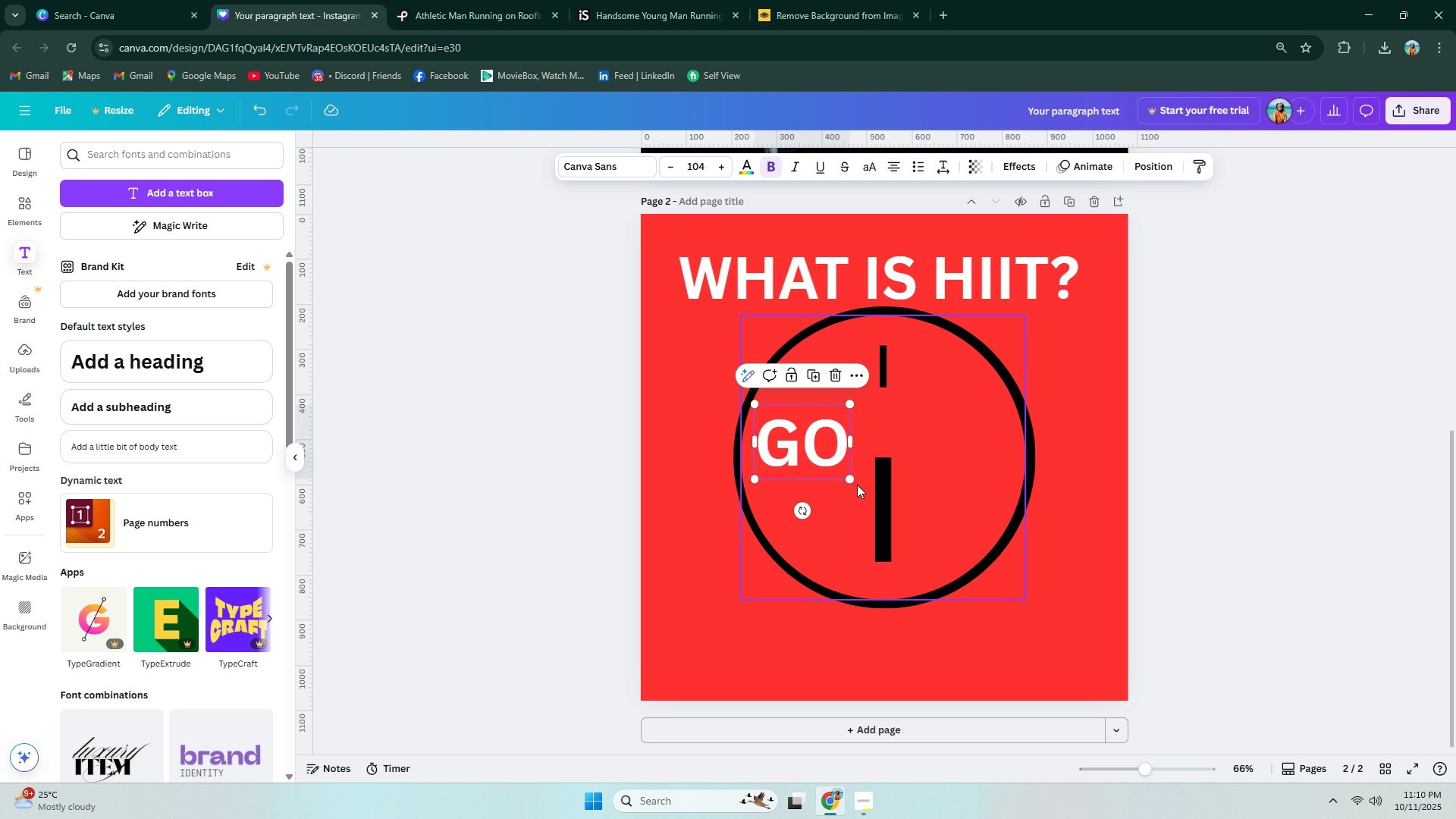 
left_click_drag(start_coordinate=[851, 481], to_coordinate=[809, 466])
 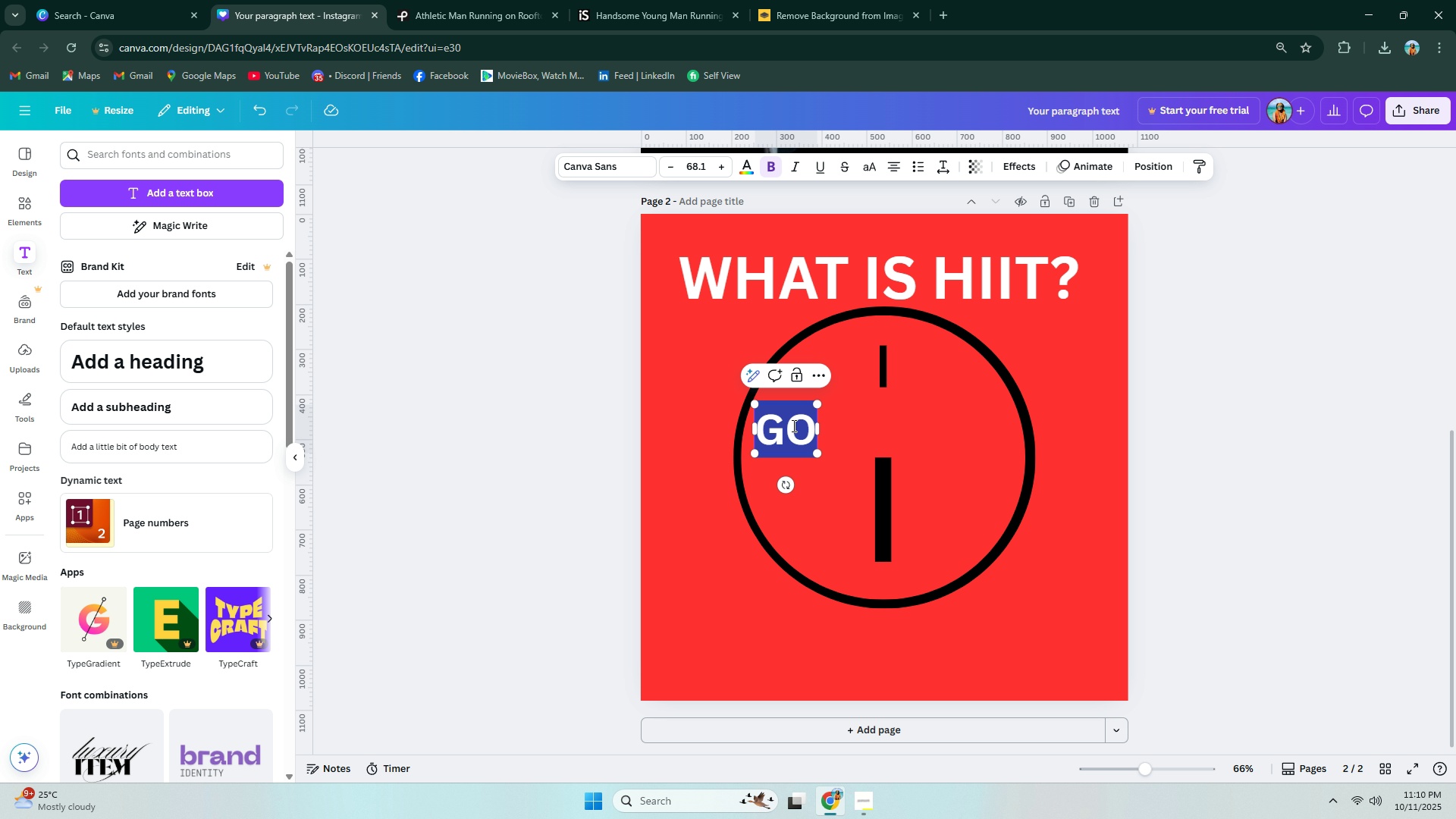 
double_click([792, 425])
 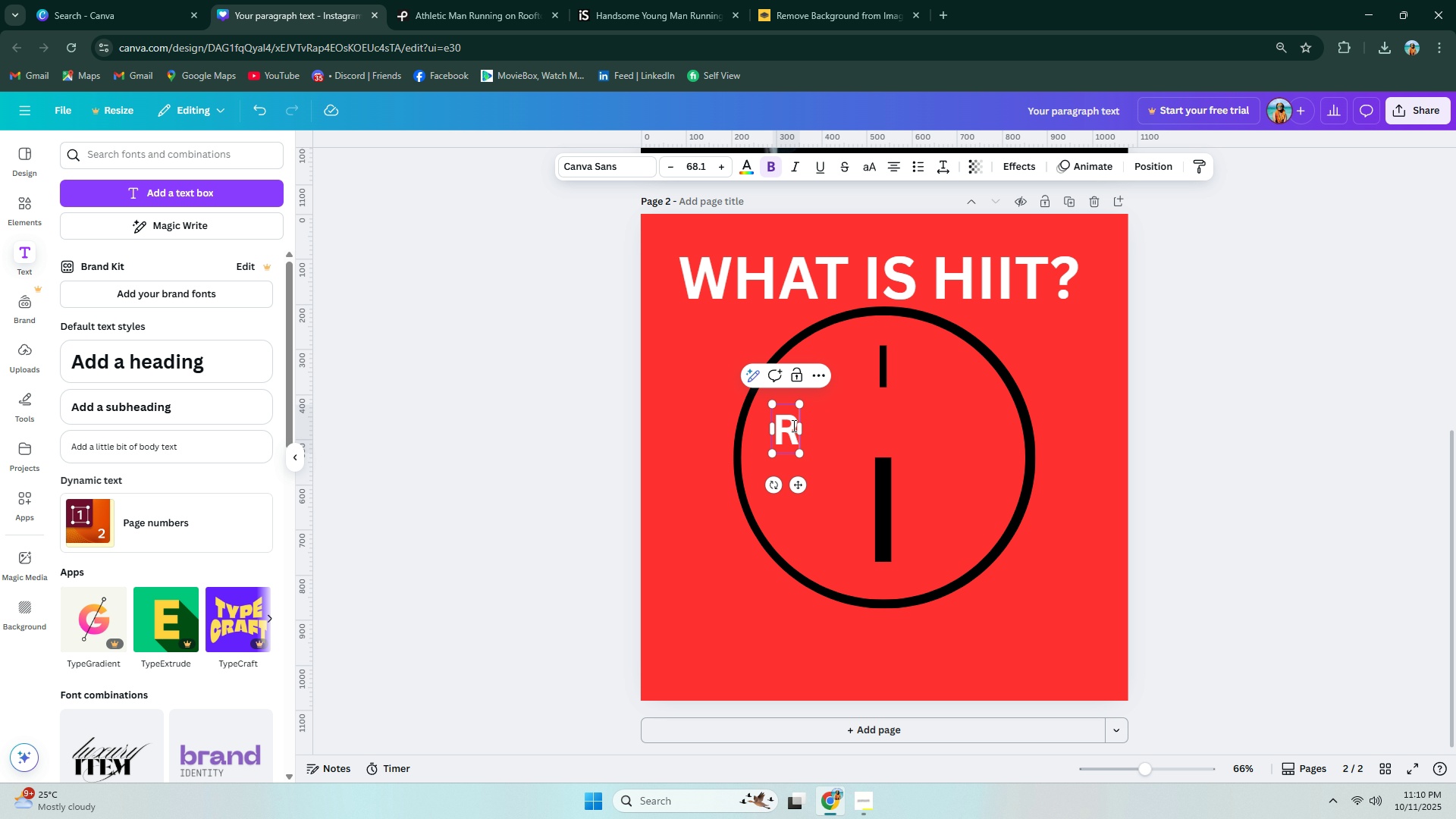 
type(REST)
 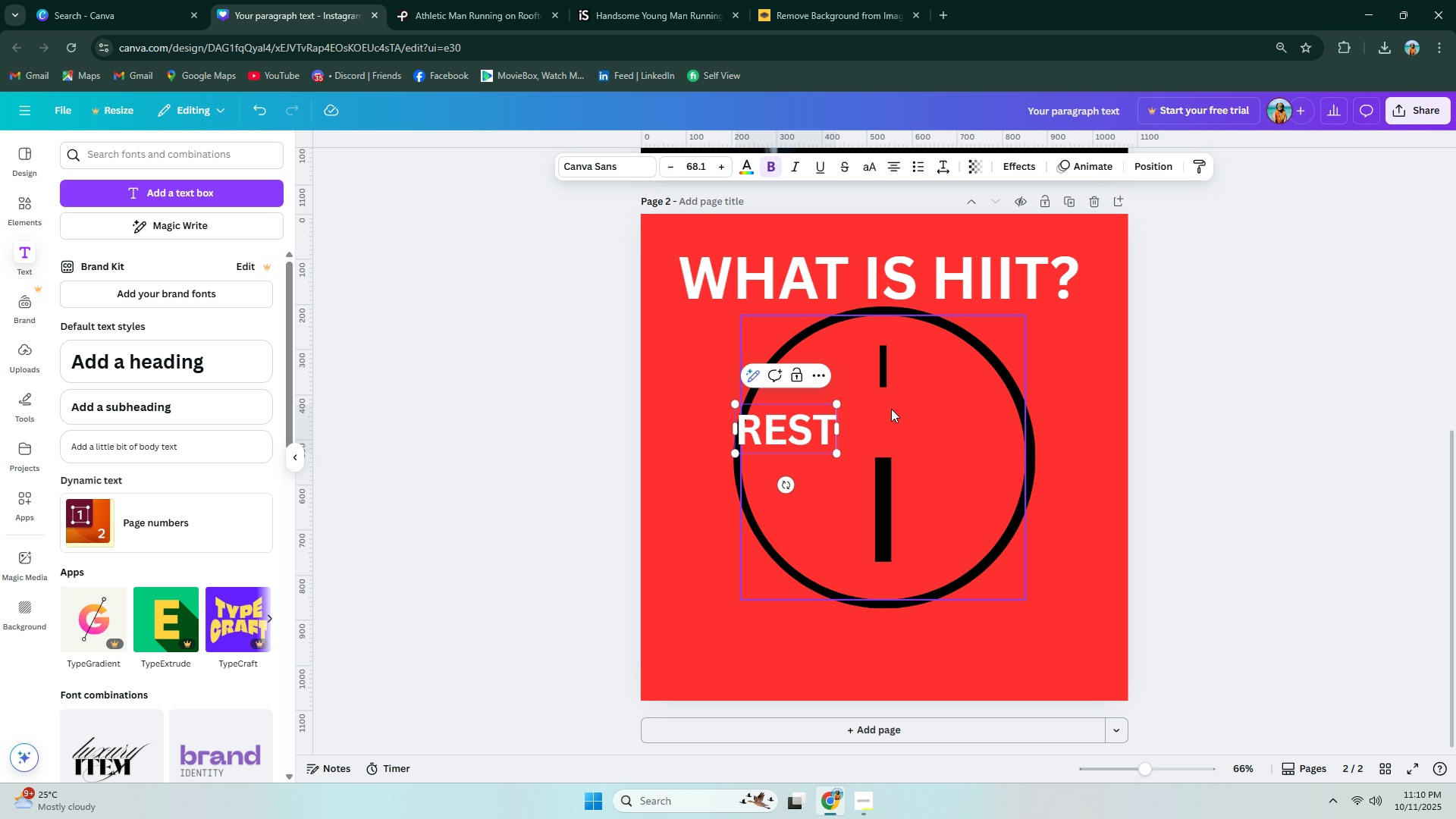 
left_click_drag(start_coordinate=[799, 426], to_coordinate=[933, 449])
 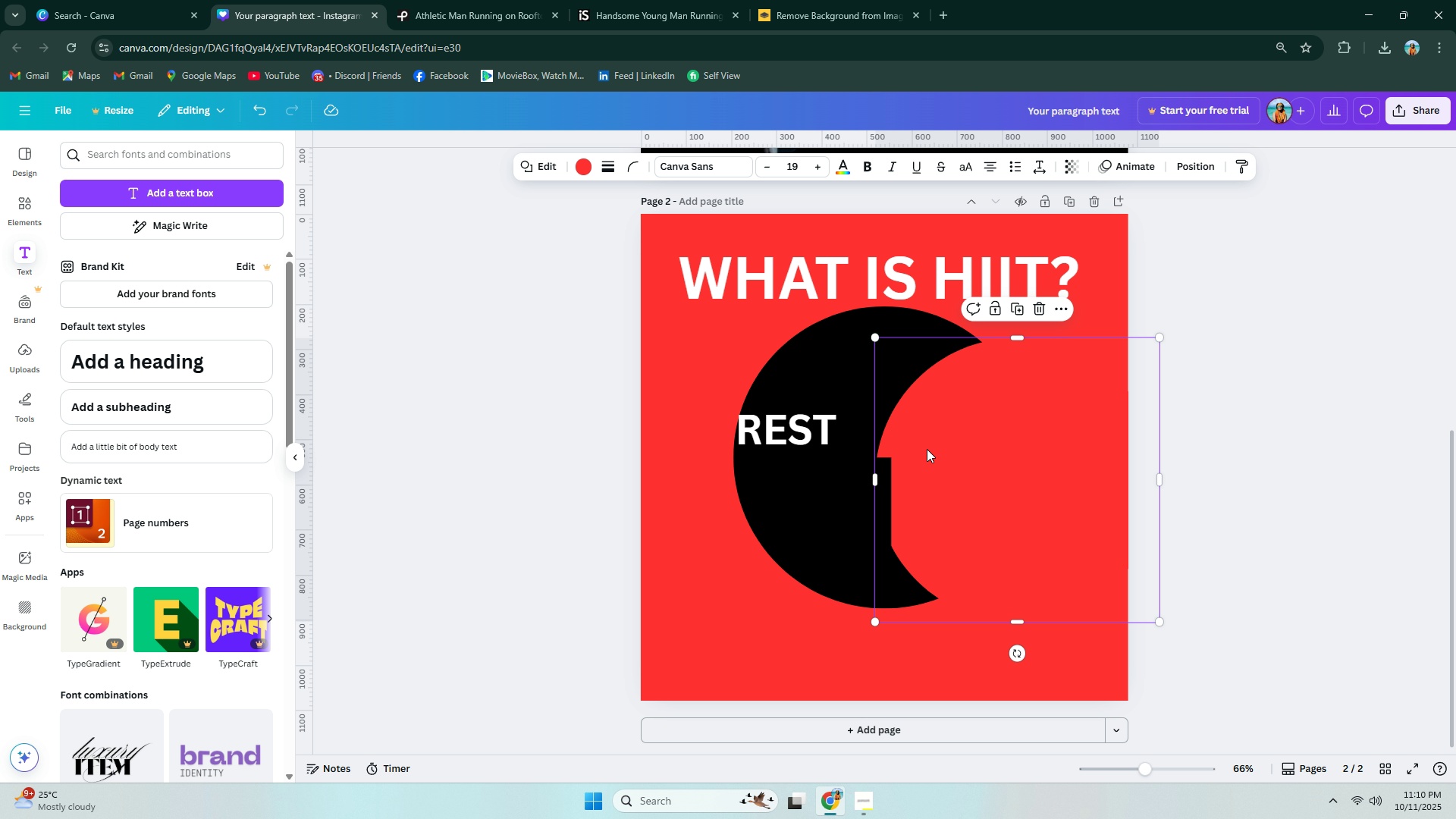 
key(Control+ControlLeft)
 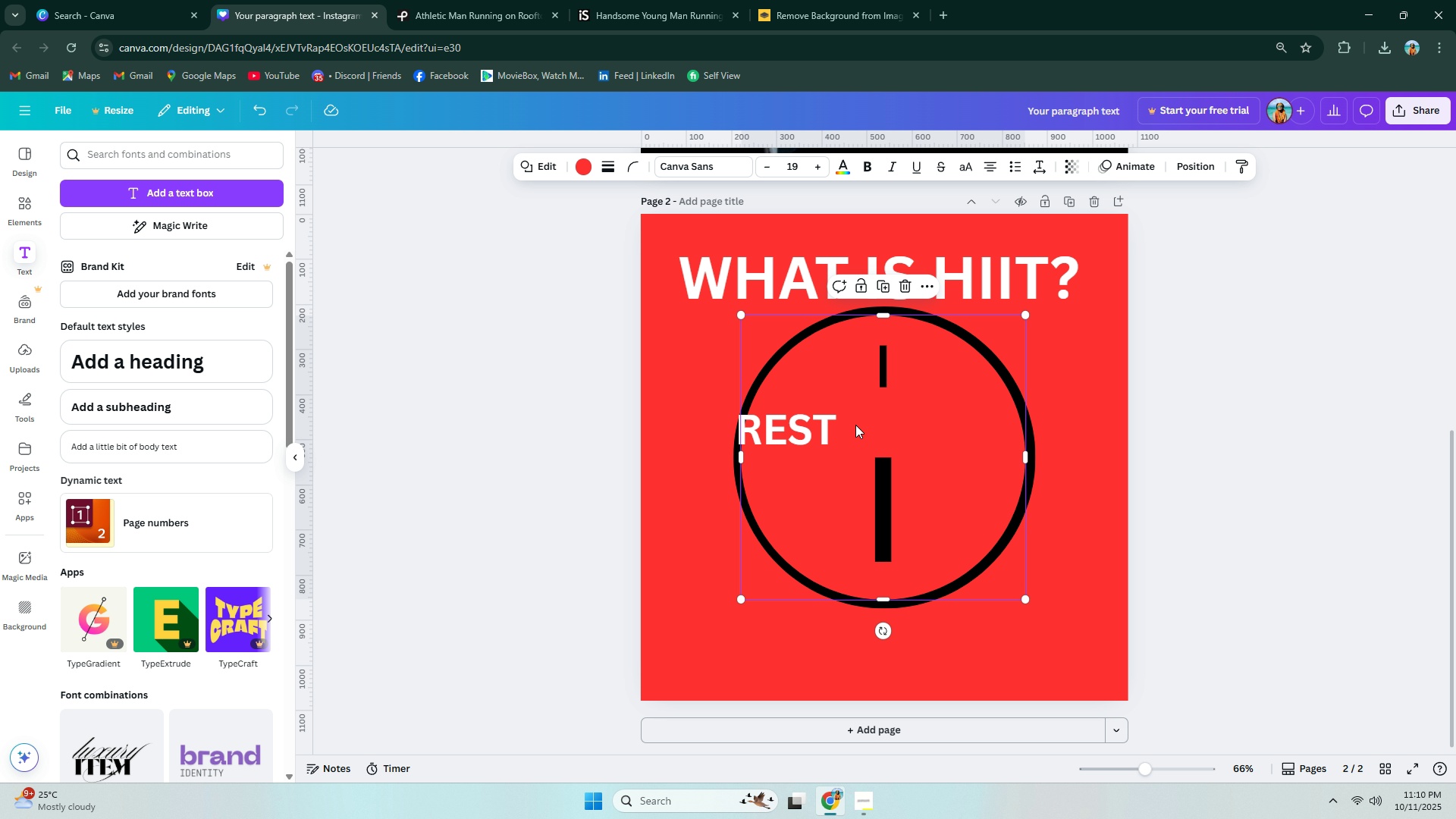 
key(Control+Z)
 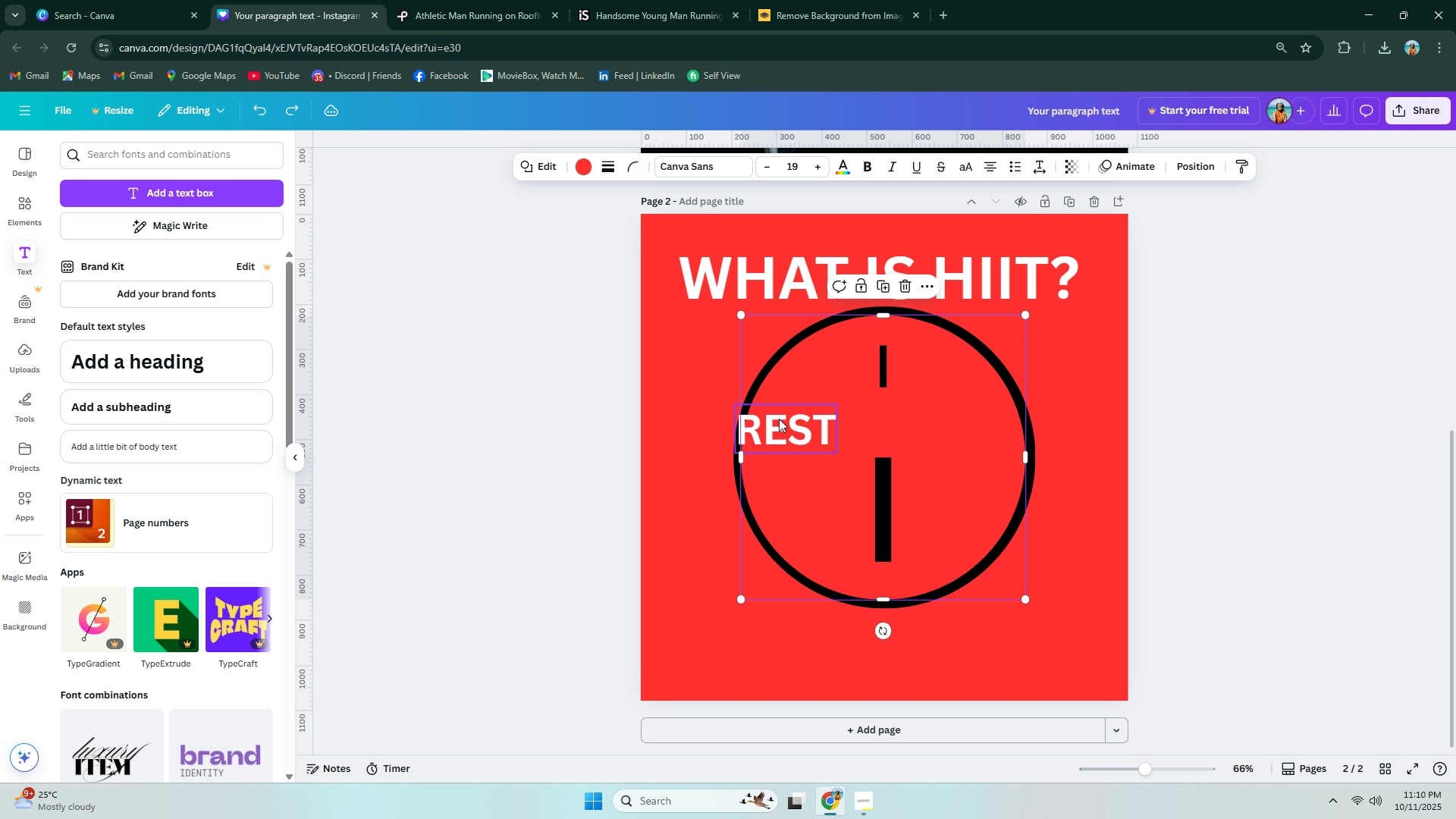 
left_click([779, 419])
 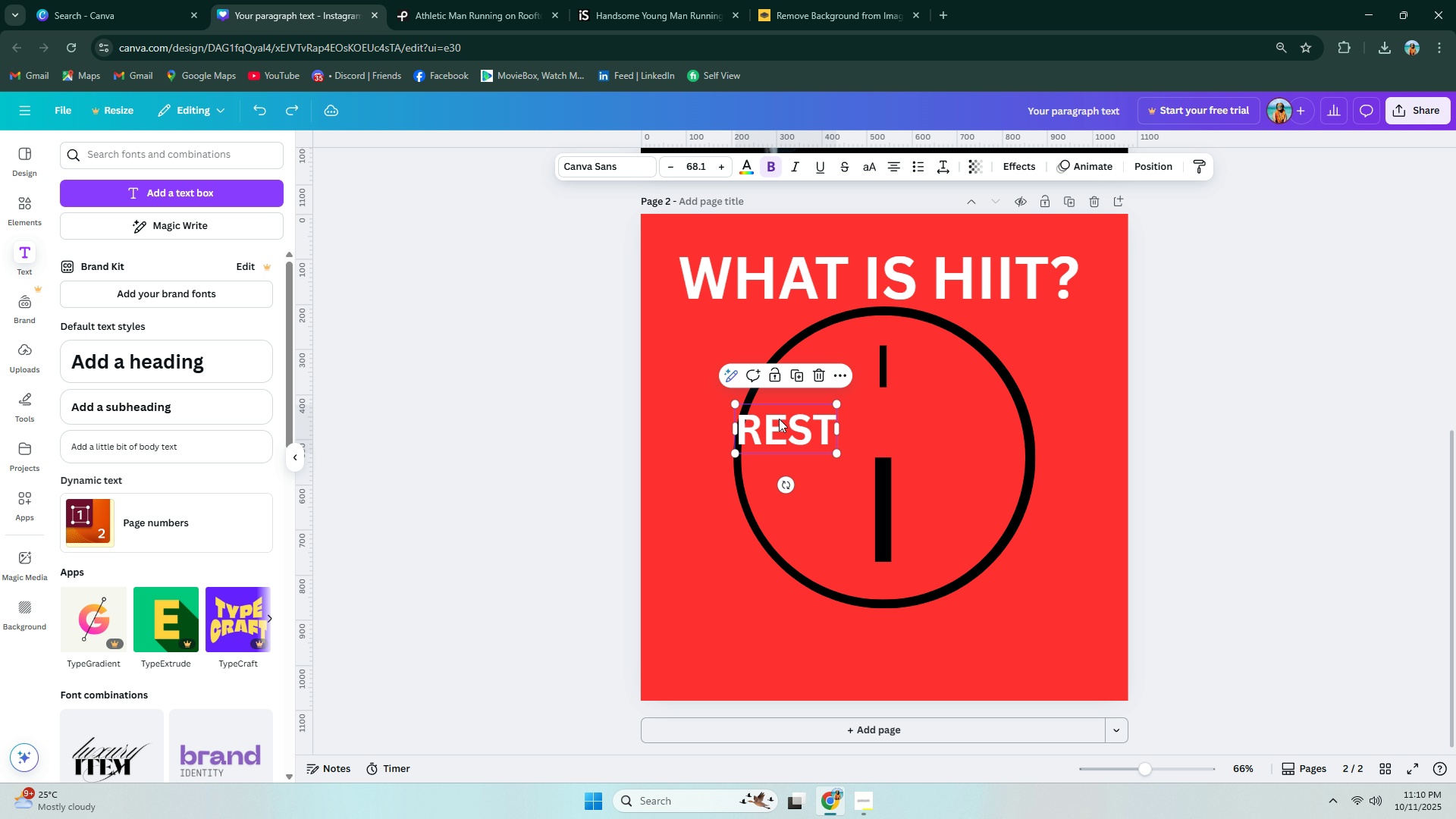 
left_click_drag(start_coordinate=[779, 419], to_coordinate=[949, 443])
 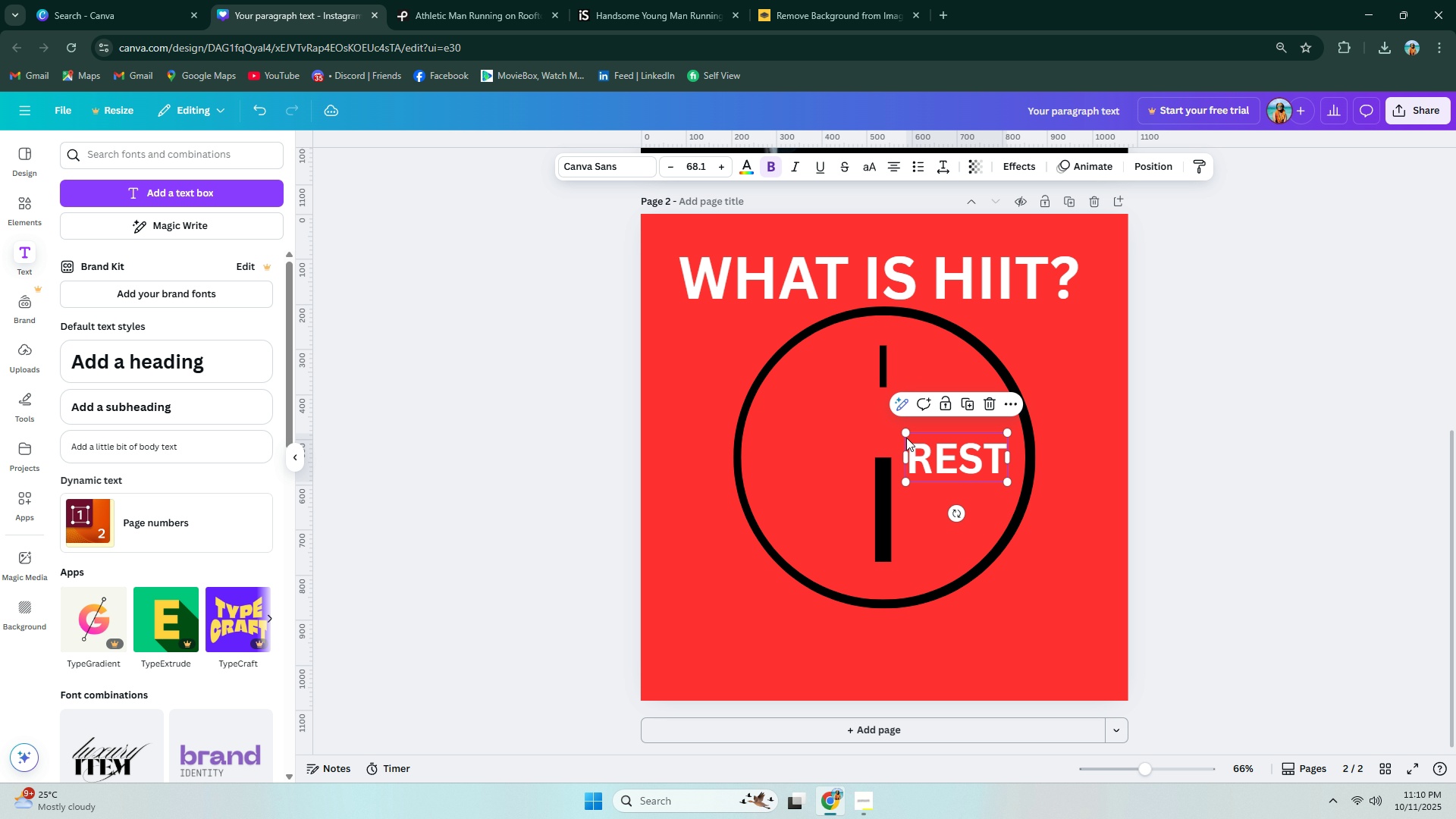 
left_click_drag(start_coordinate=[905, 431], to_coordinate=[888, 417])
 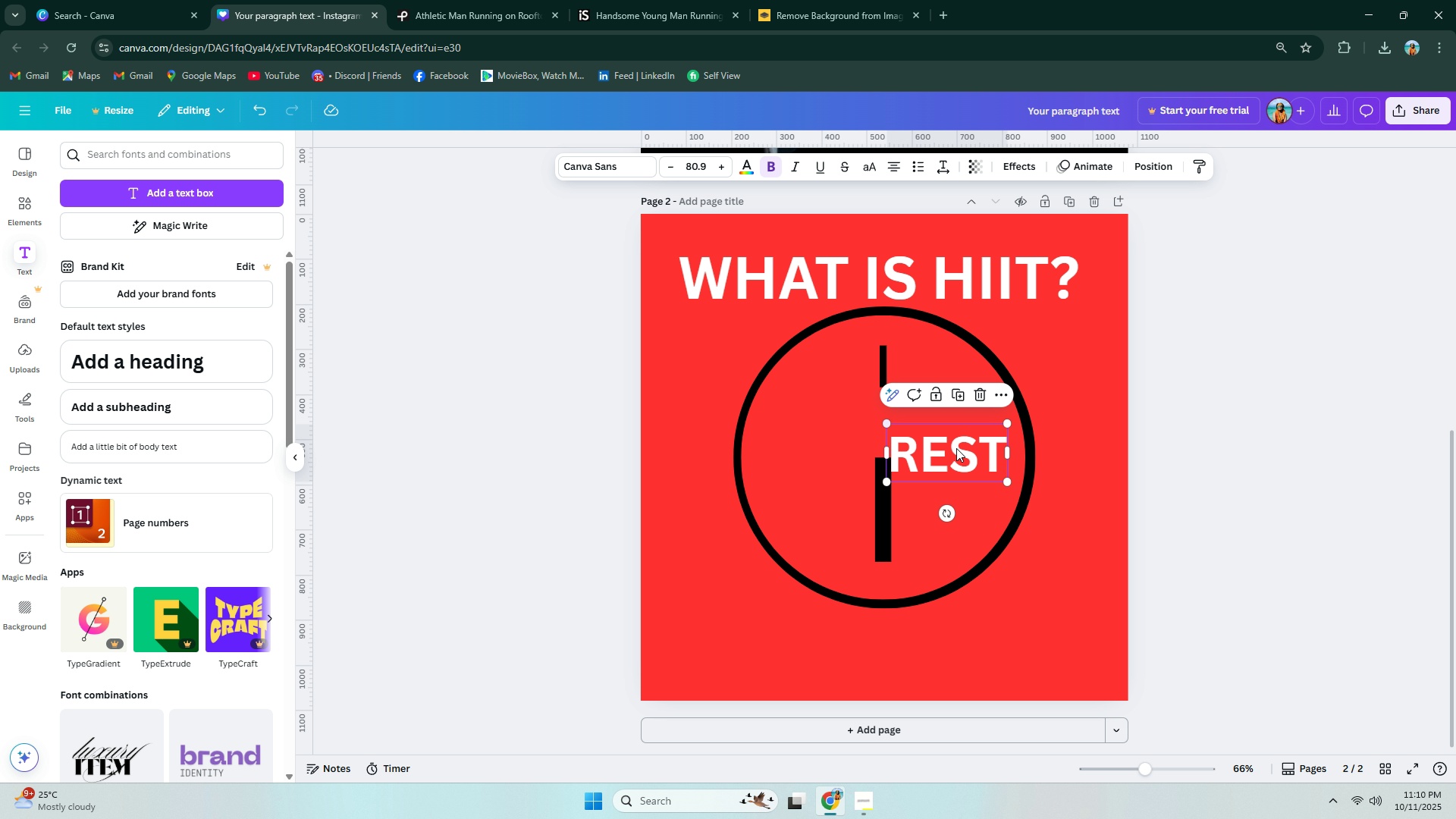 
left_click_drag(start_coordinate=[957, 448], to_coordinate=[968, 450])
 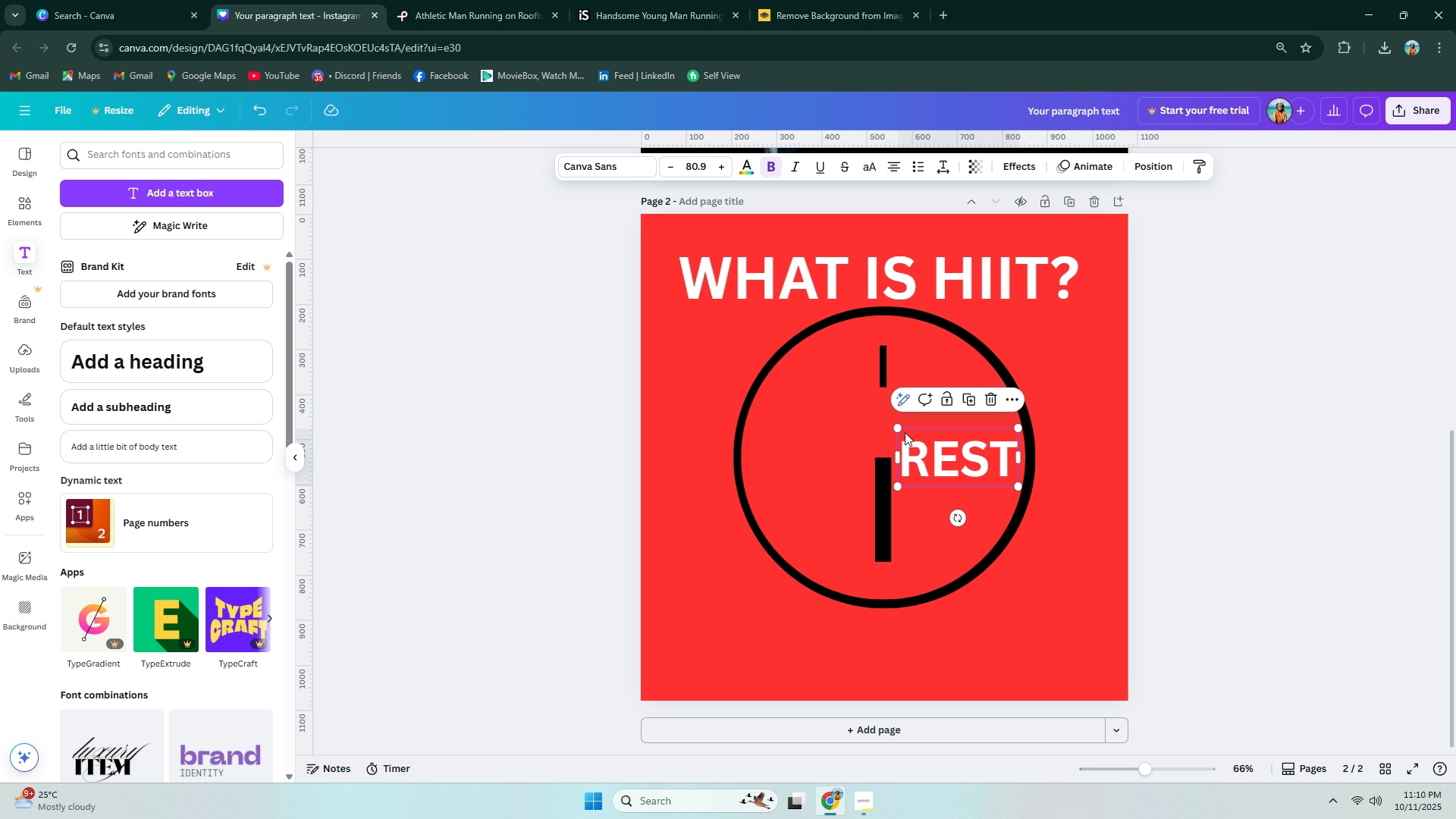 
left_click_drag(start_coordinate=[899, 428], to_coordinate=[893, 424])
 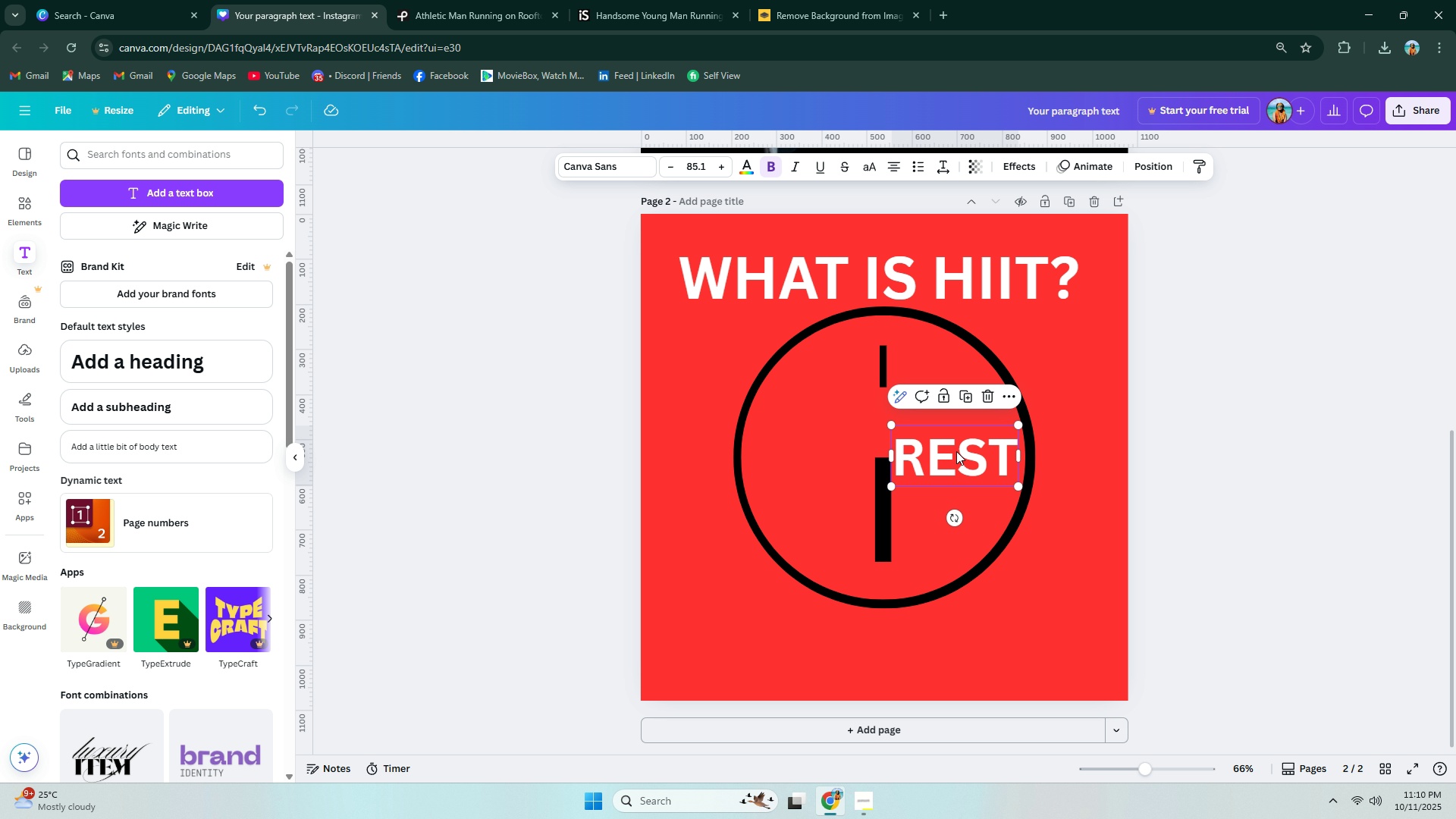 
left_click_drag(start_coordinate=[959, 452], to_coordinate=[966, 452])
 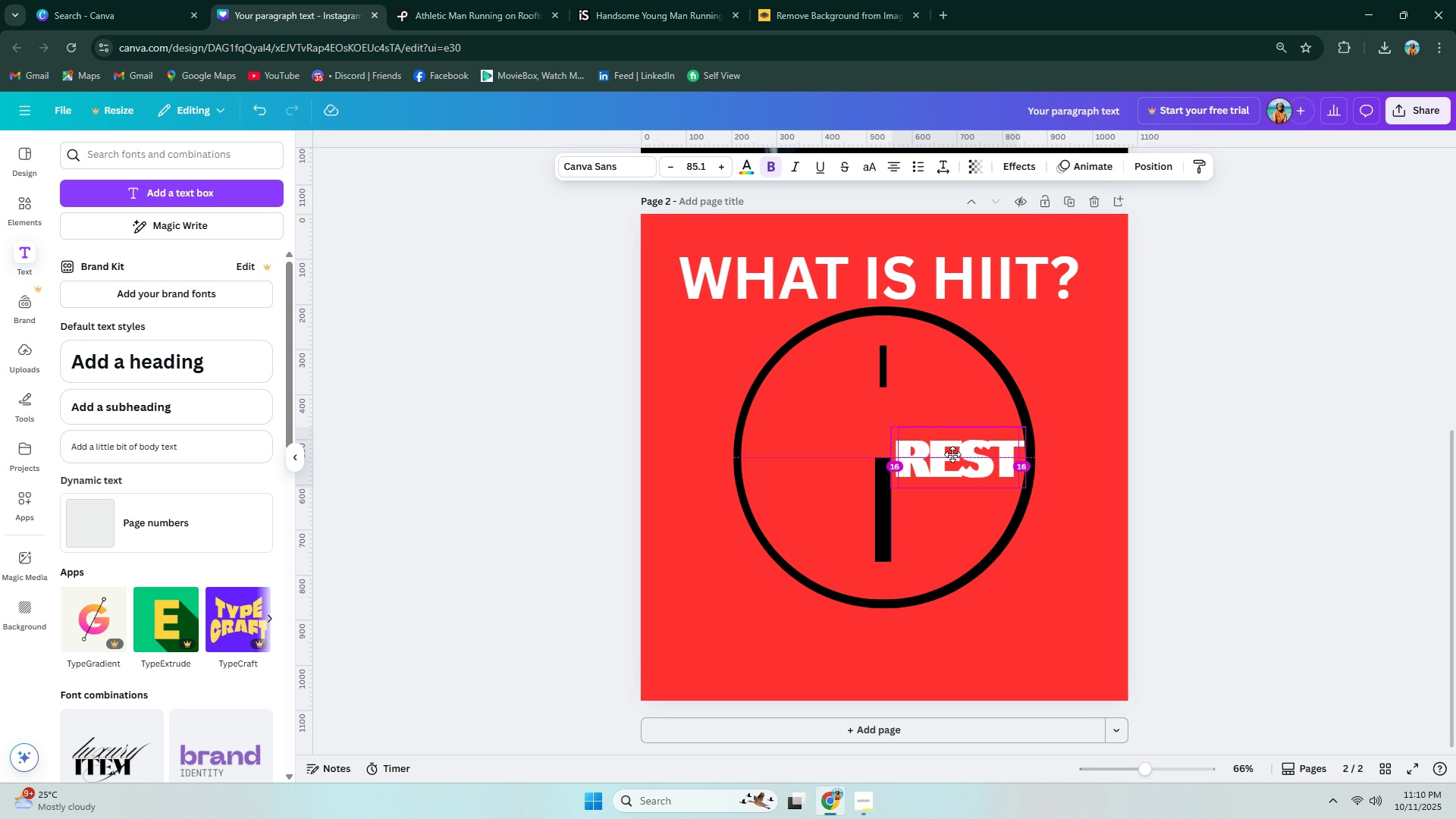 
hold_key(key=AltLeft, duration=1.42)
left_click_drag(start_coordinate=[965, 454], to_coordinate=[815, 455])
 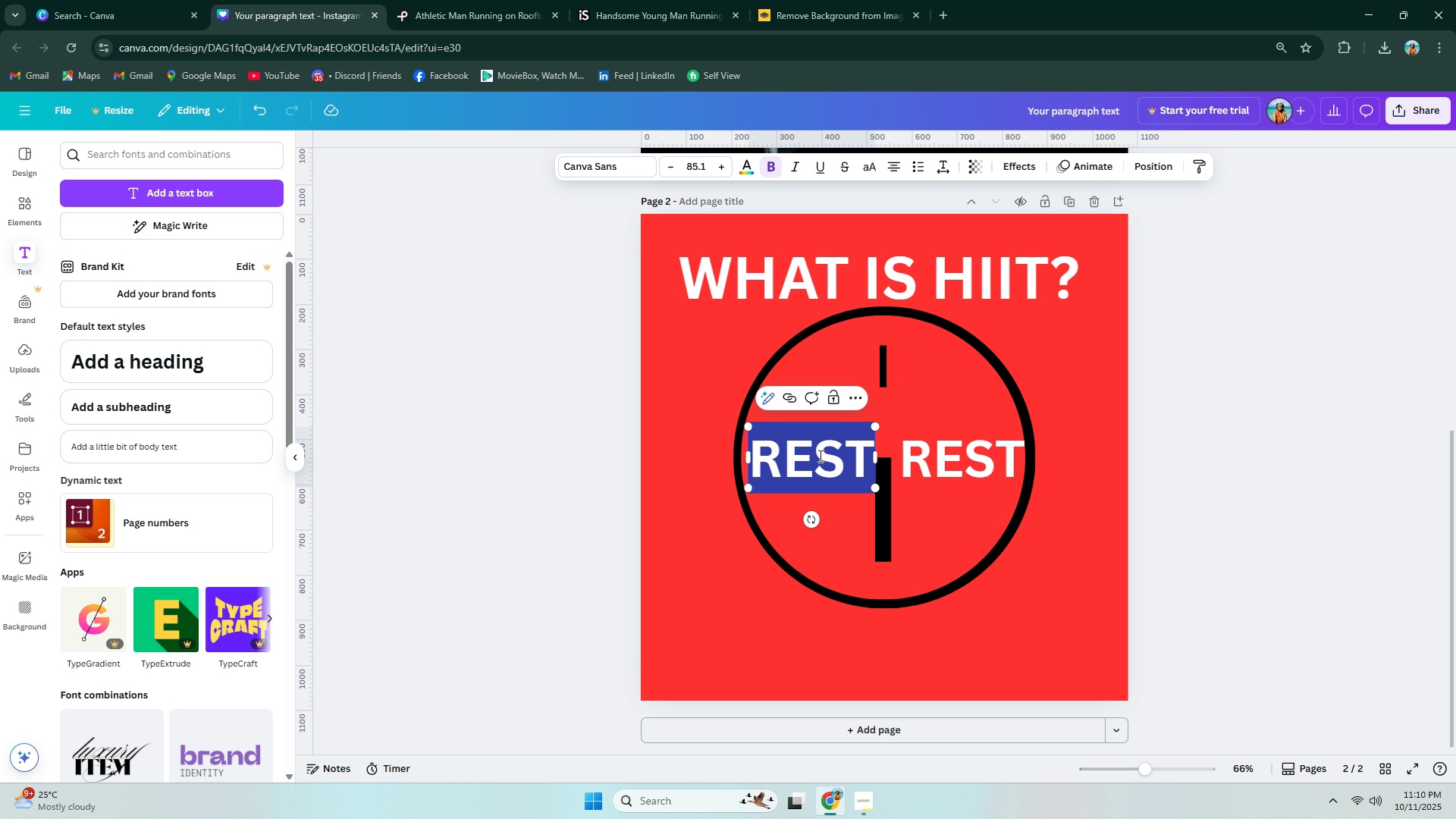 
double_click([819, 456])
 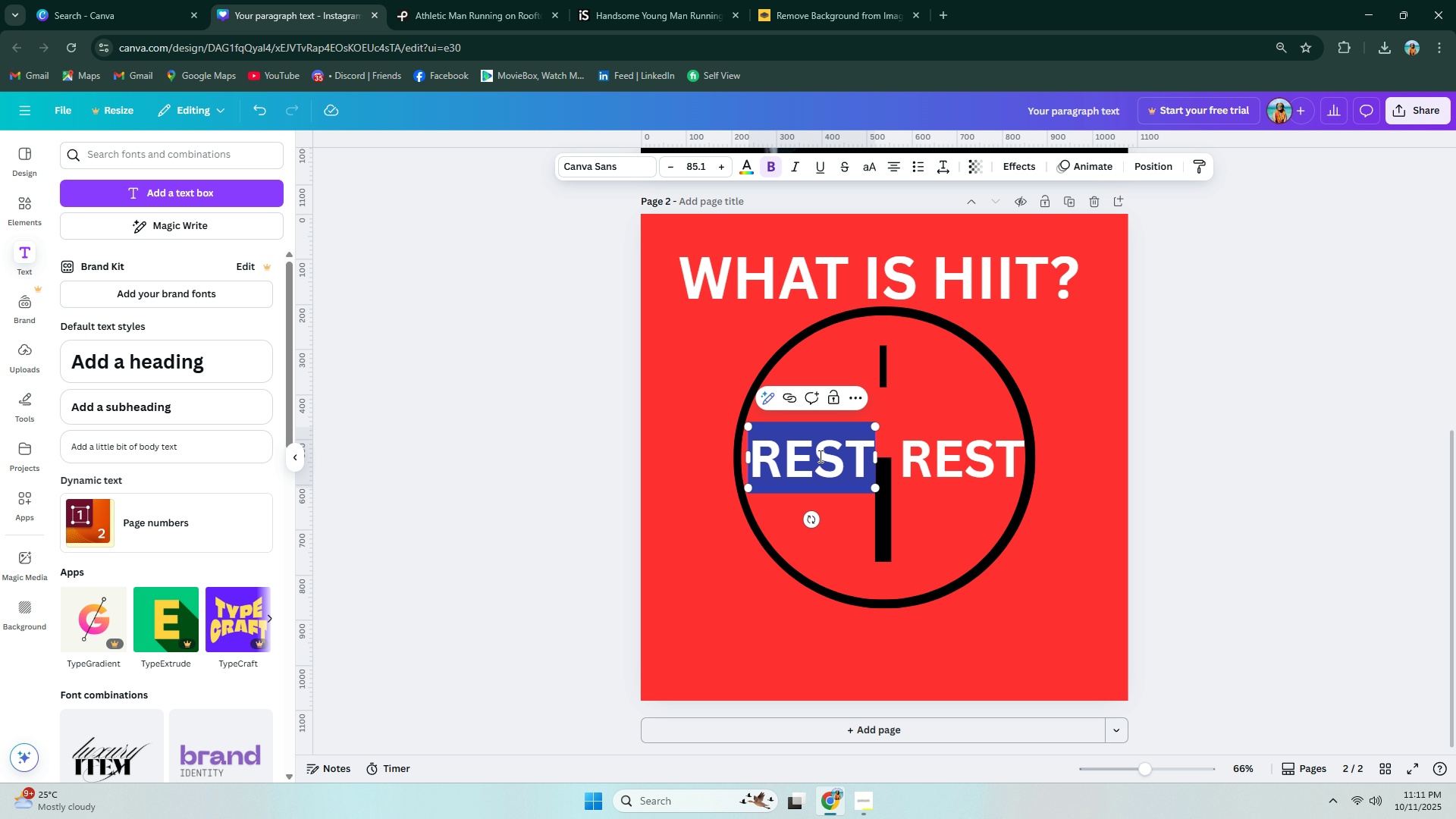 
type(GO)
 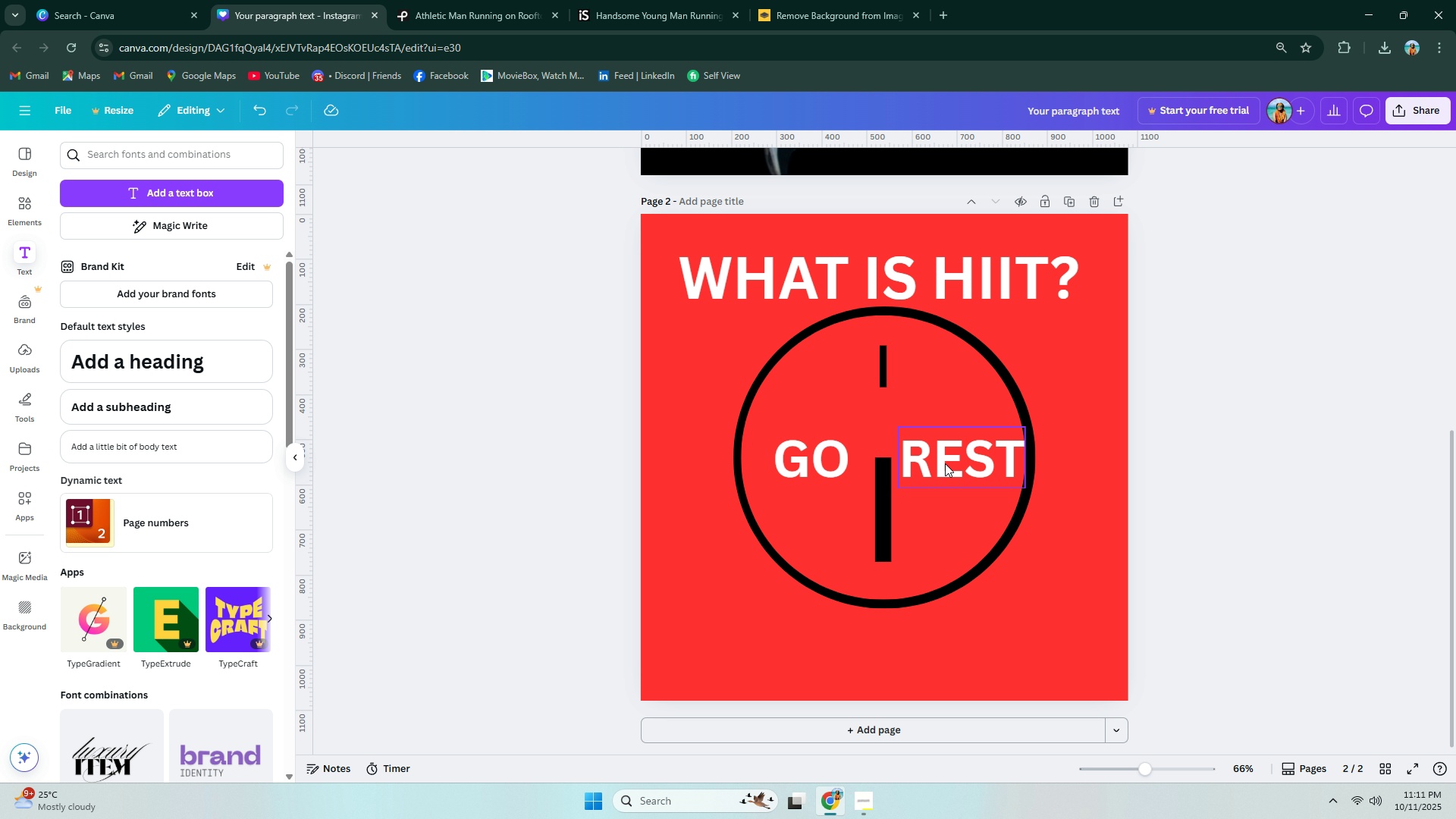 
wait(5.66)
 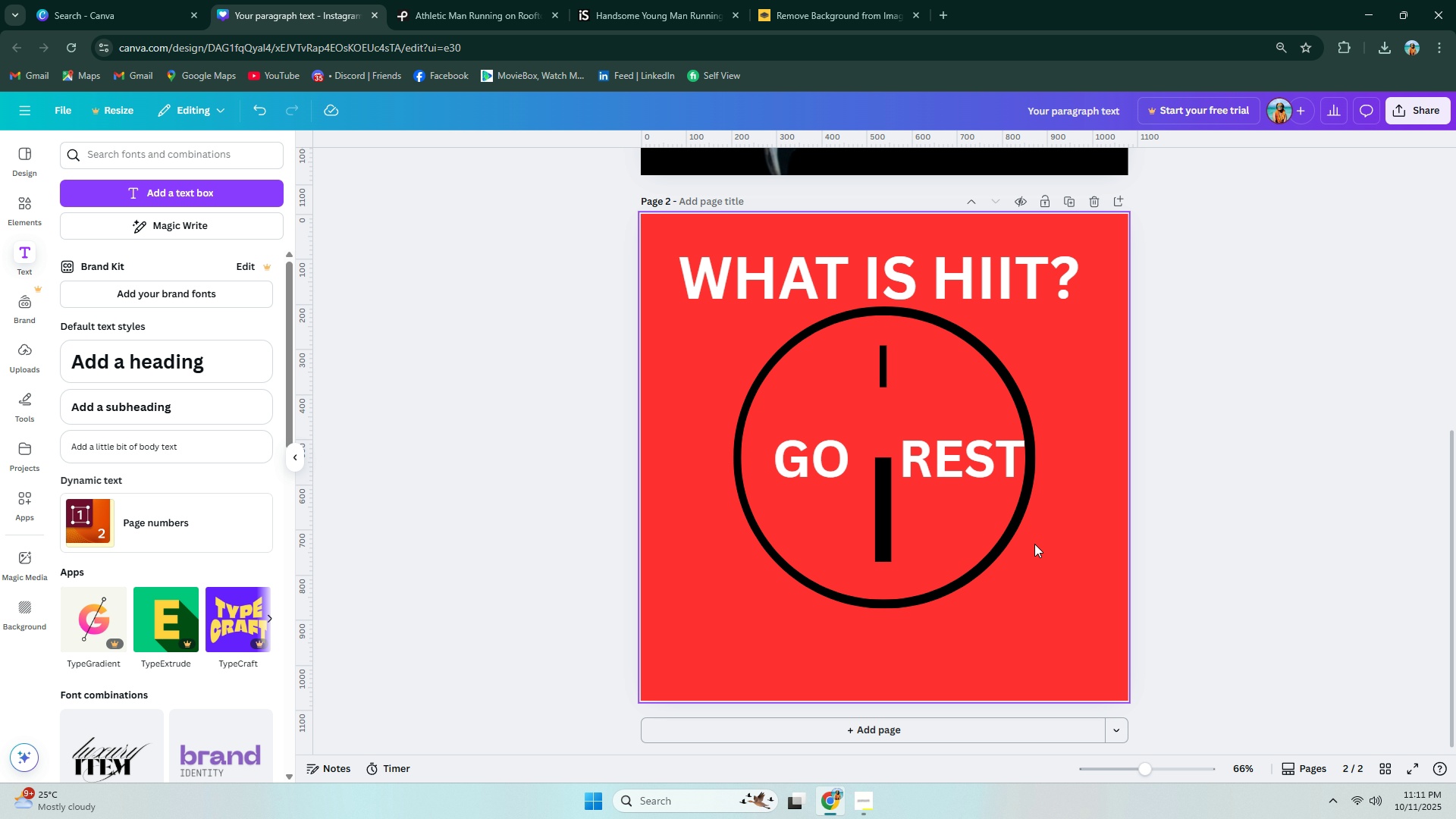 
left_click_drag(start_coordinate=[880, 494], to_coordinate=[881, 514])
 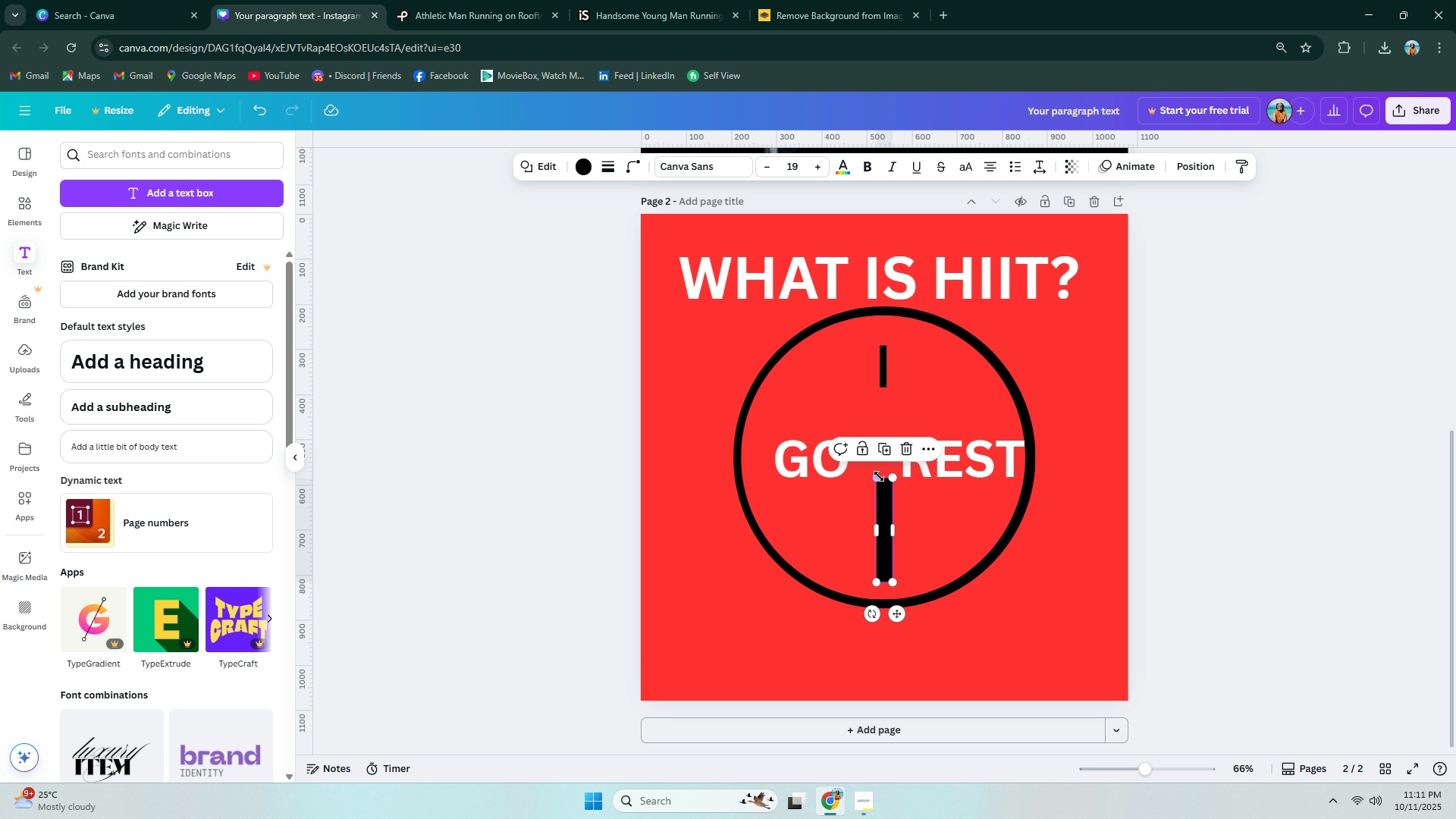 
left_click_drag(start_coordinate=[879, 476], to_coordinate=[880, 445])
 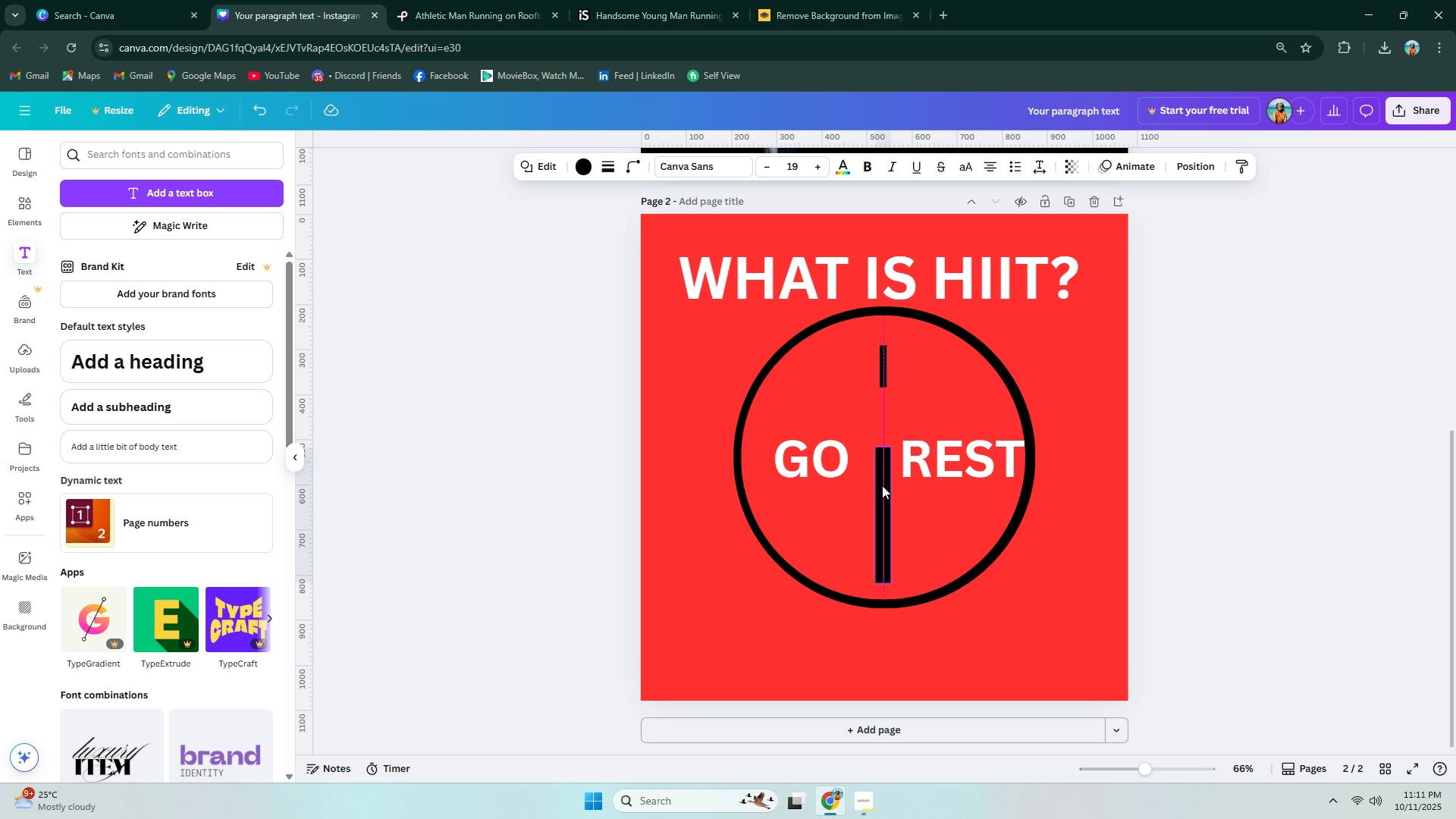 
left_click([956, 526])
 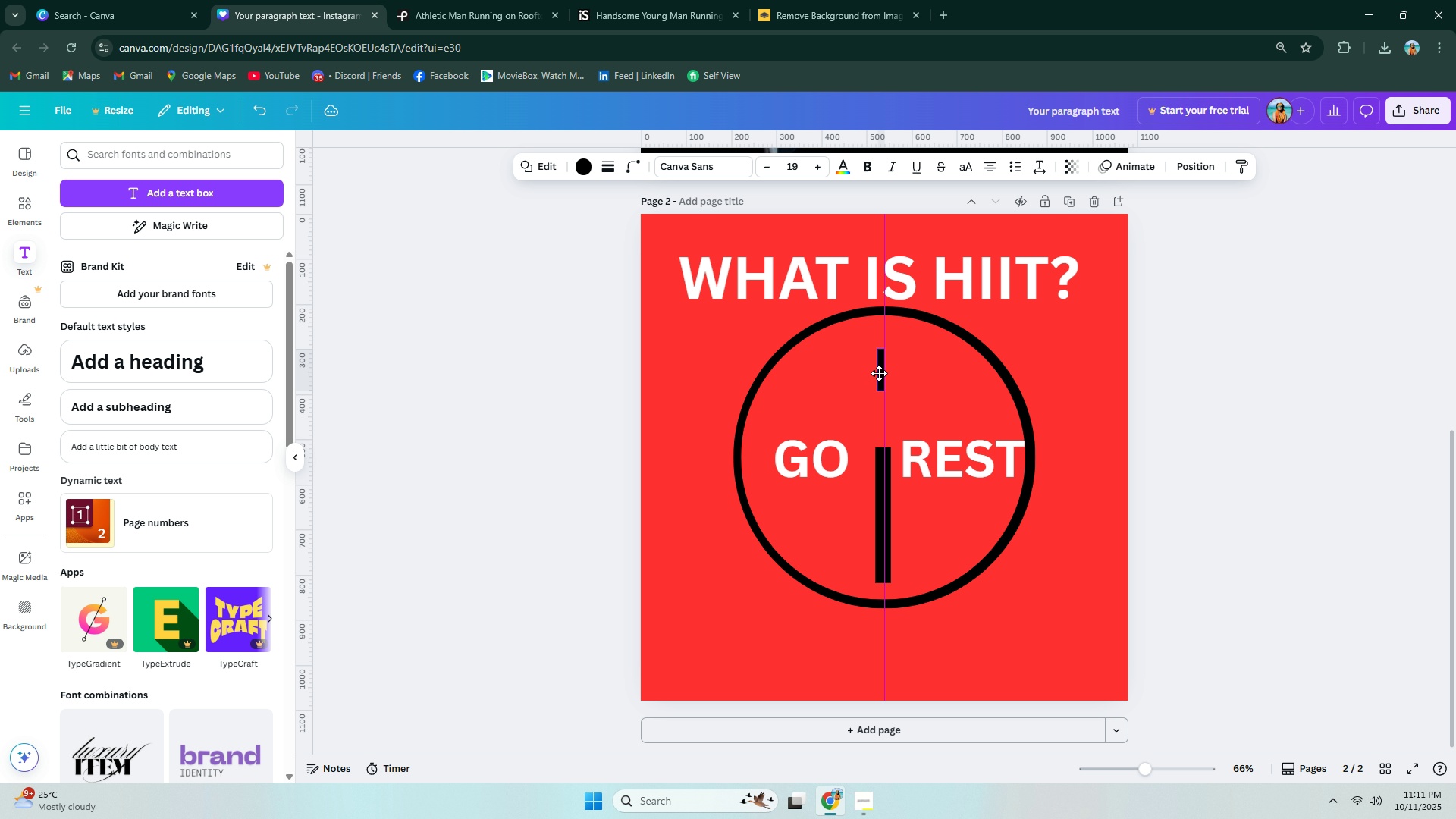 
left_click([959, 504])
 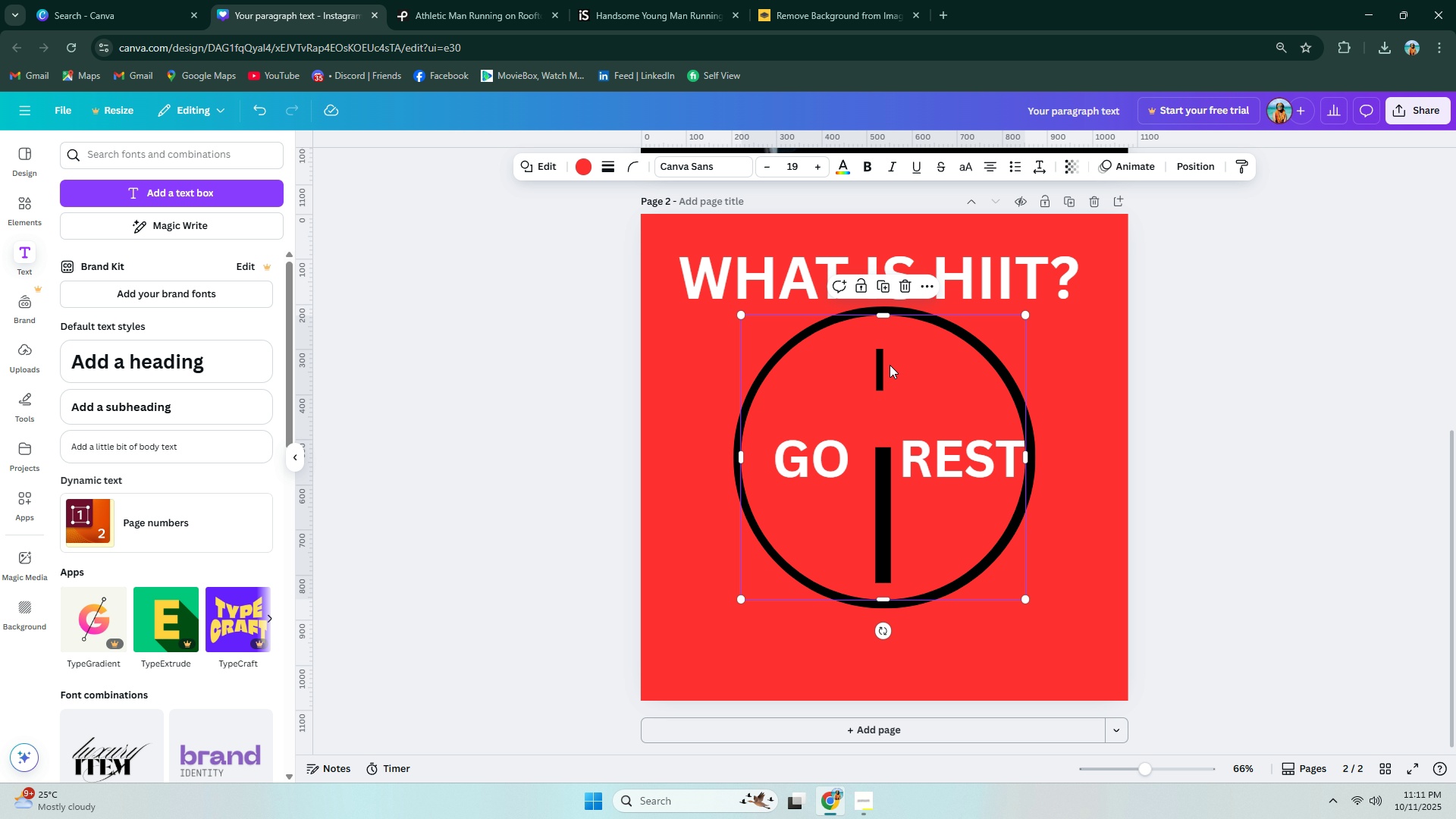 
left_click_drag(start_coordinate=[881, 362], to_coordinate=[885, 362])
 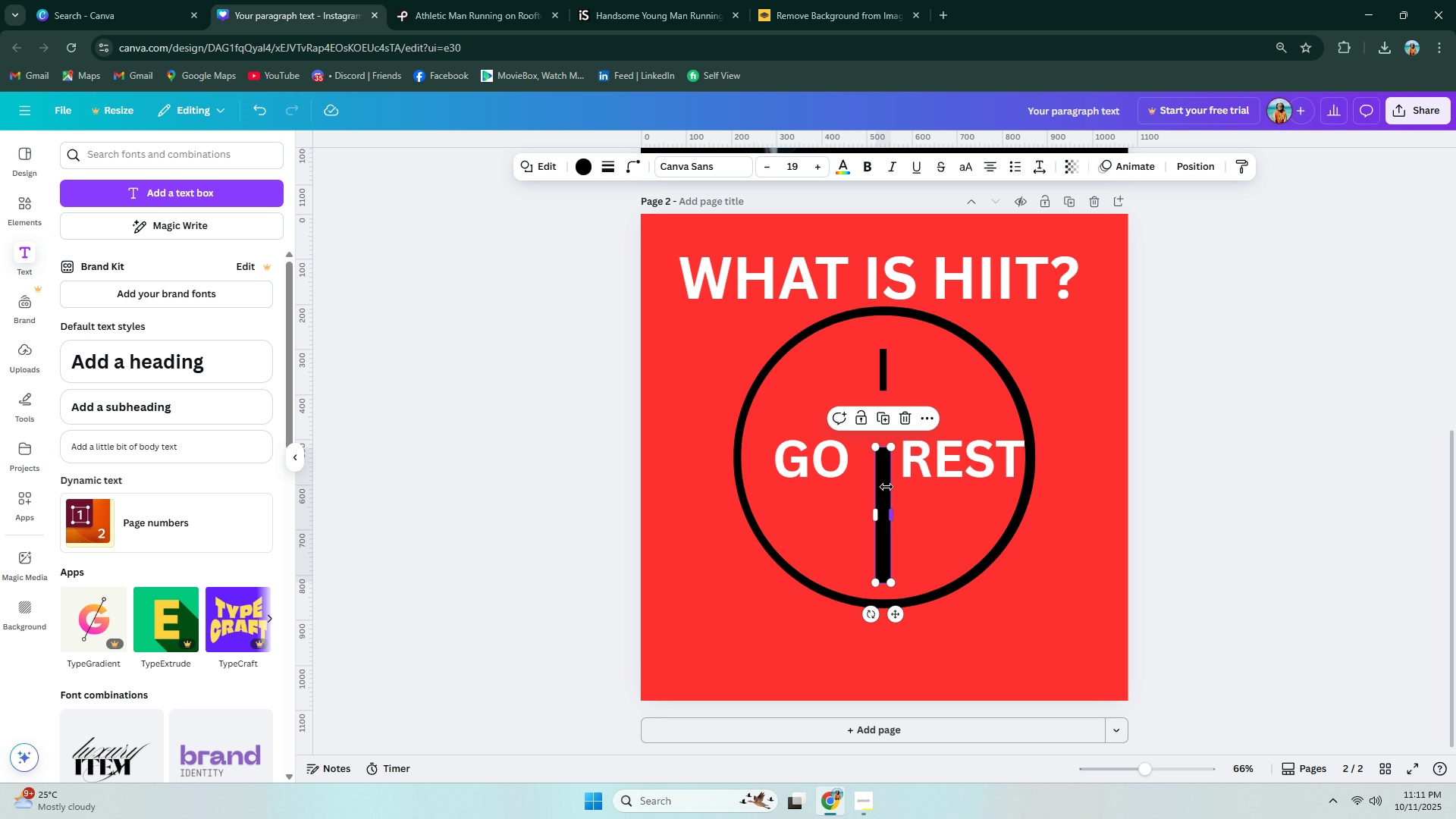 
left_click([888, 485])
 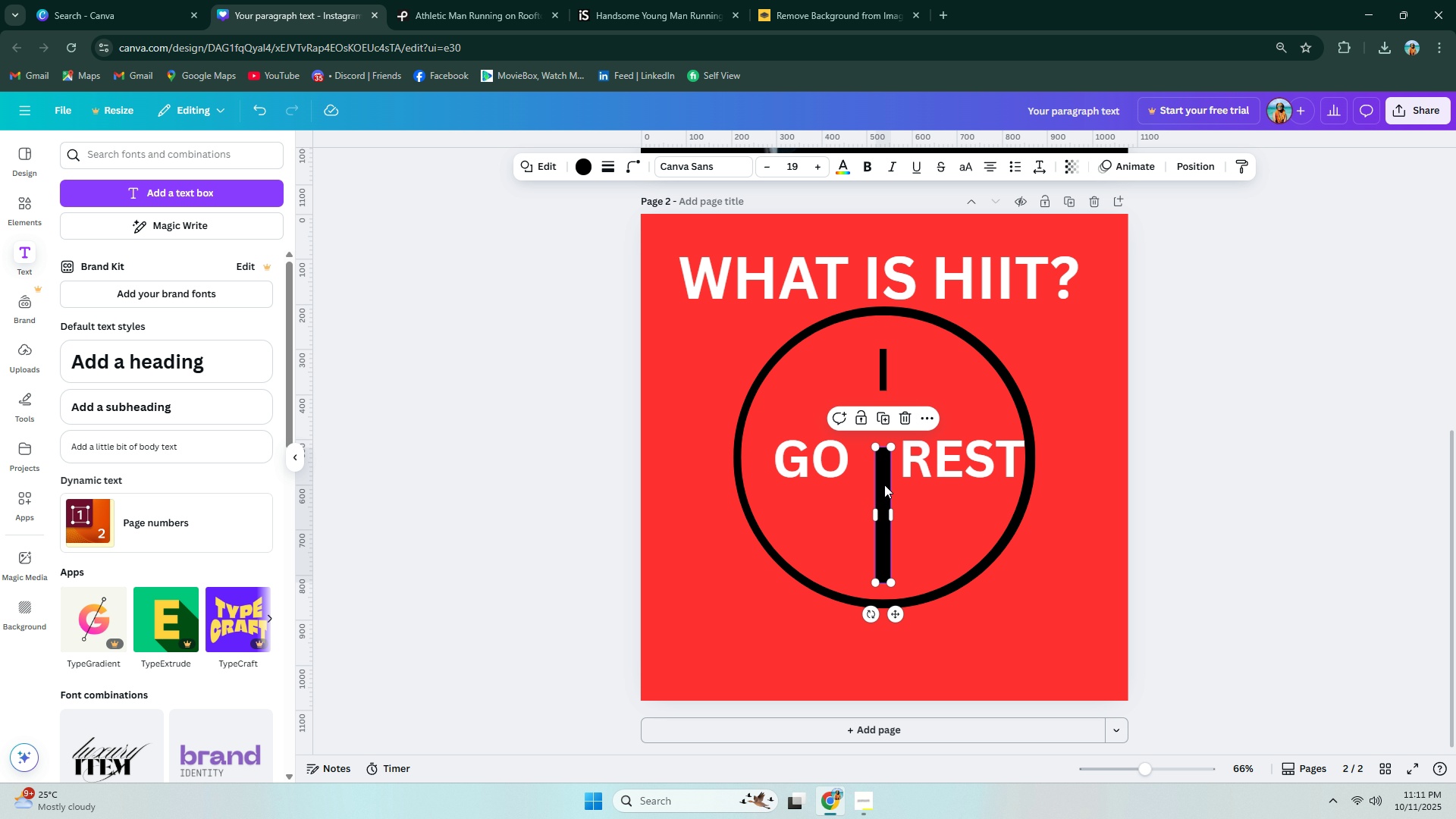 
left_click_drag(start_coordinate=[884, 485], to_coordinate=[884, 480])
 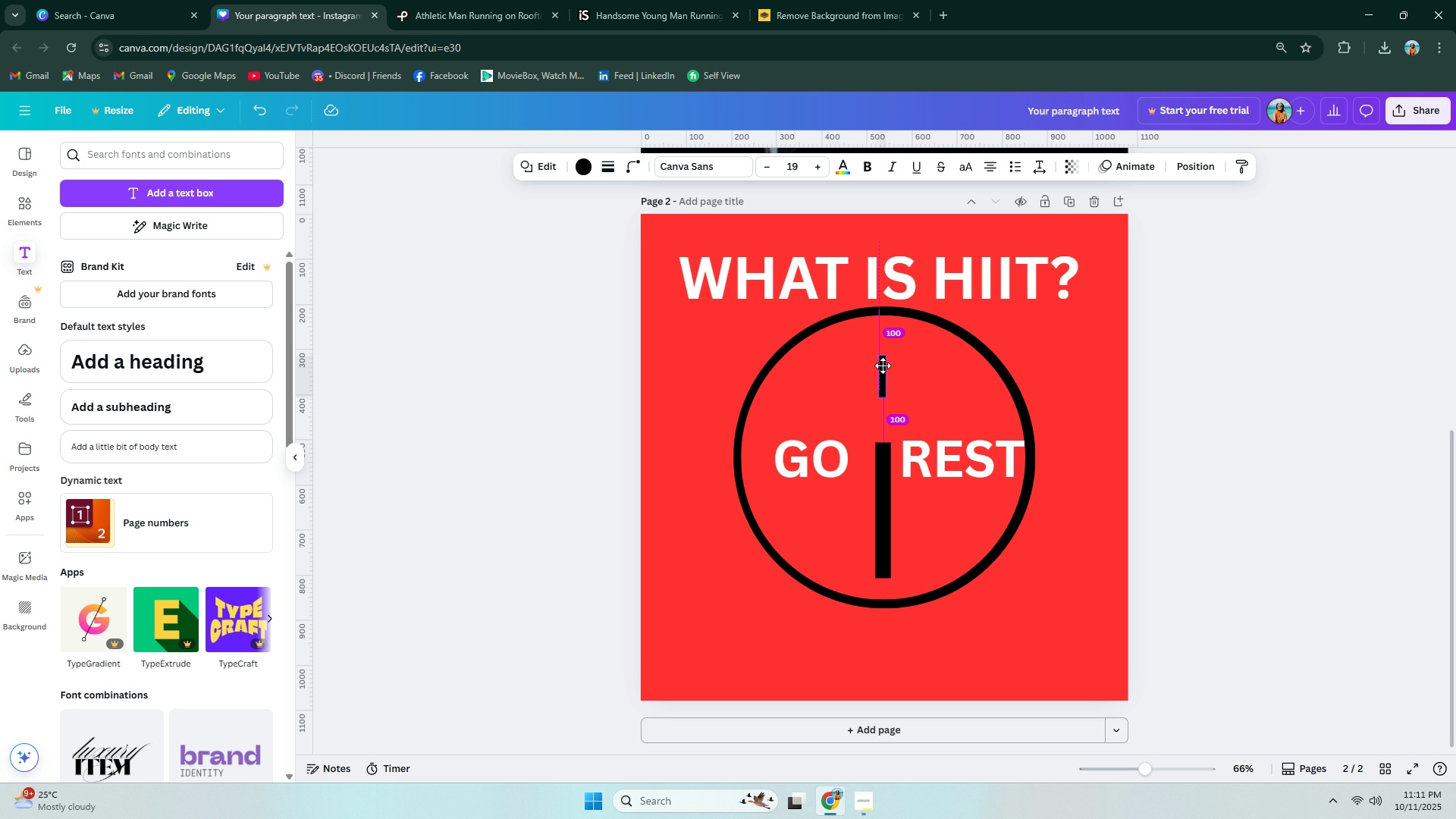 
left_click([922, 362])
 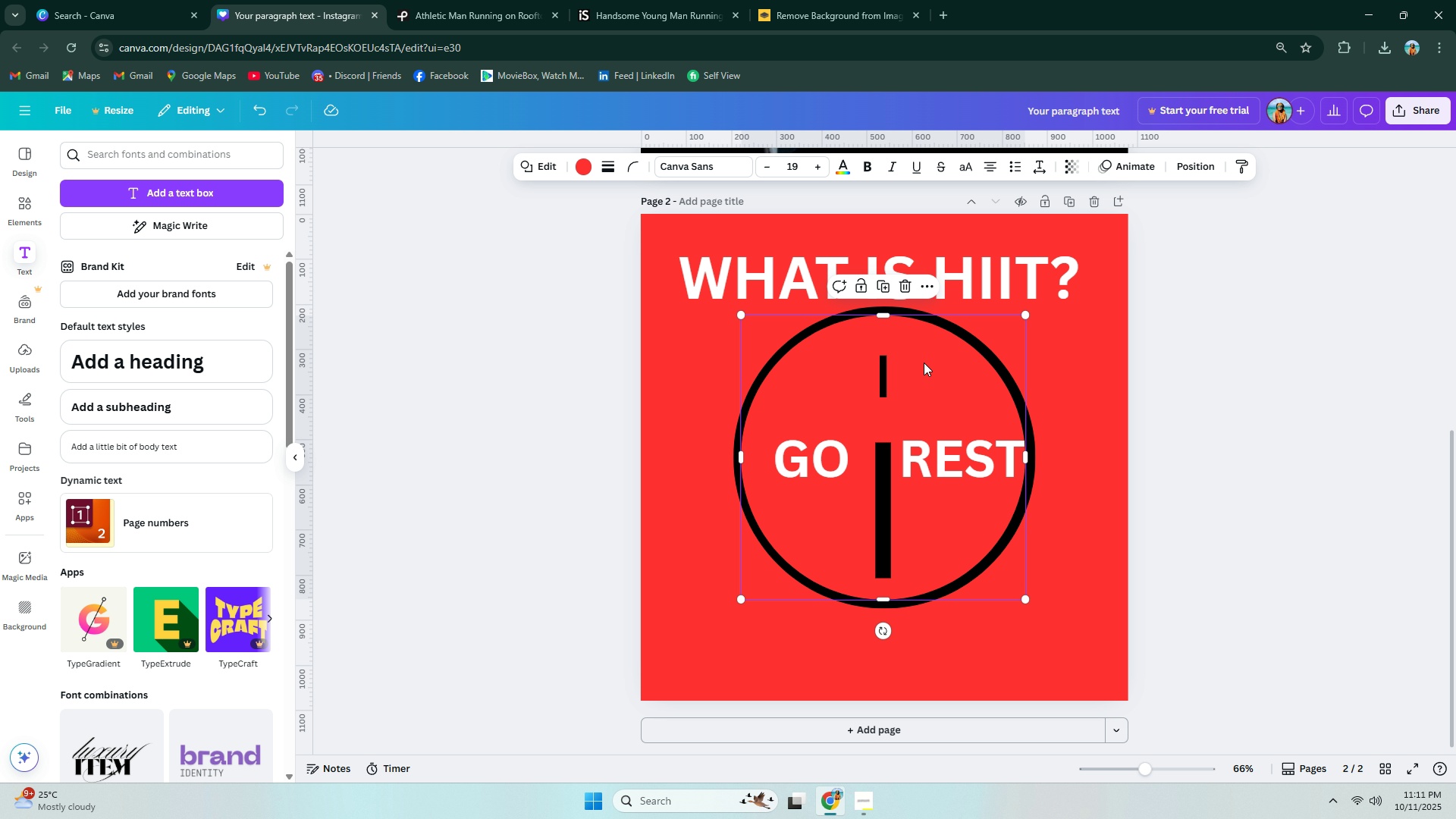 
left_click_drag(start_coordinate=[924, 362], to_coordinate=[924, 356])
 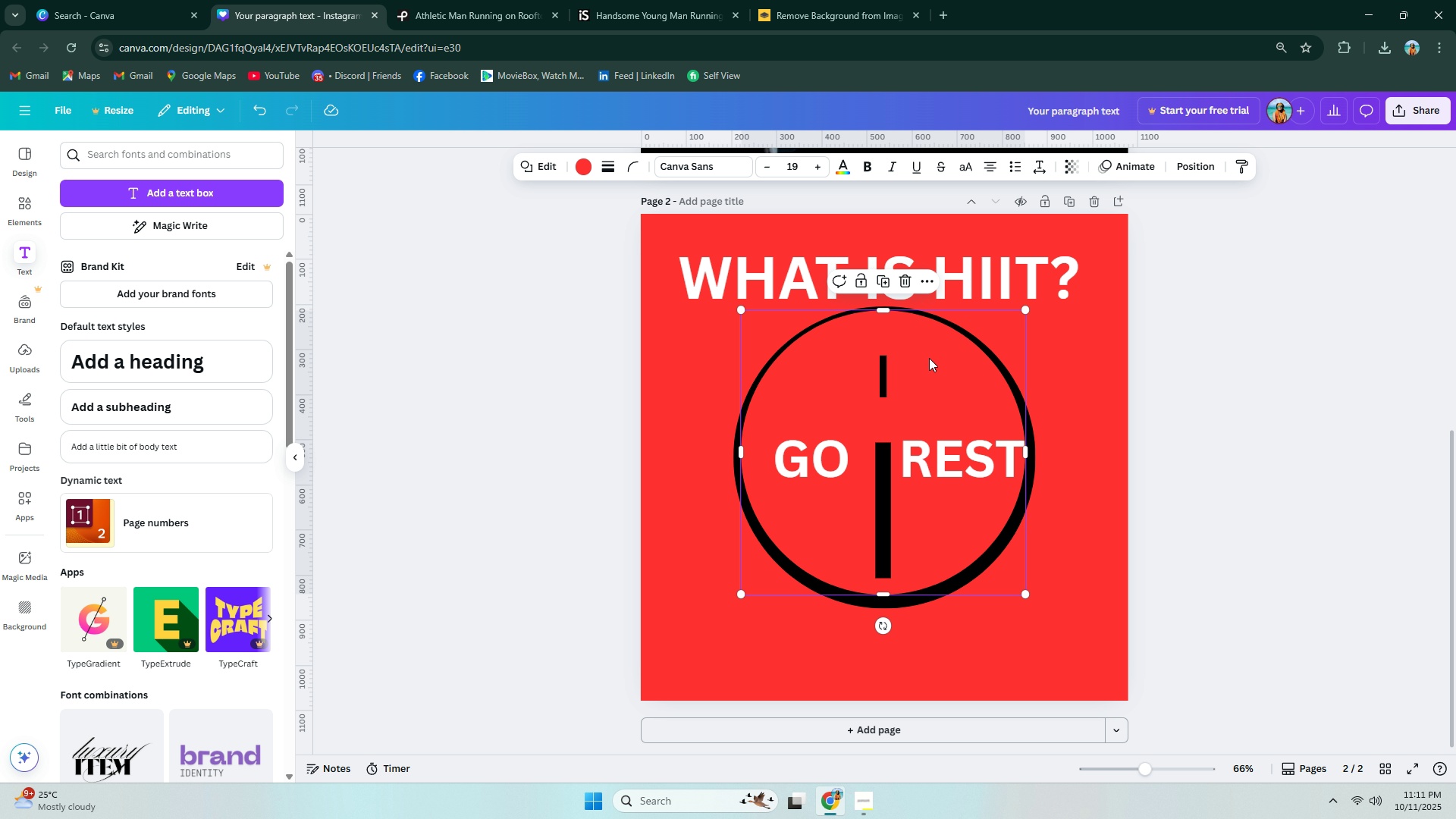 
key(ArrowDown)
 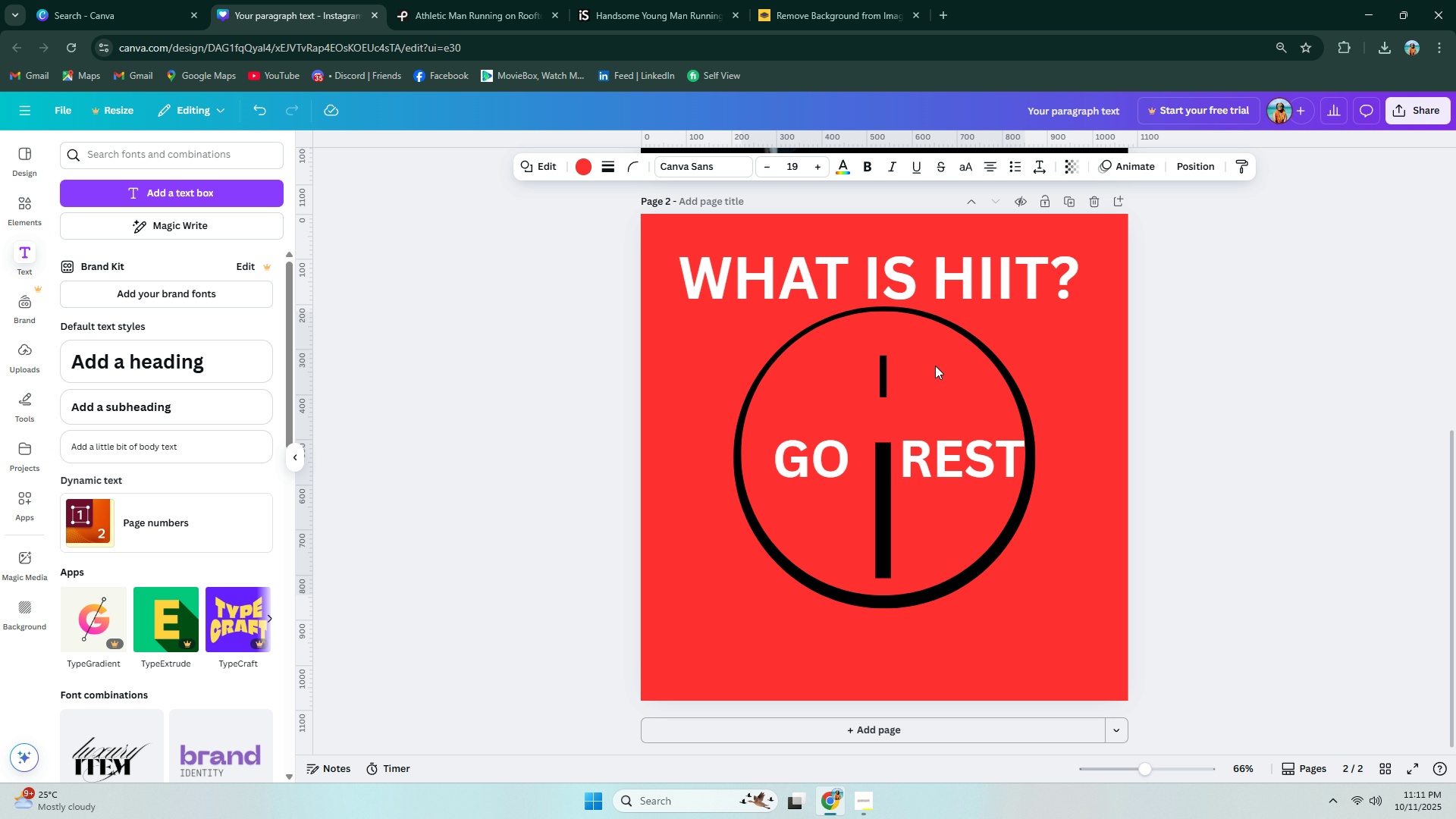 
key(ArrowDown)
 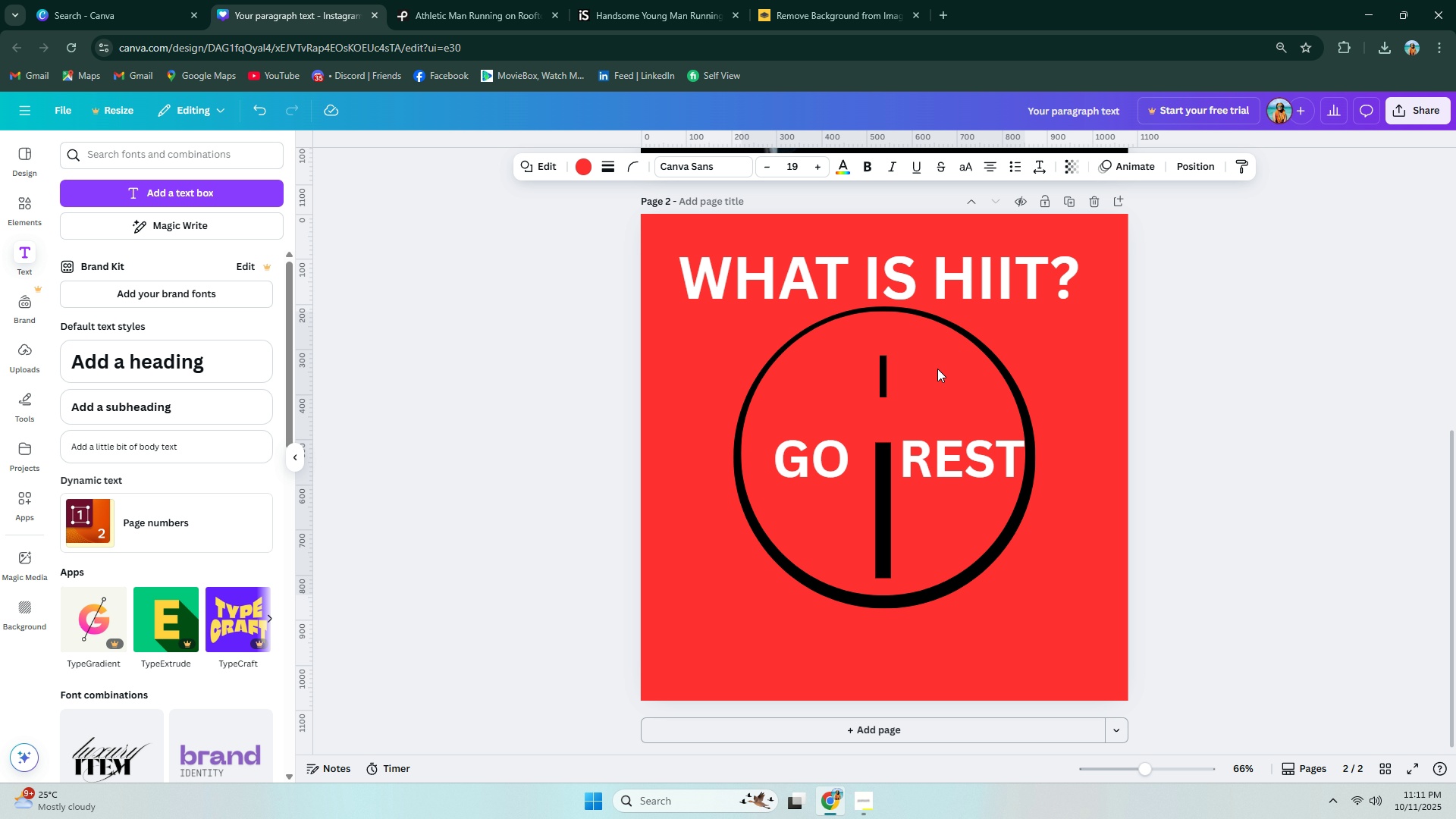 
key(ArrowDown)
 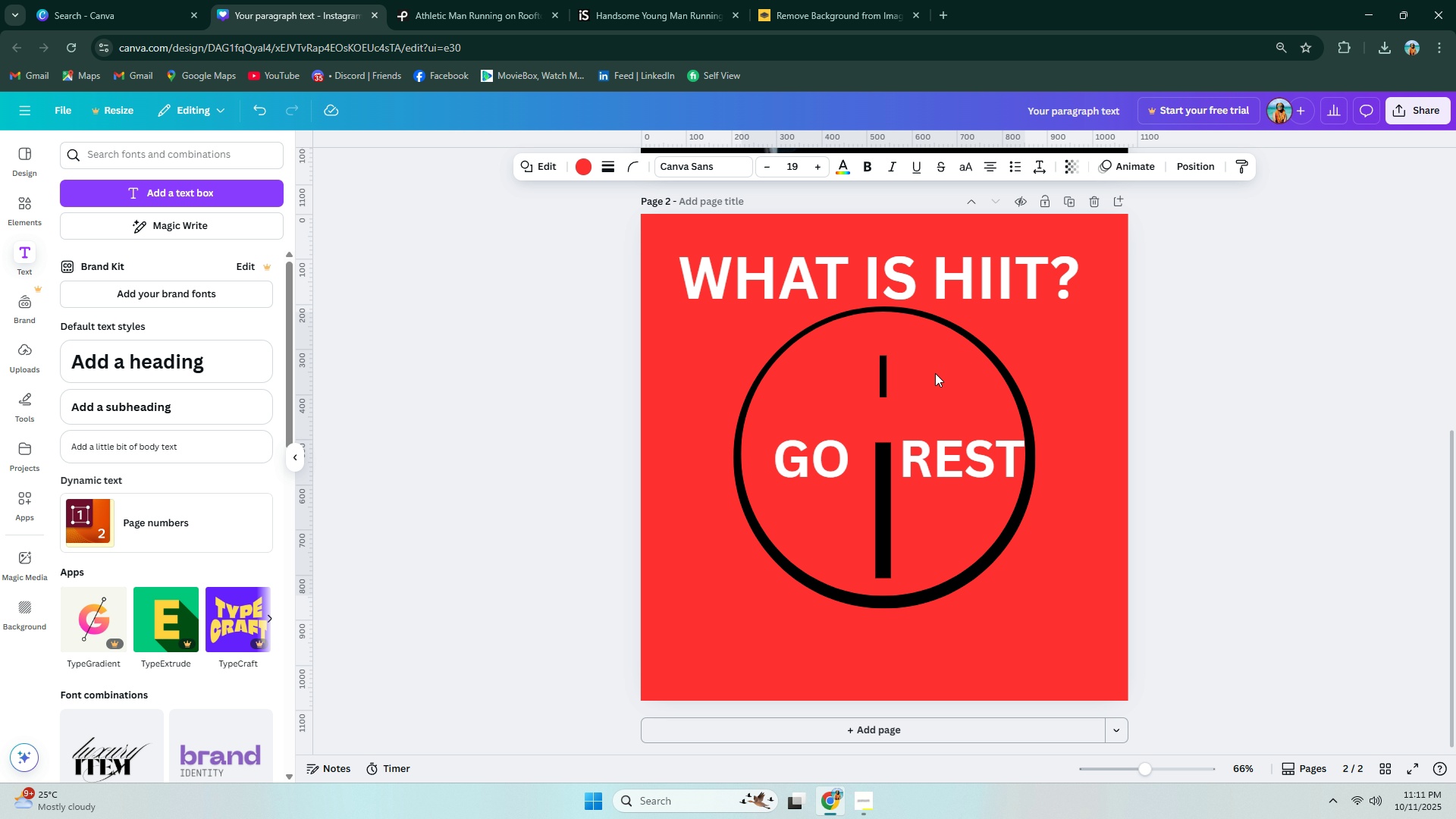 
key(ArrowDown)
 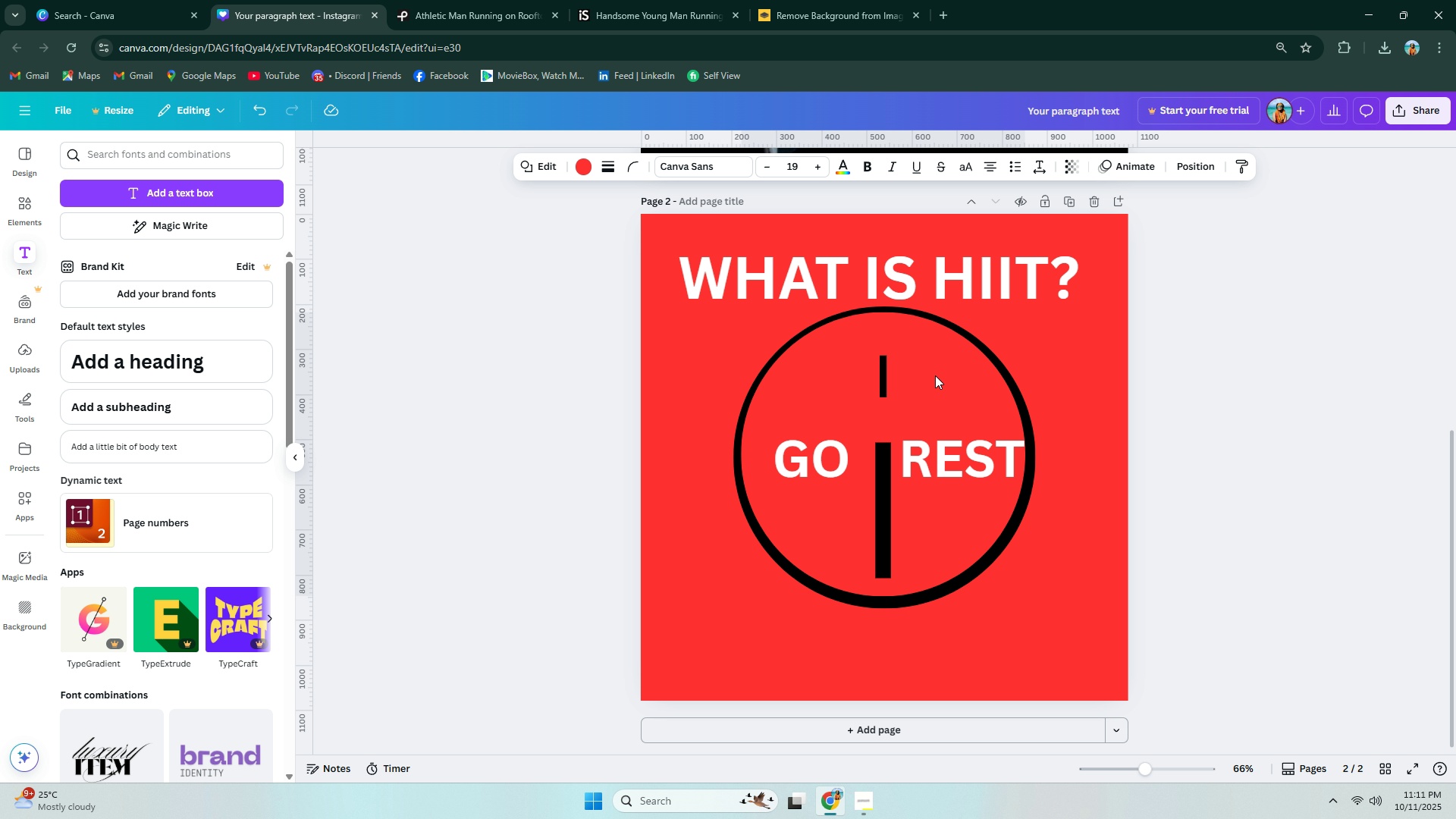 
key(ArrowDown)
 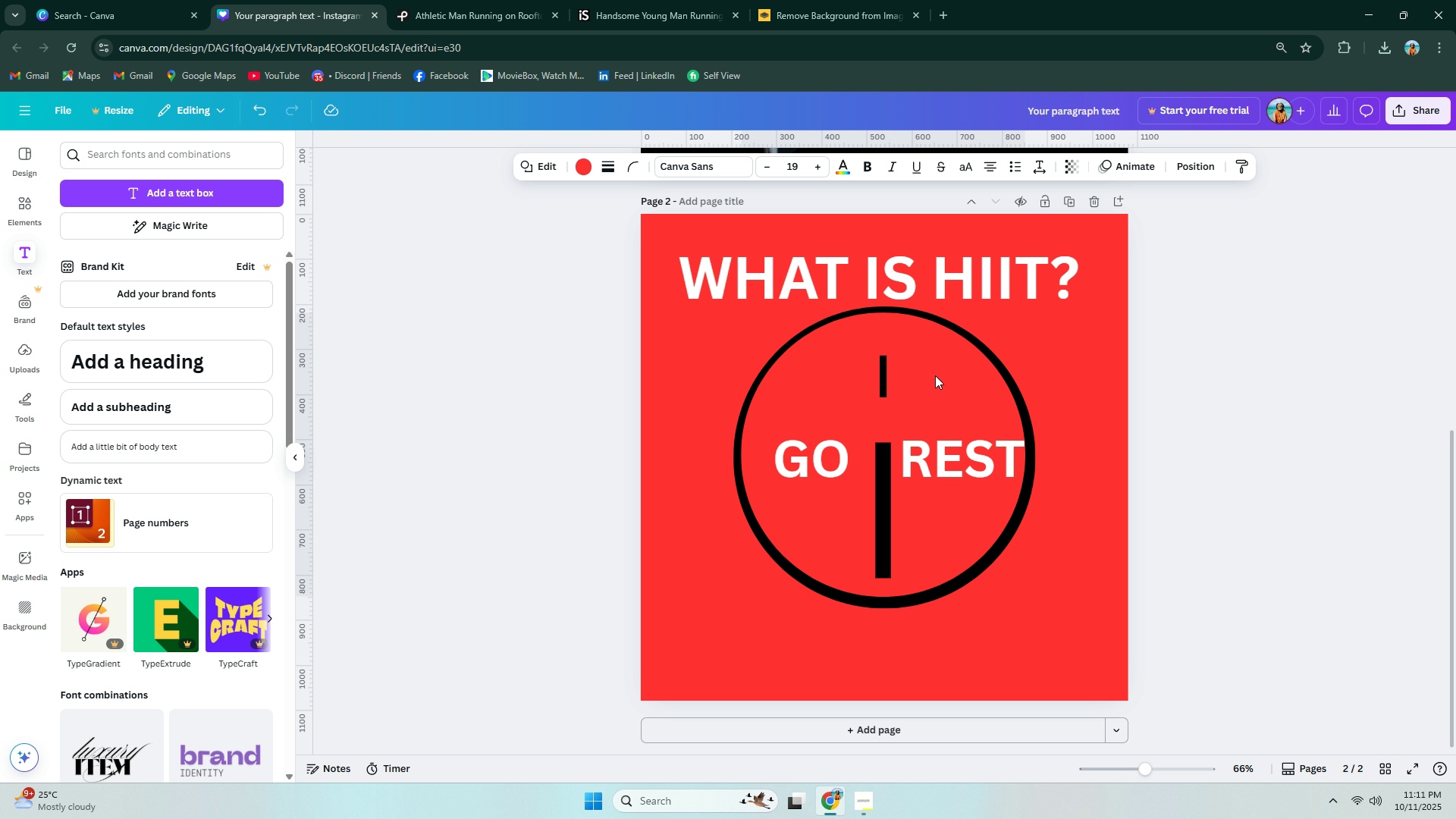 
key(ArrowDown)
 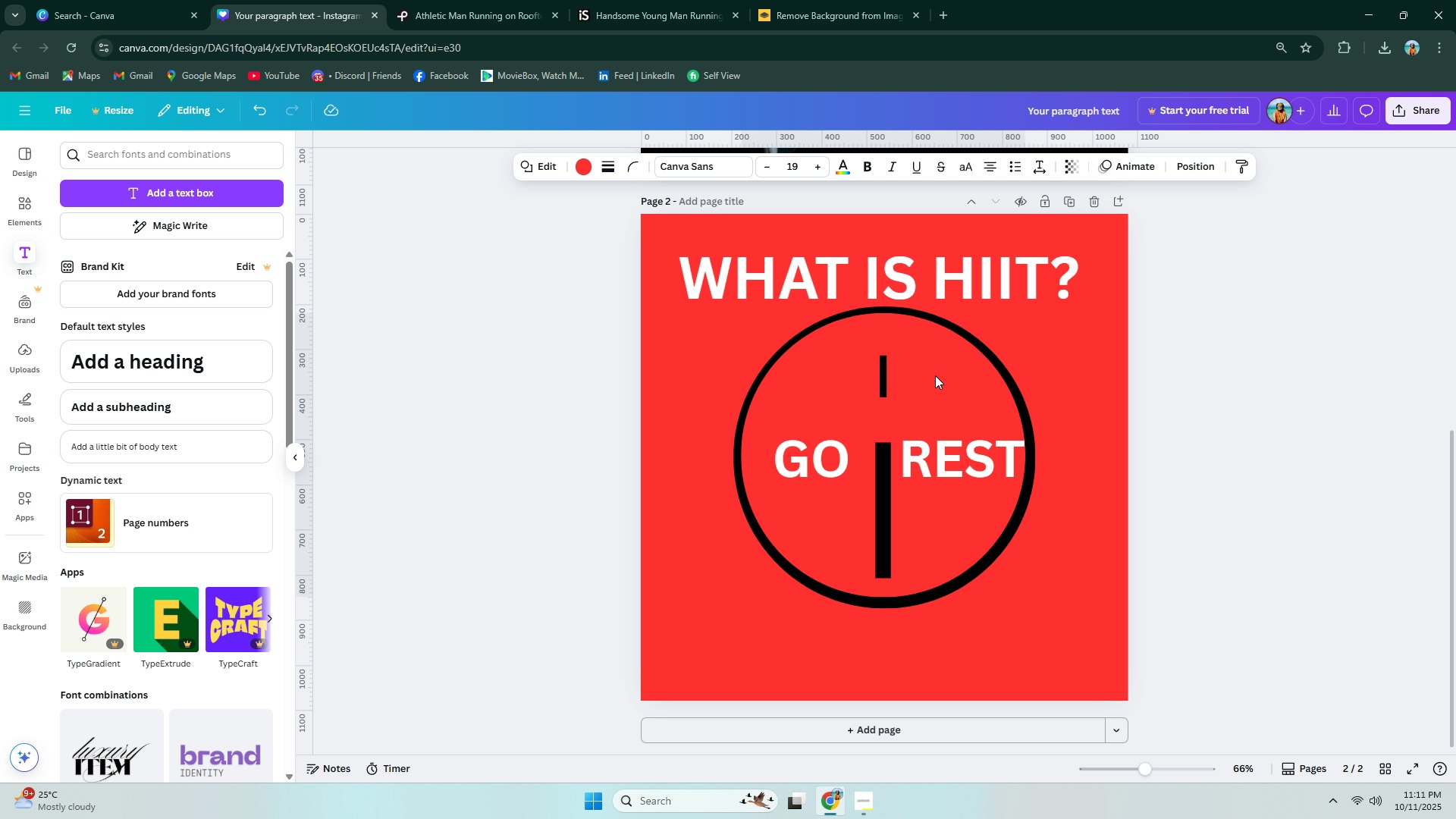 
key(ArrowDown)
 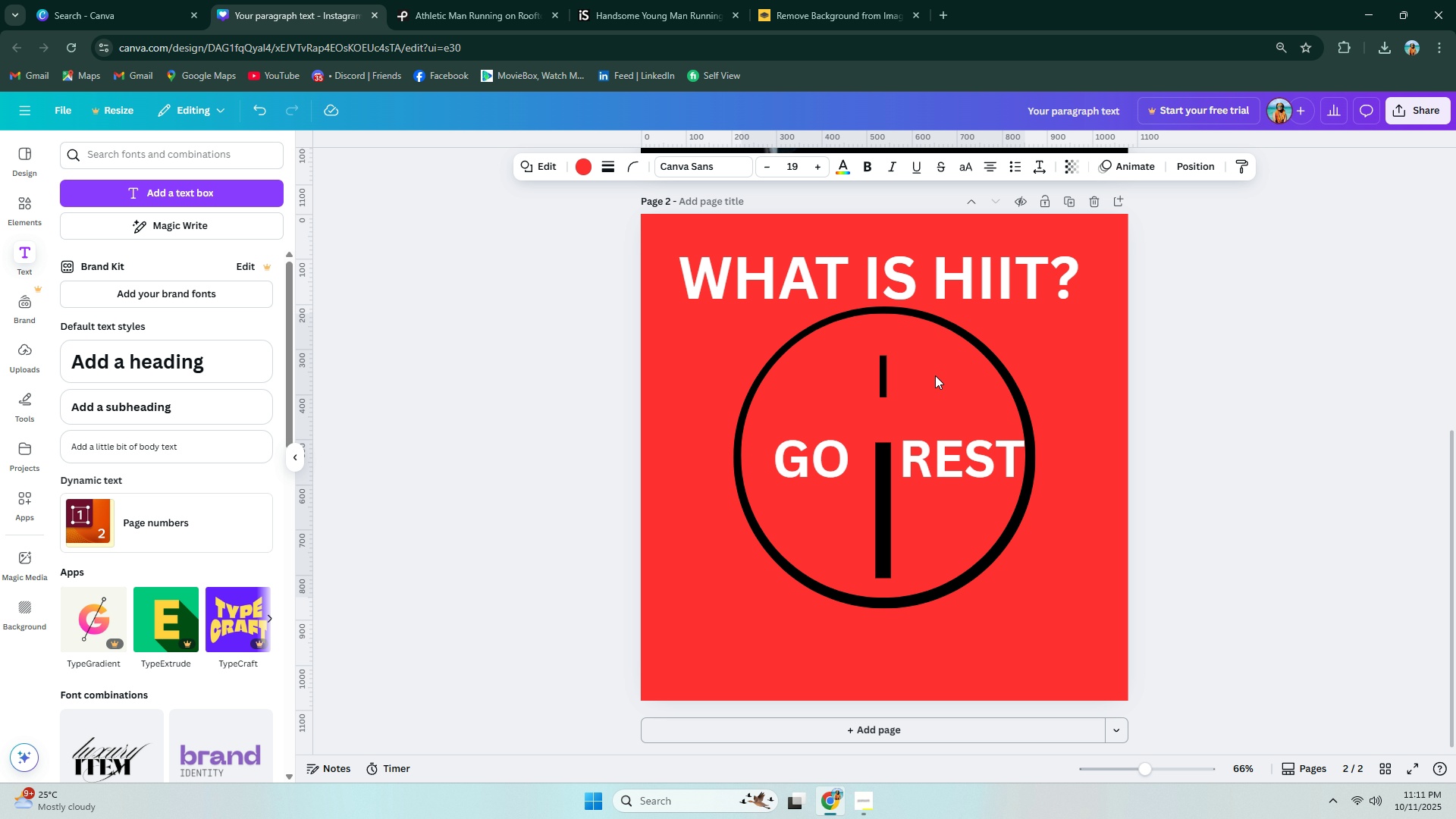 
key(ArrowDown)
 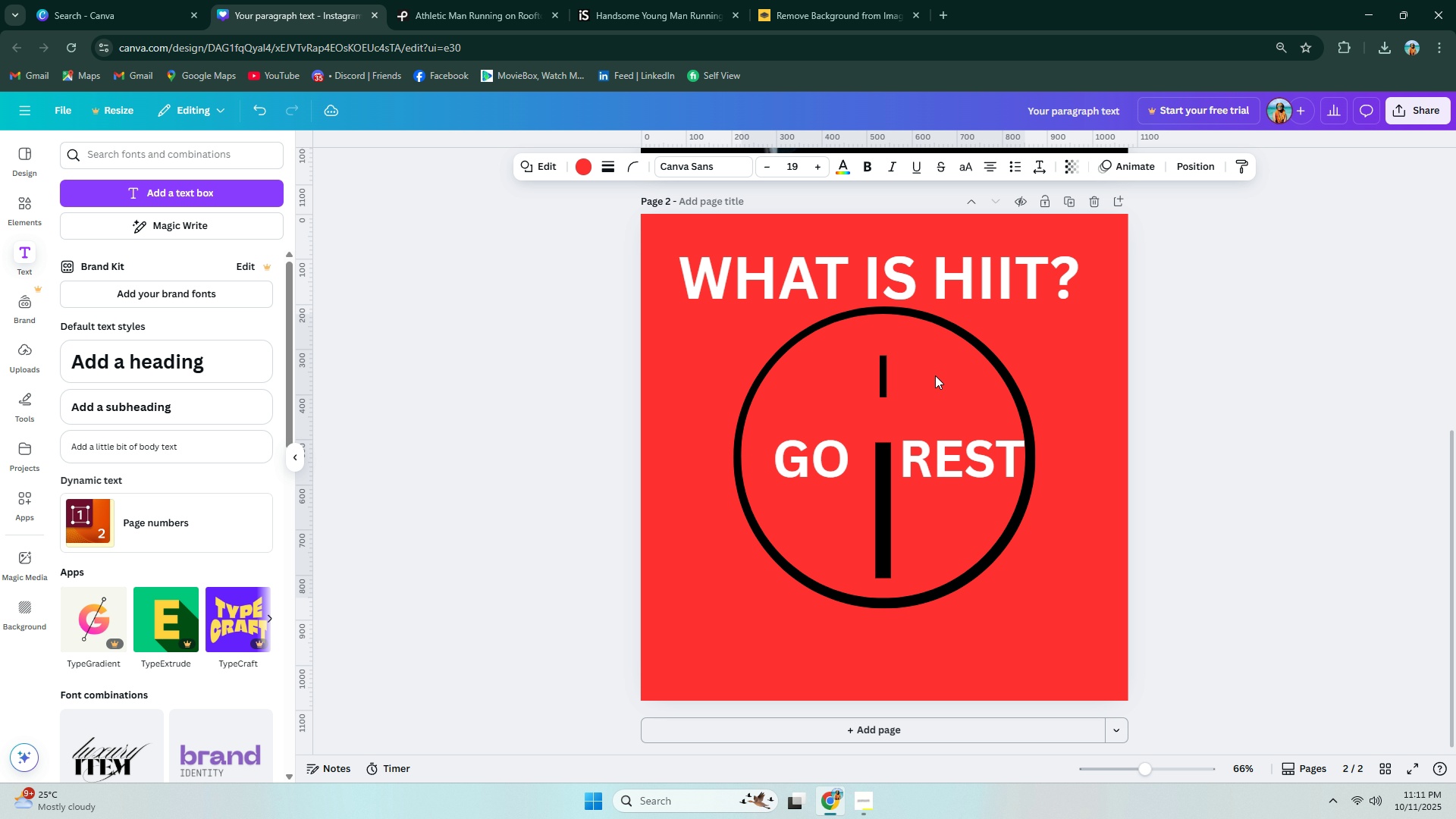 
key(ArrowRight)
 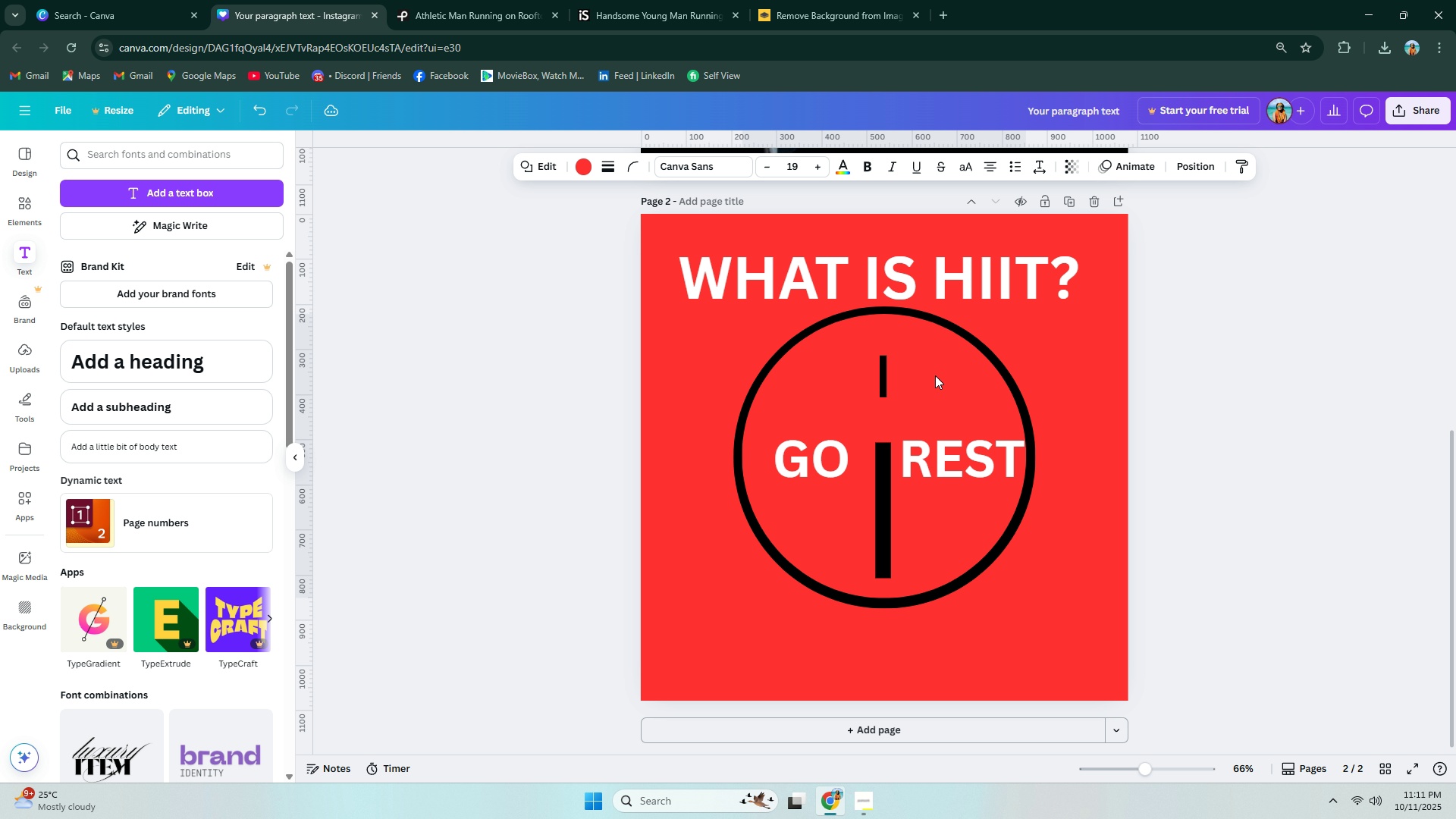 
key(ArrowRight)
 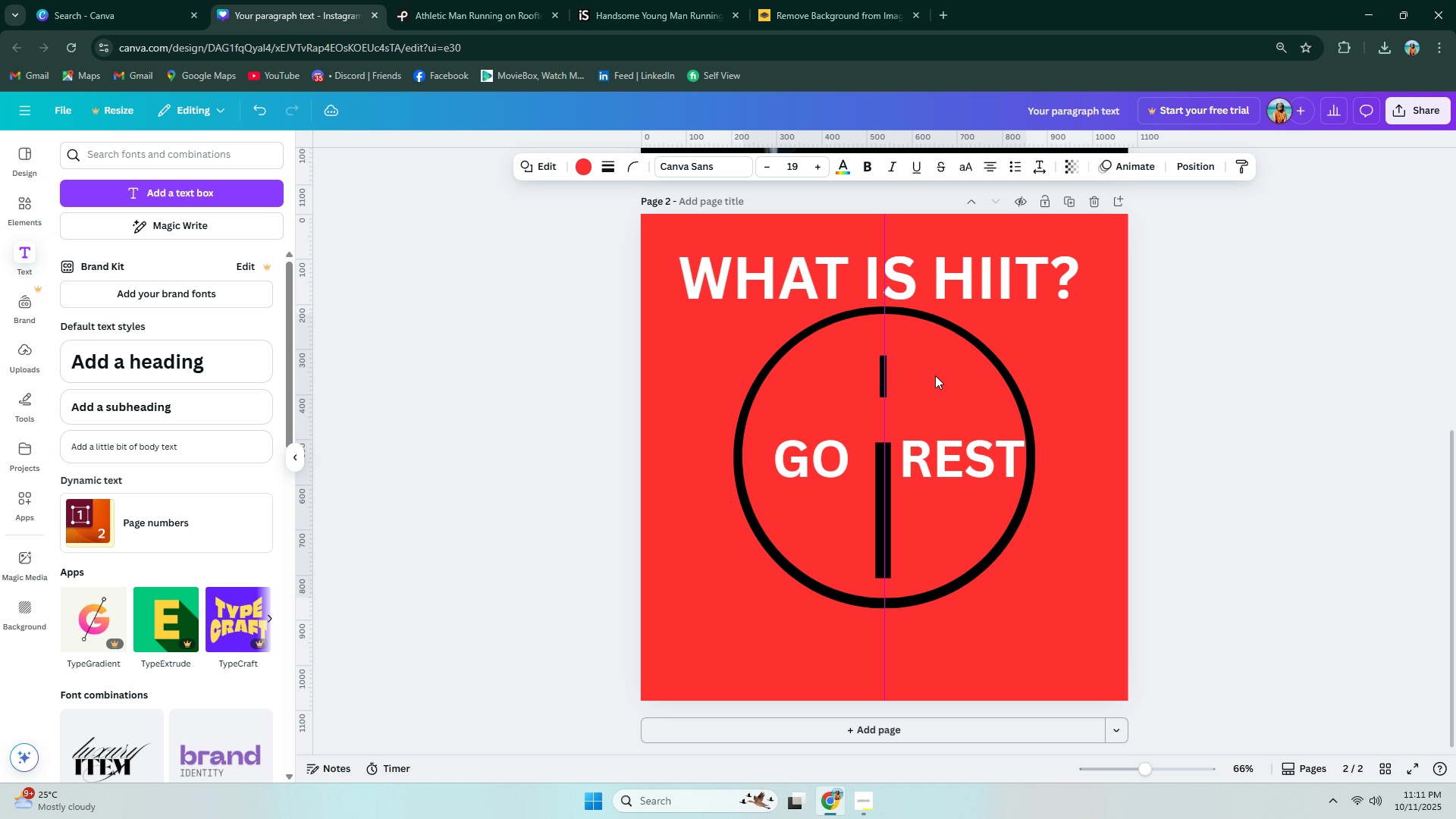 
key(ArrowRight)
 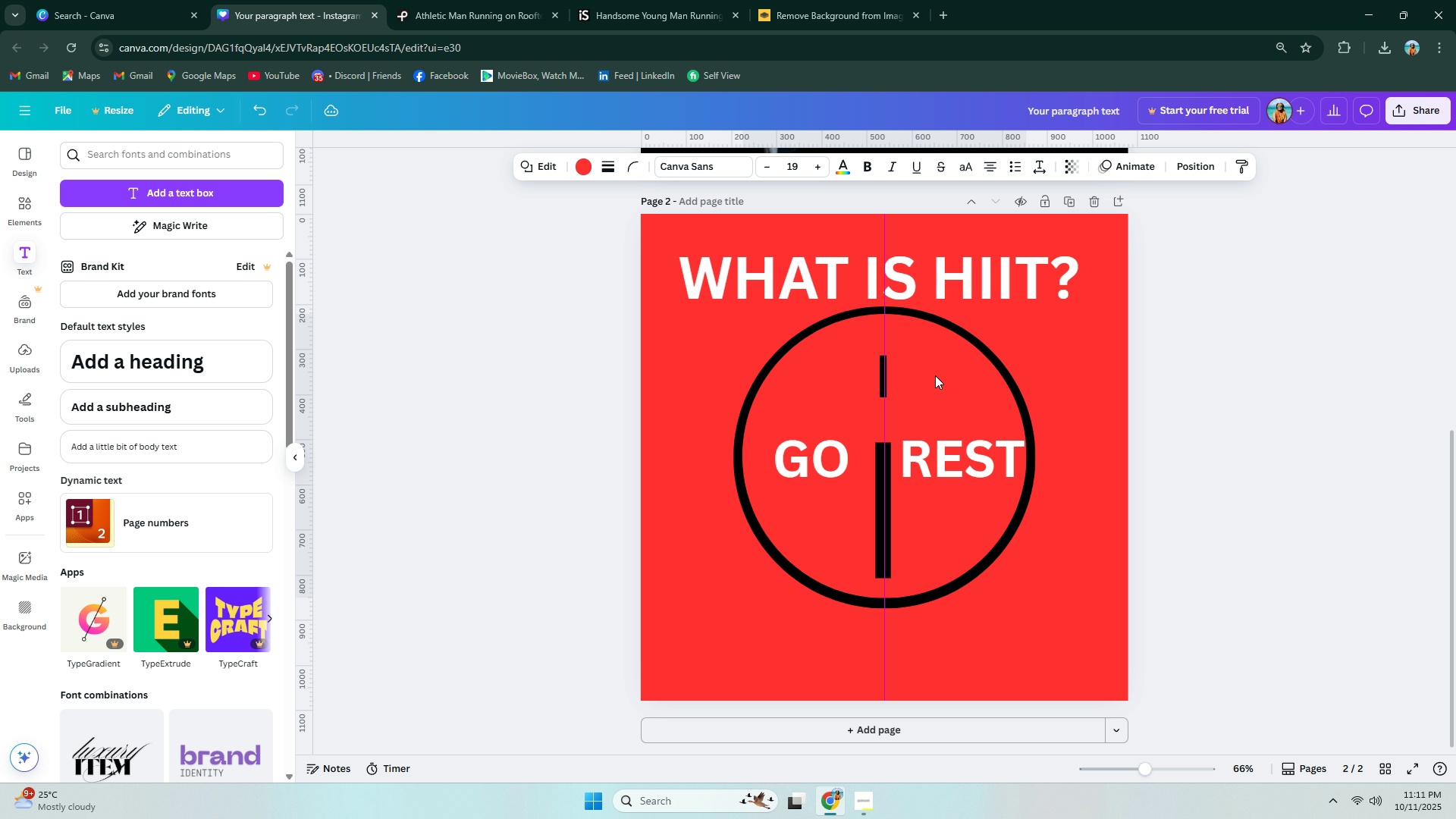 
key(ArrowRight)
 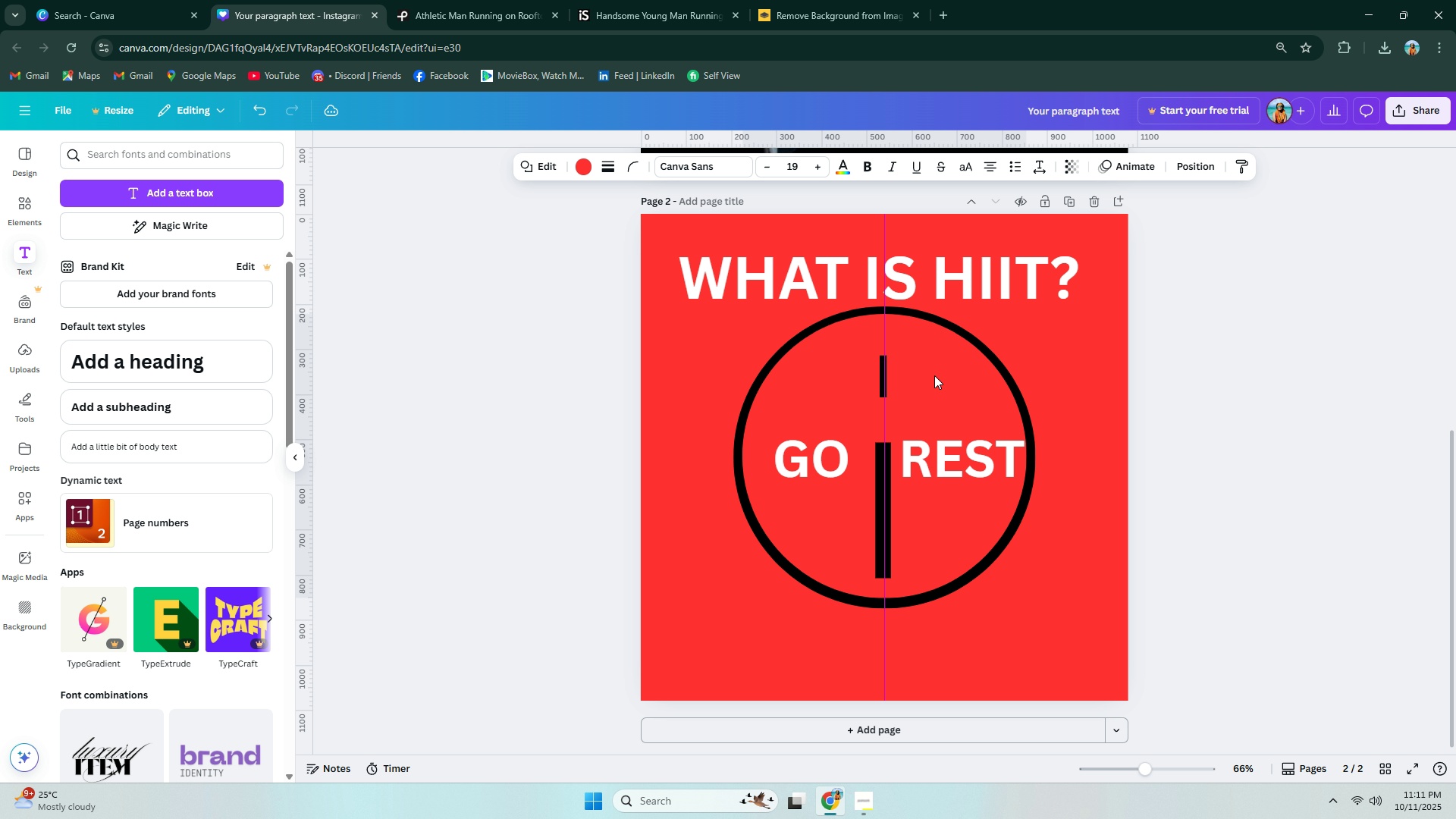 
key(ArrowLeft)
 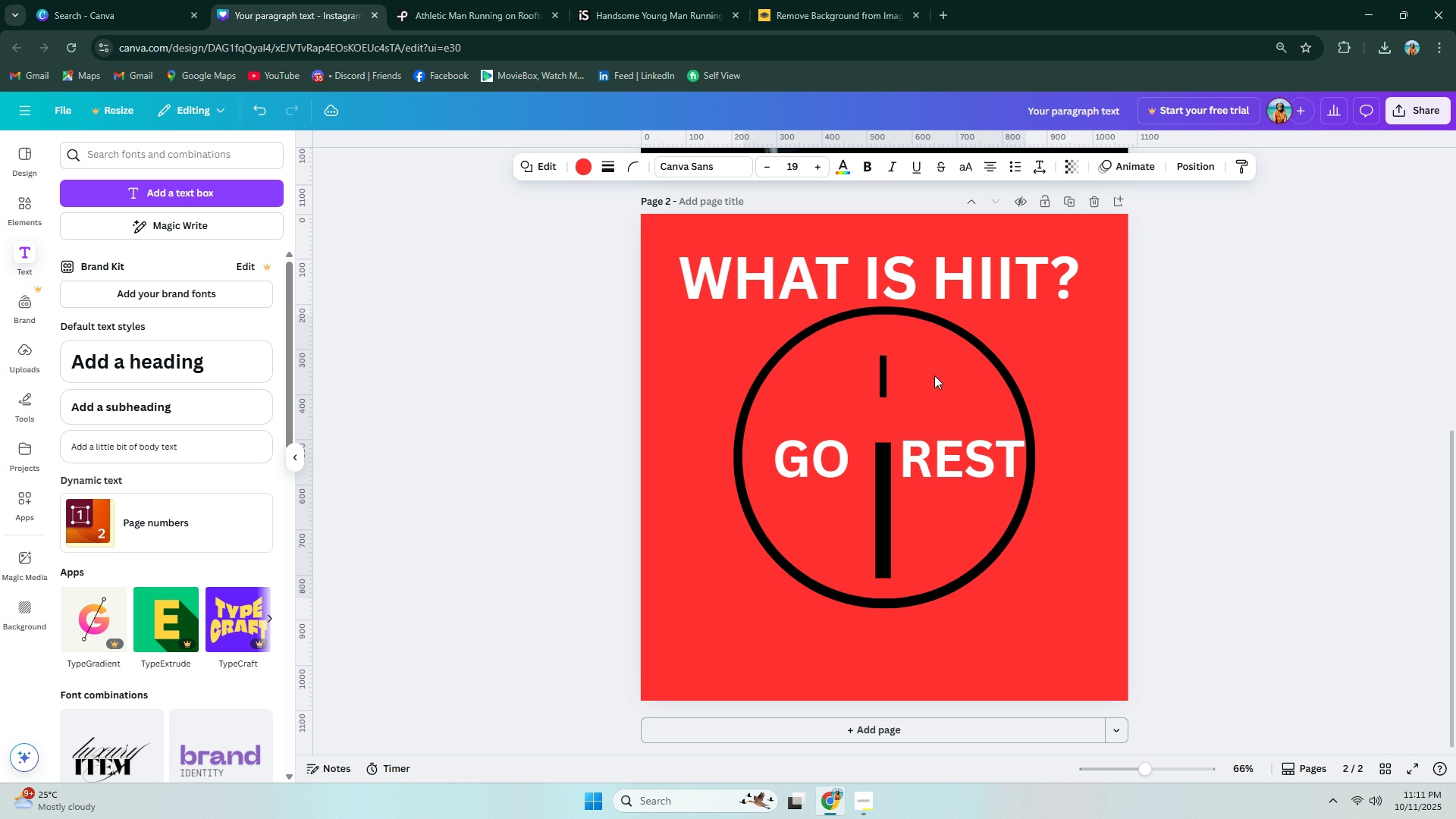 
key(ArrowDown)
 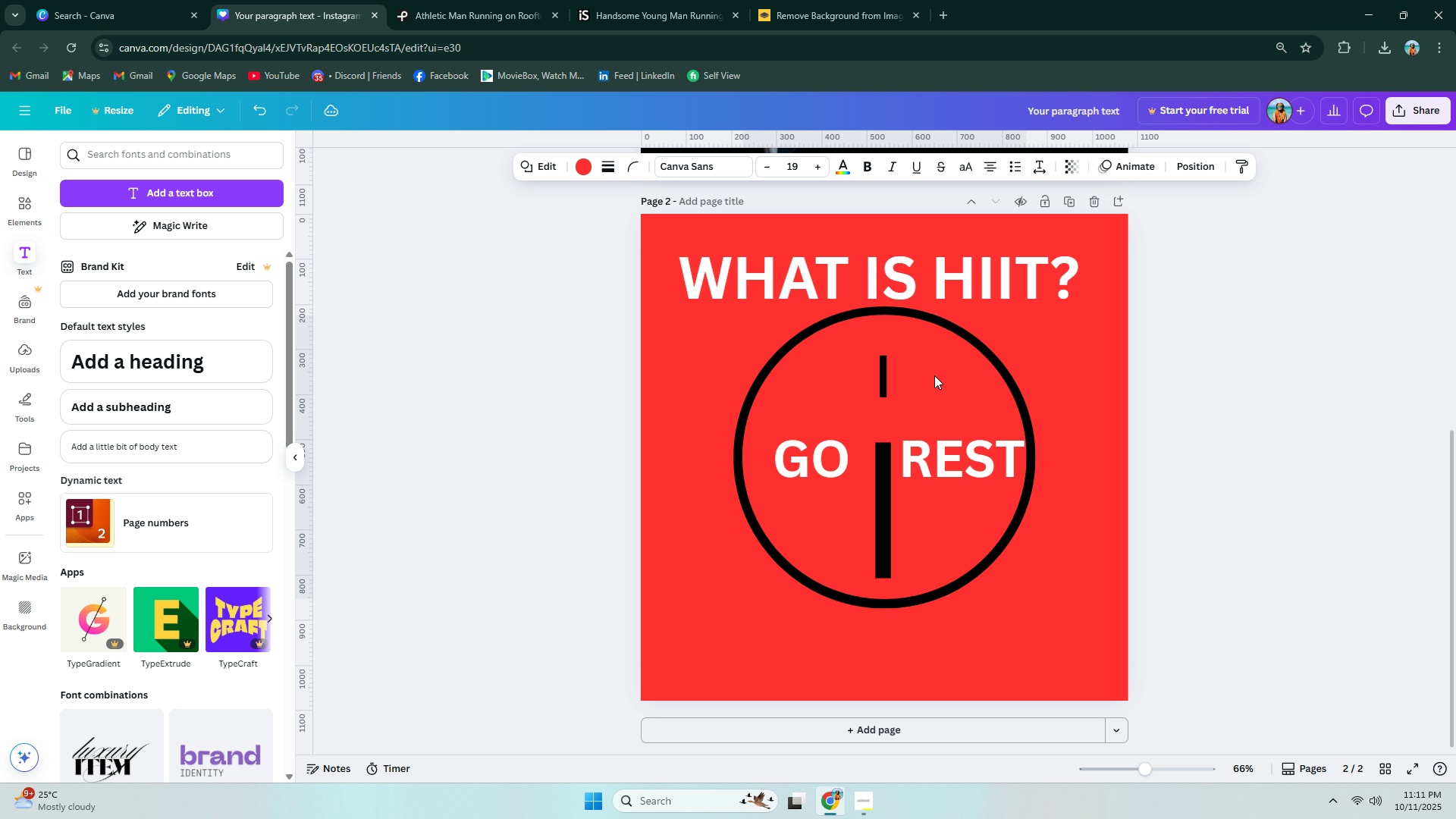 
key(ArrowDown)
 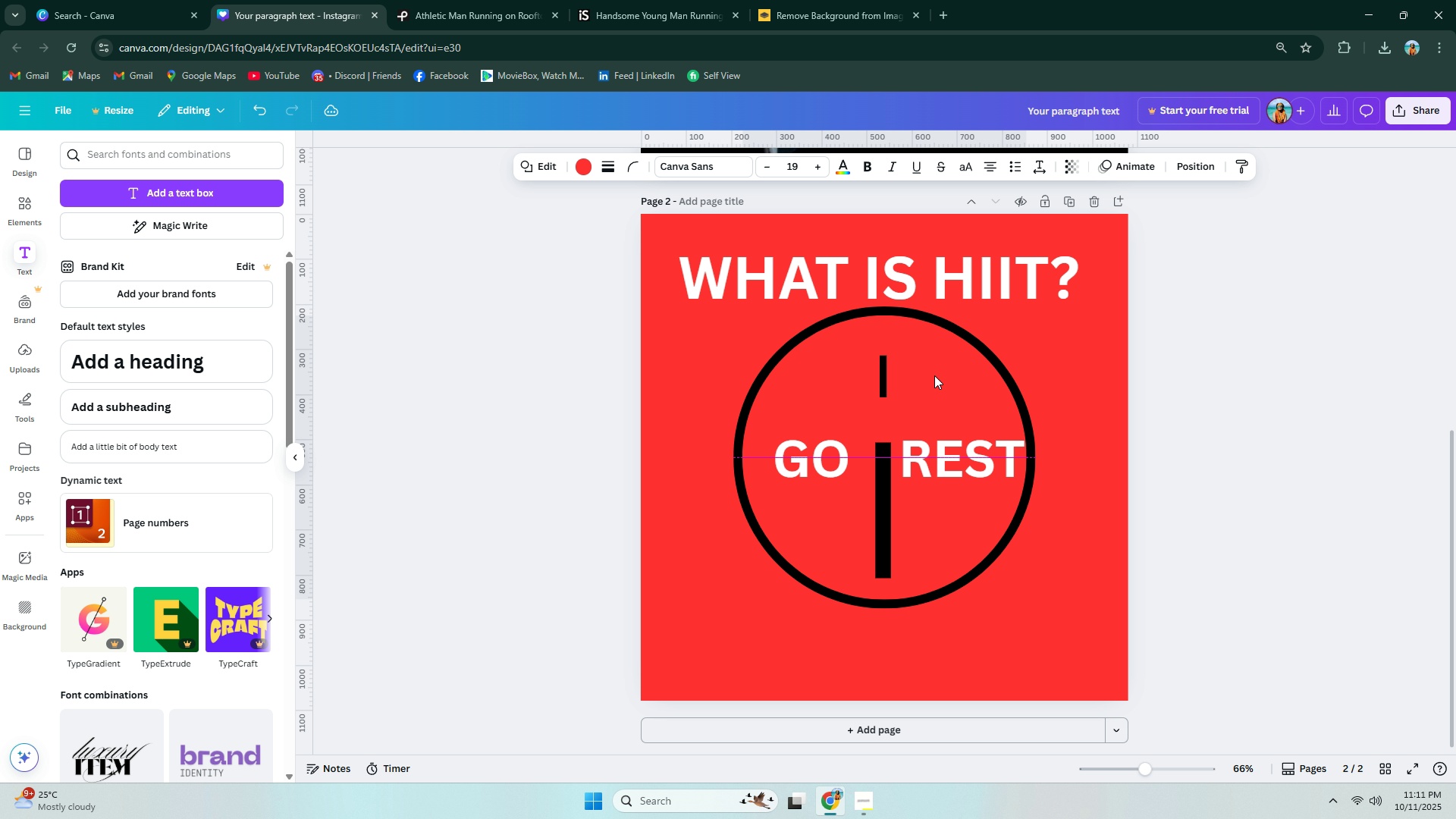 
key(ArrowDown)
 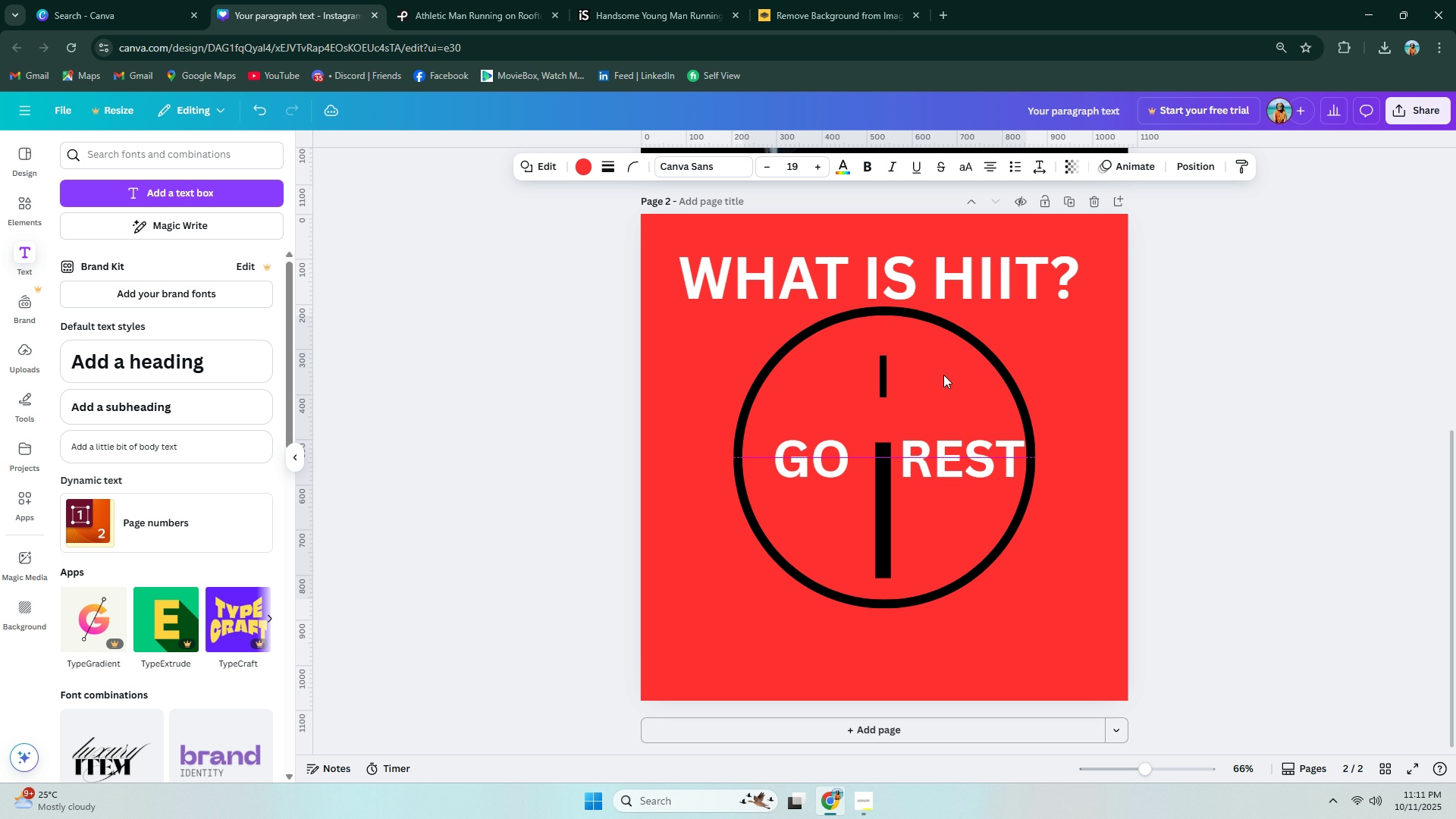 
key(ArrowUp)
 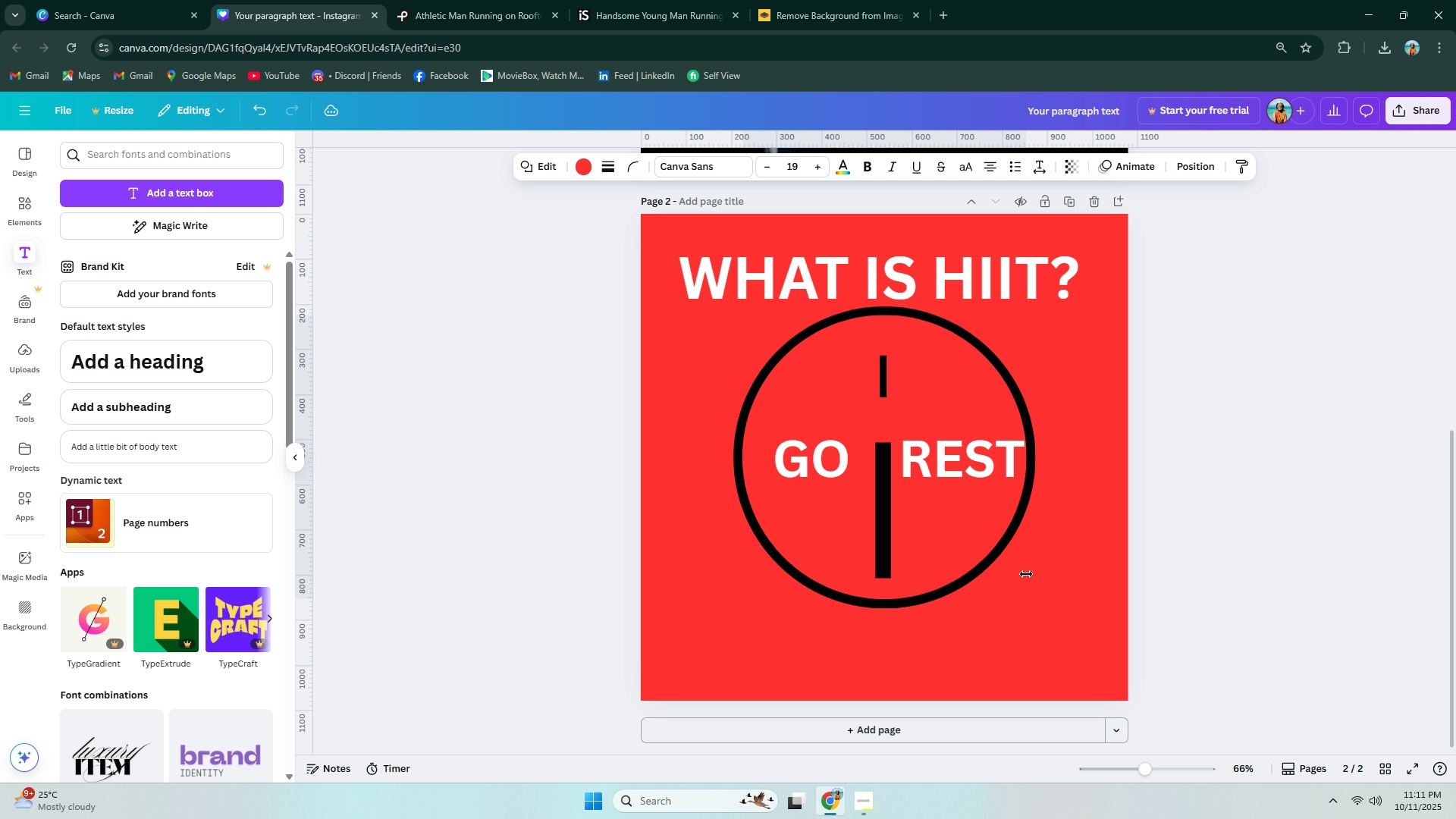 
left_click([1026, 574])
 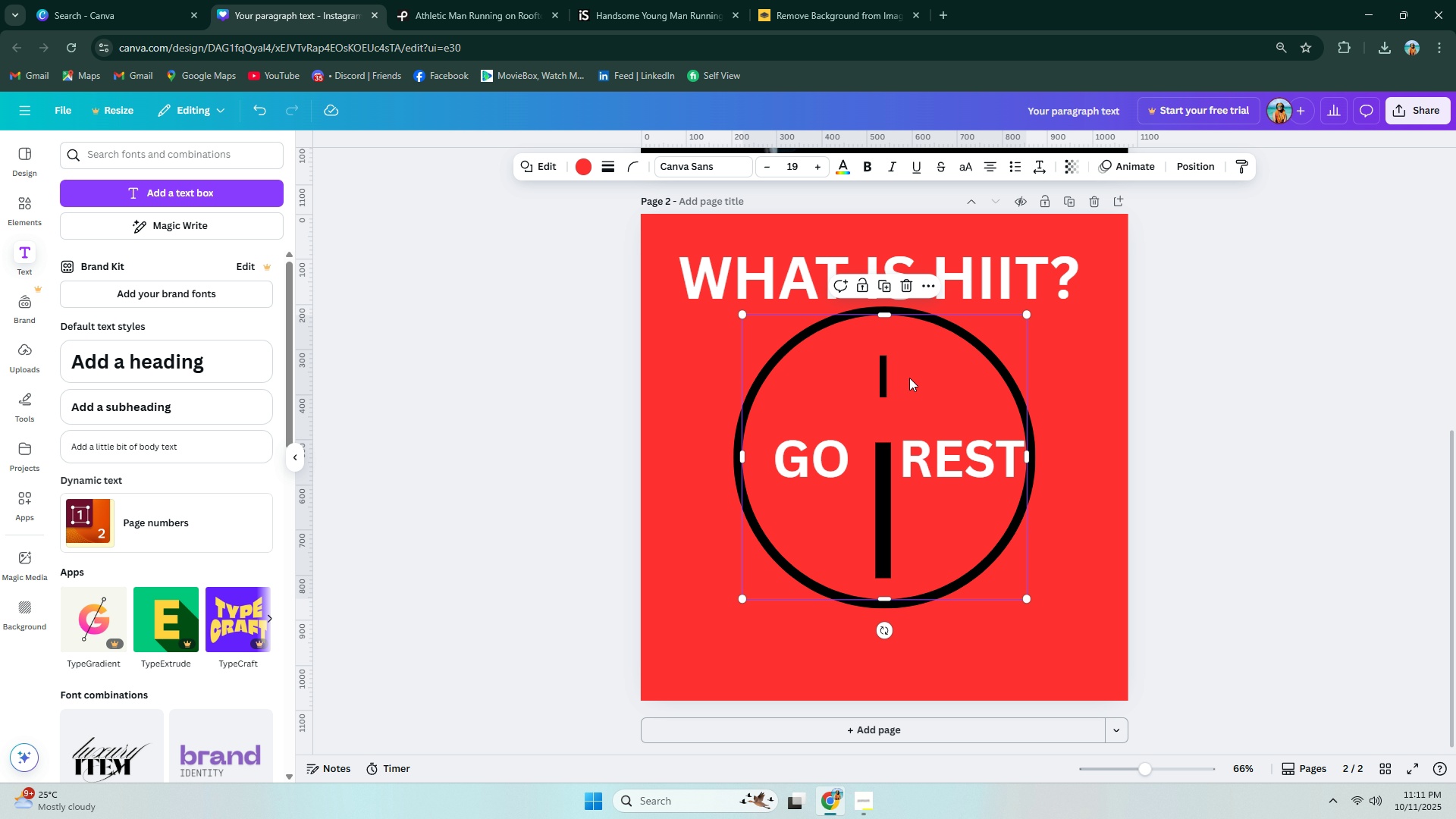 
left_click_drag(start_coordinate=[881, 374], to_coordinate=[883, 338])
 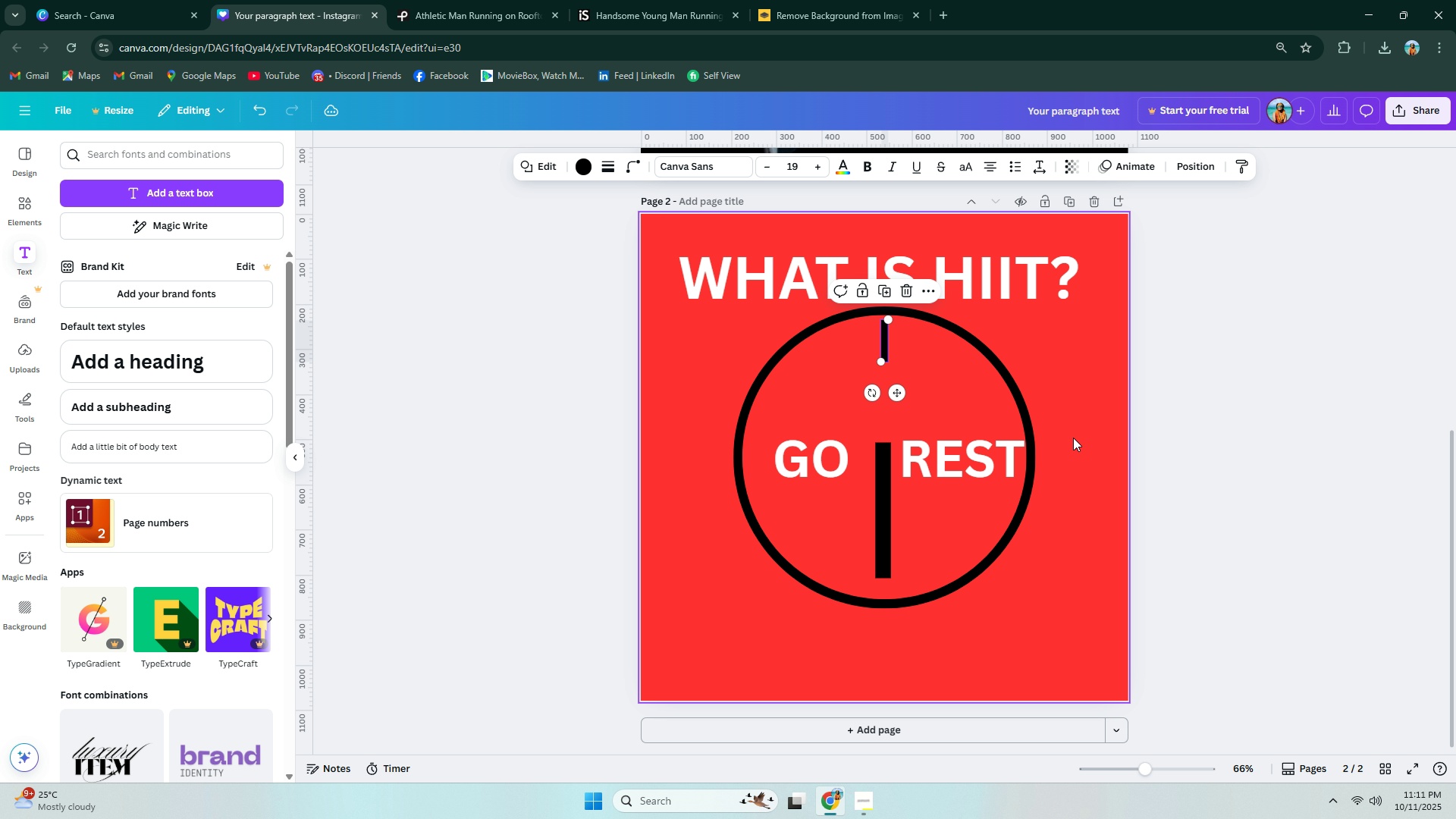 
left_click([1073, 438])
 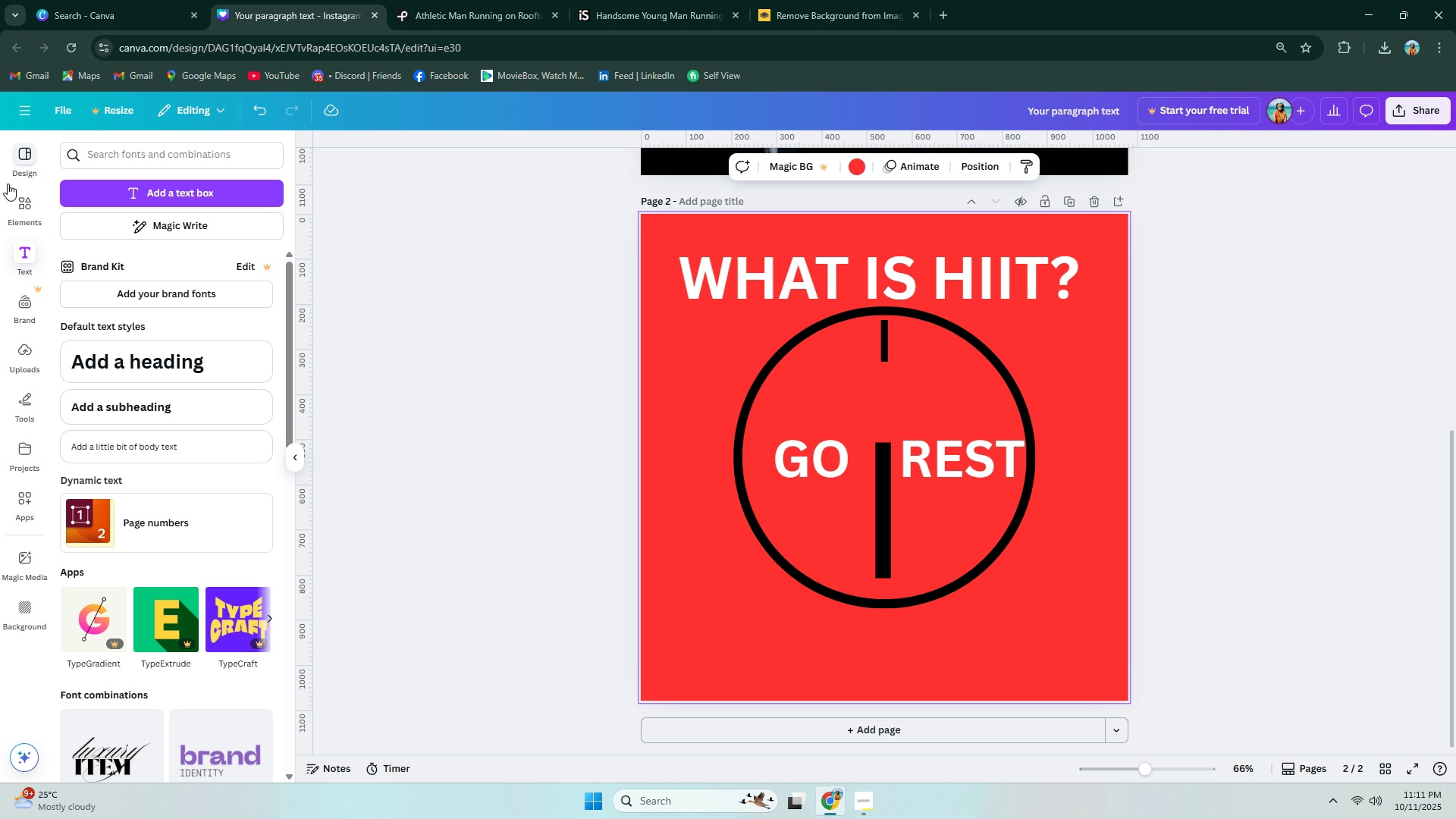 
wait(5.05)
 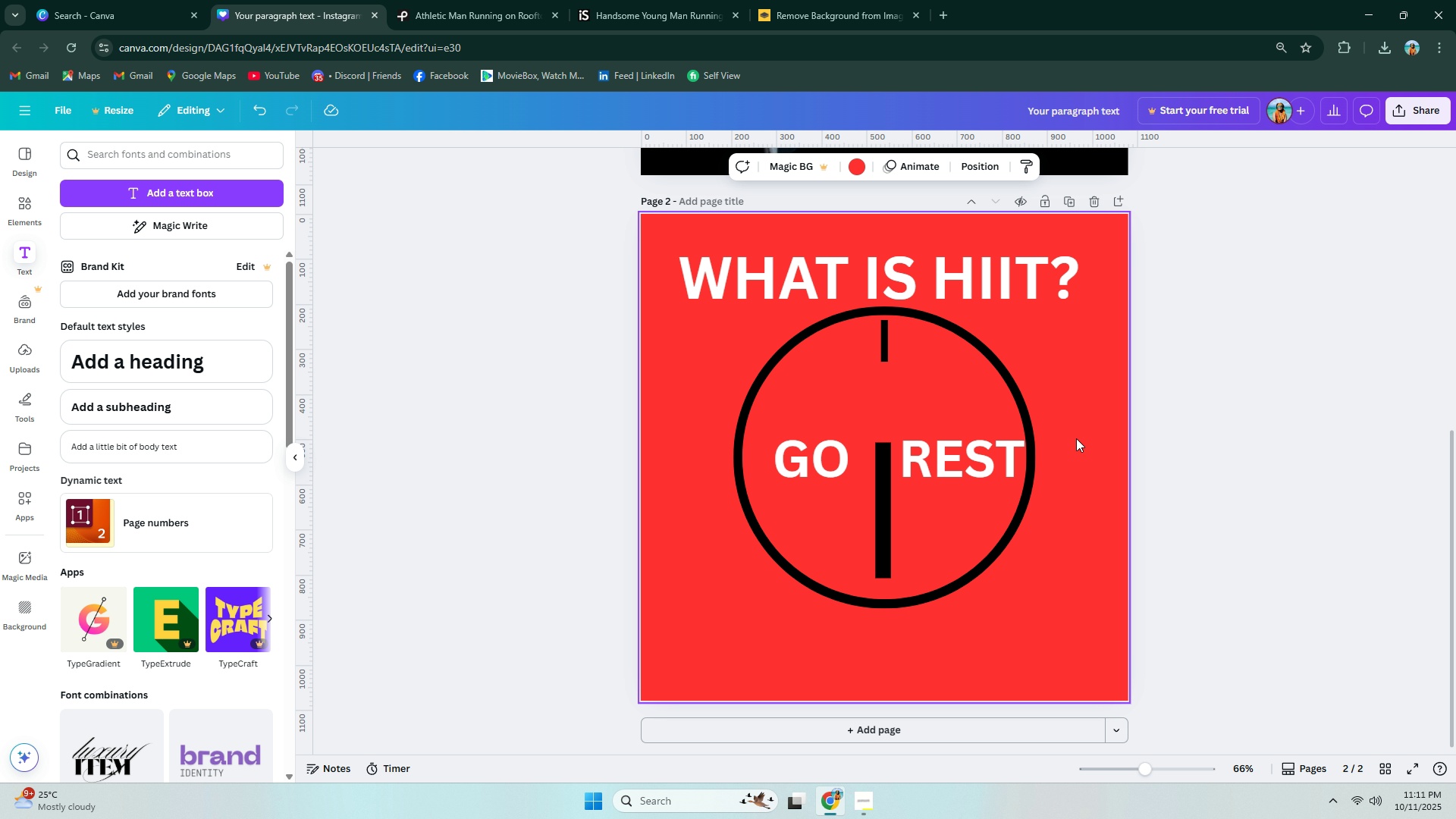 
left_click([105, 193])
 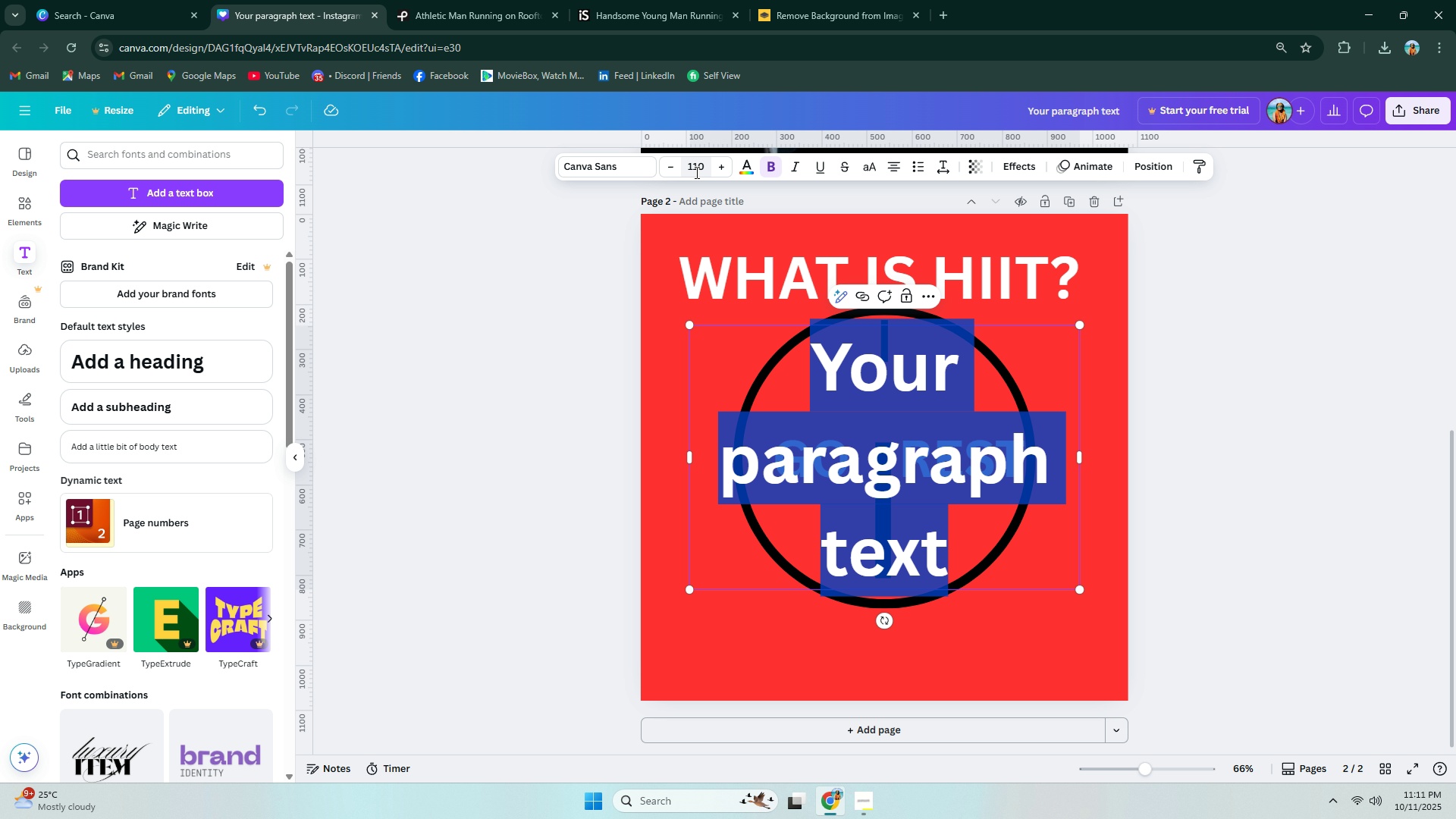 
left_click([697, 166])
 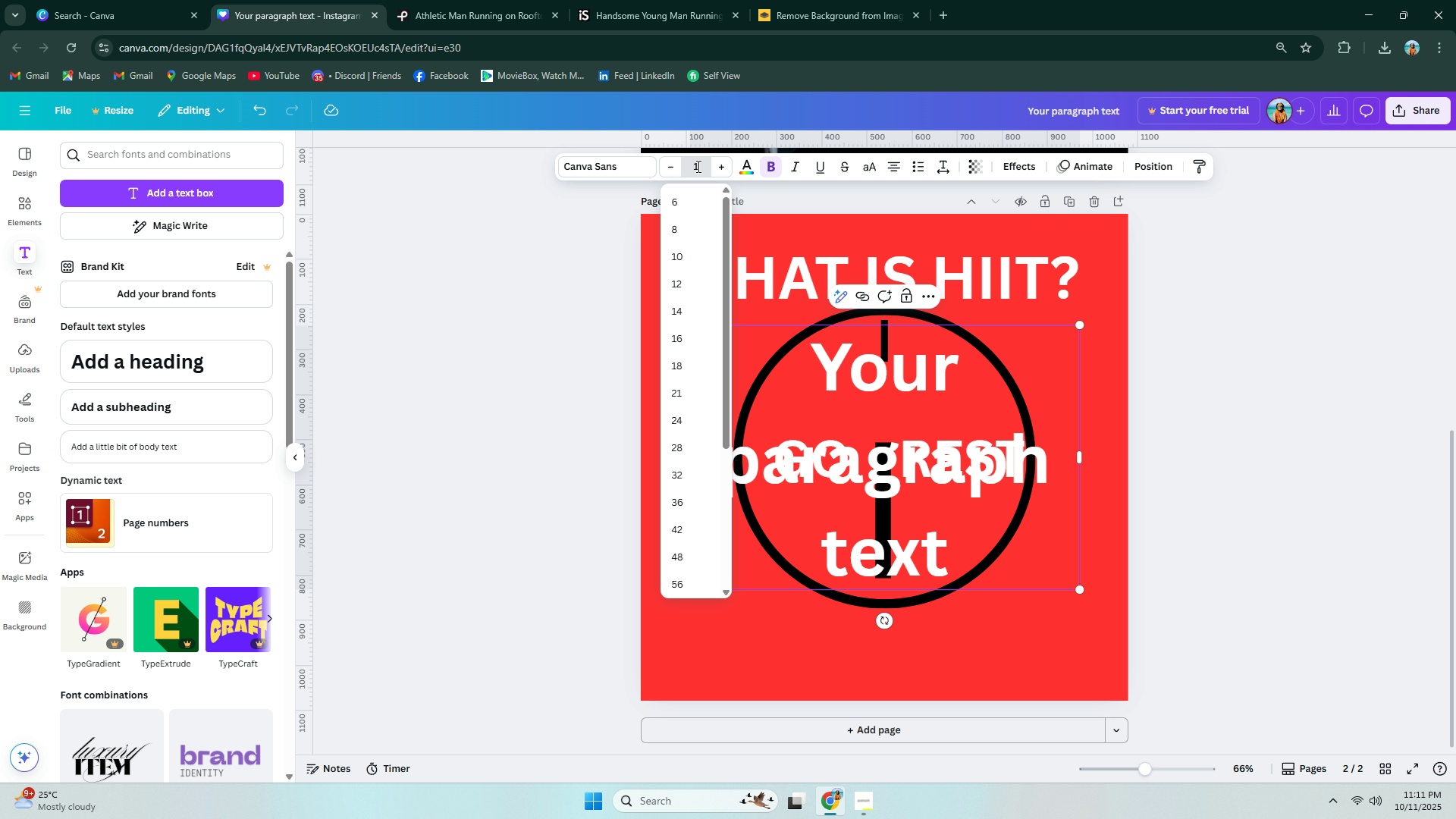 
key(Numpad1)
 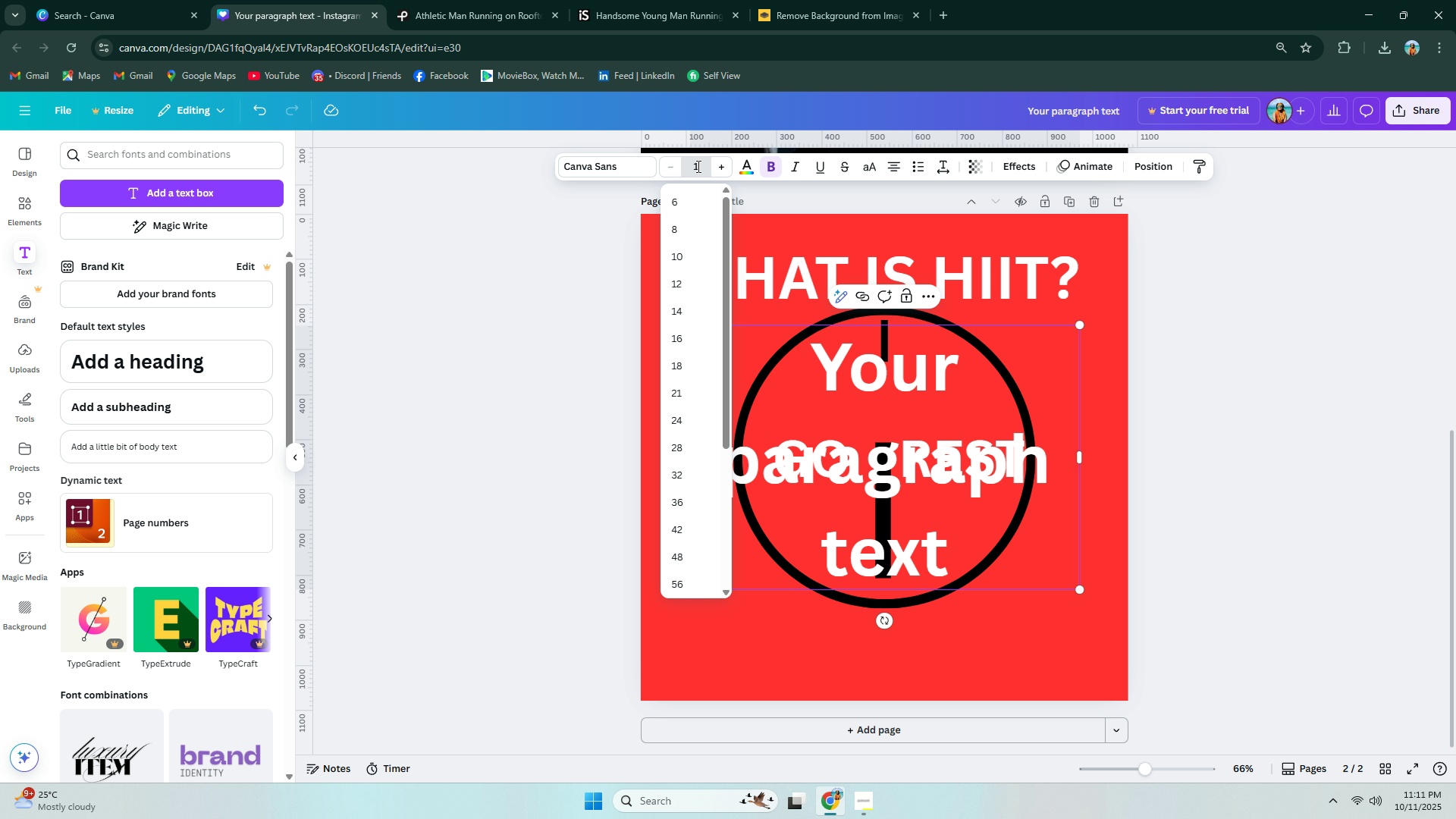 
key(Numpad5)
 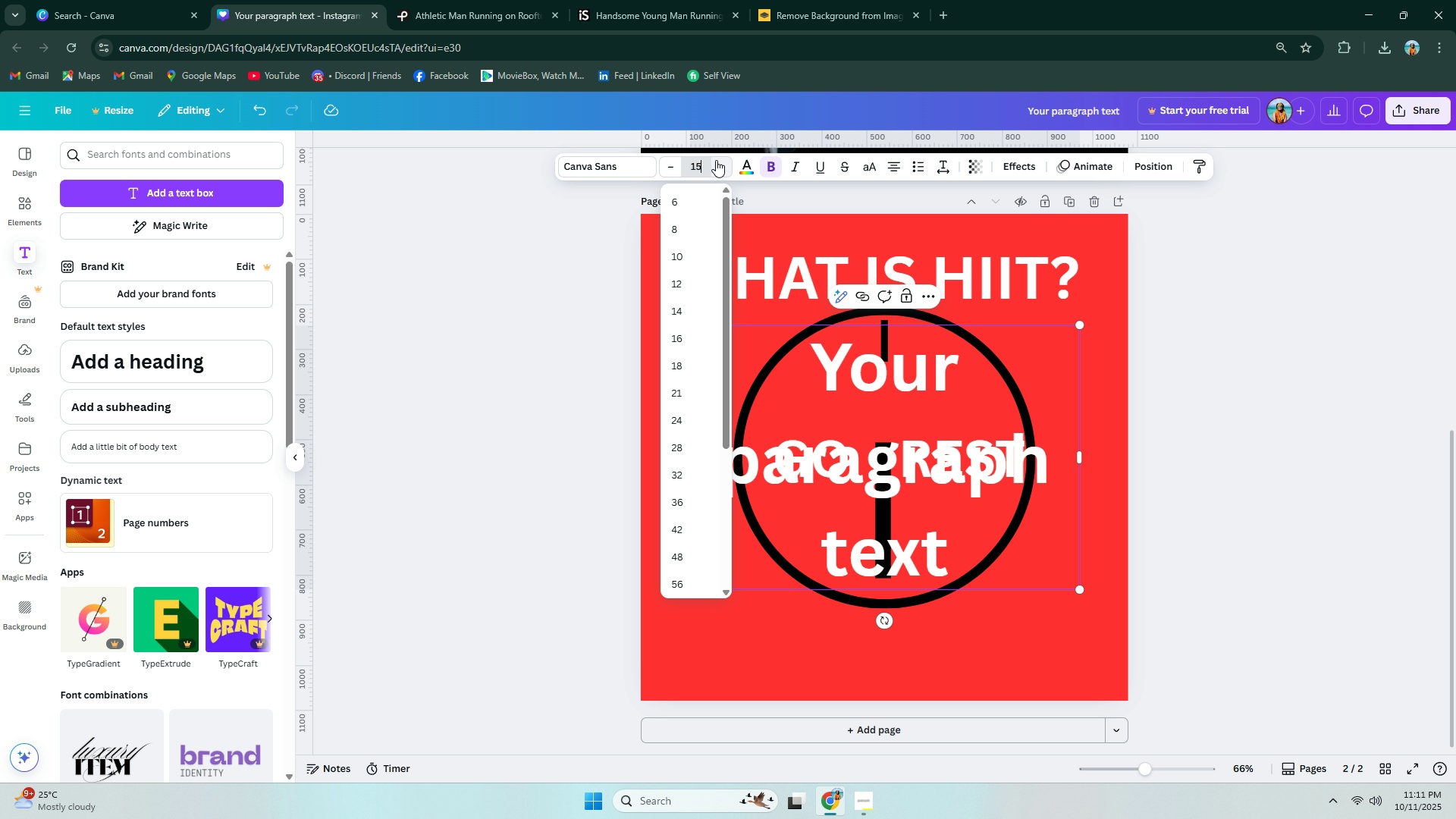 
key(NumpadEnter)
 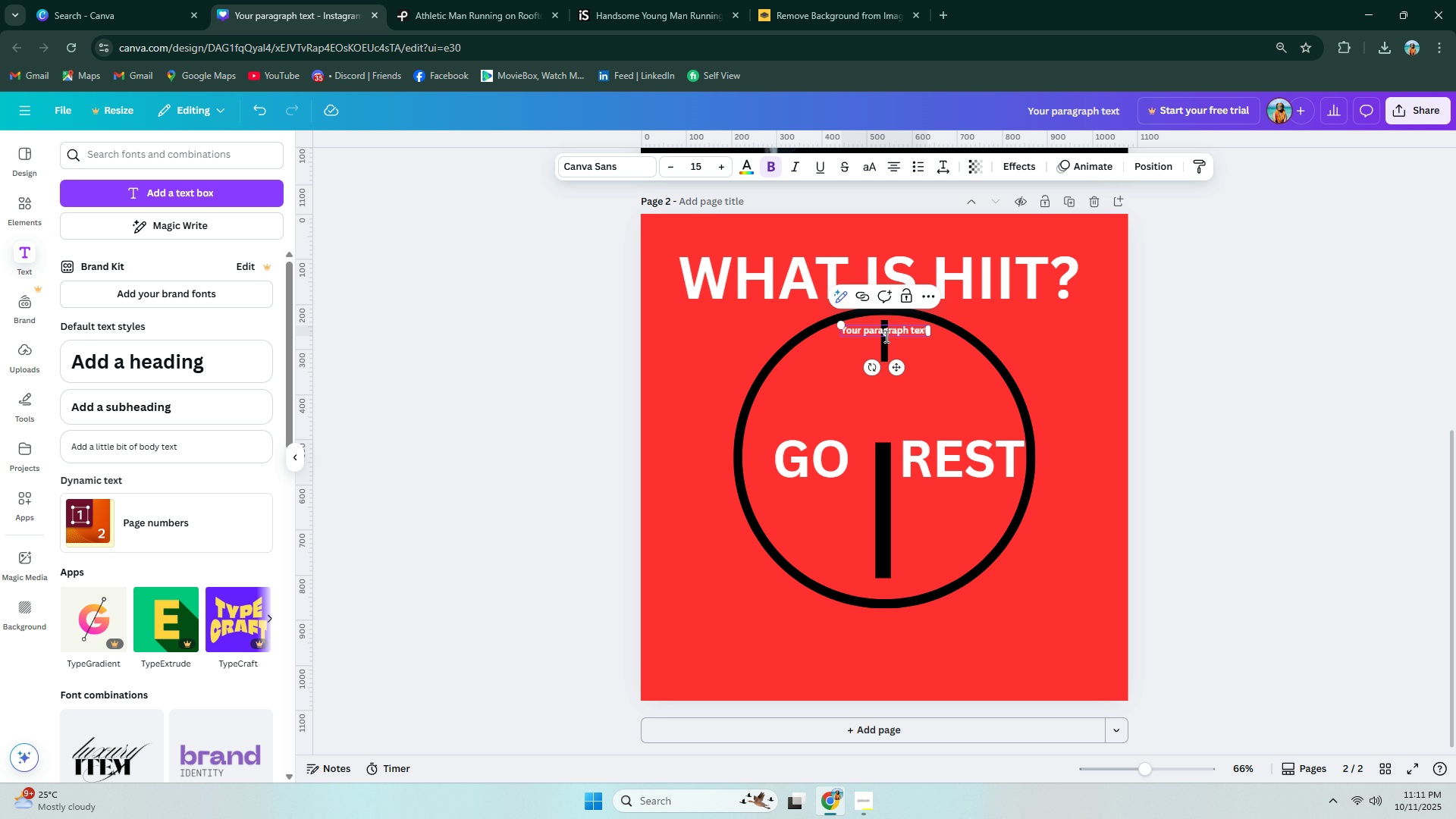 
left_click_drag(start_coordinate=[894, 363], to_coordinate=[809, 682])
 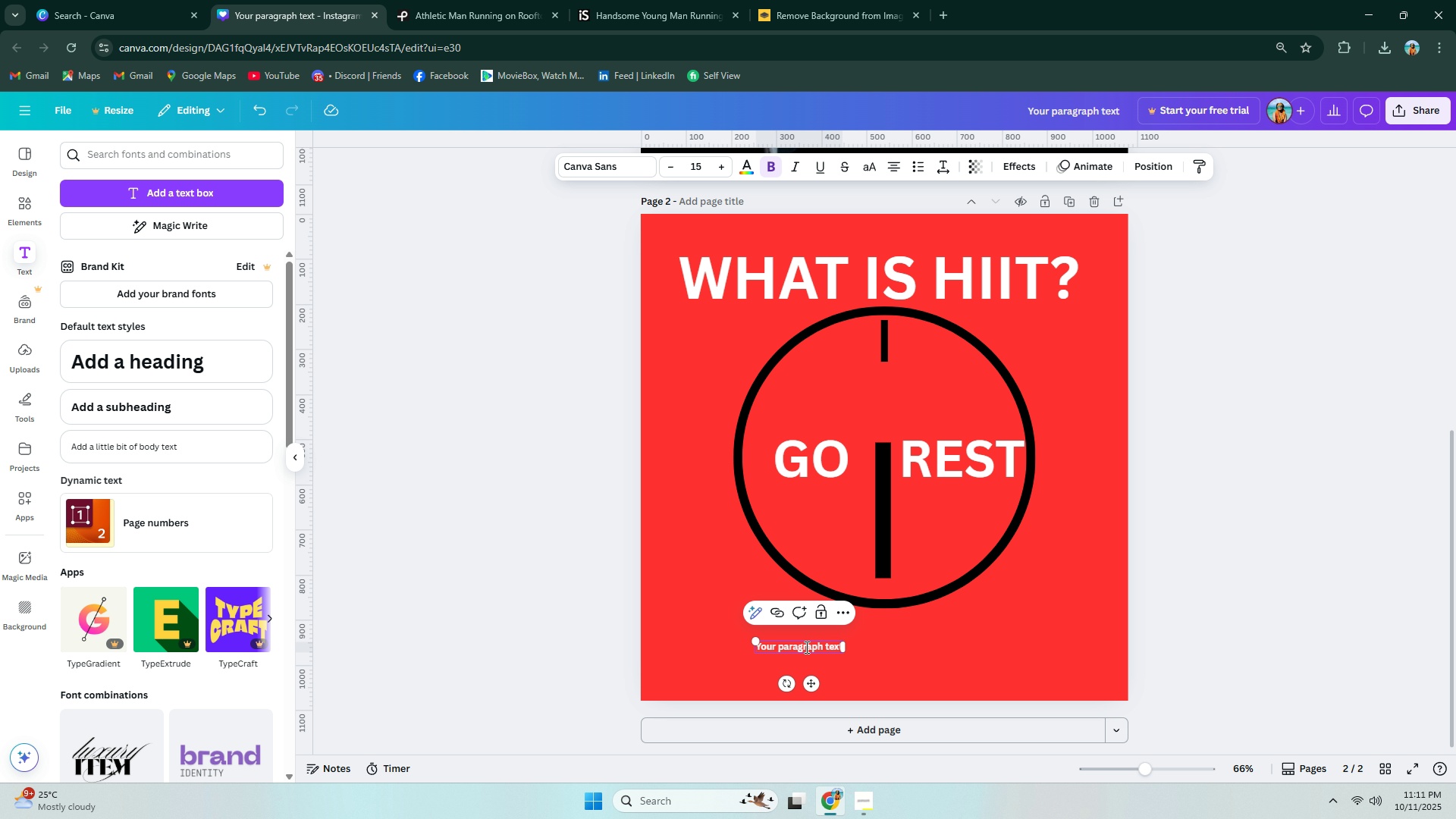 
double_click([805, 647])
 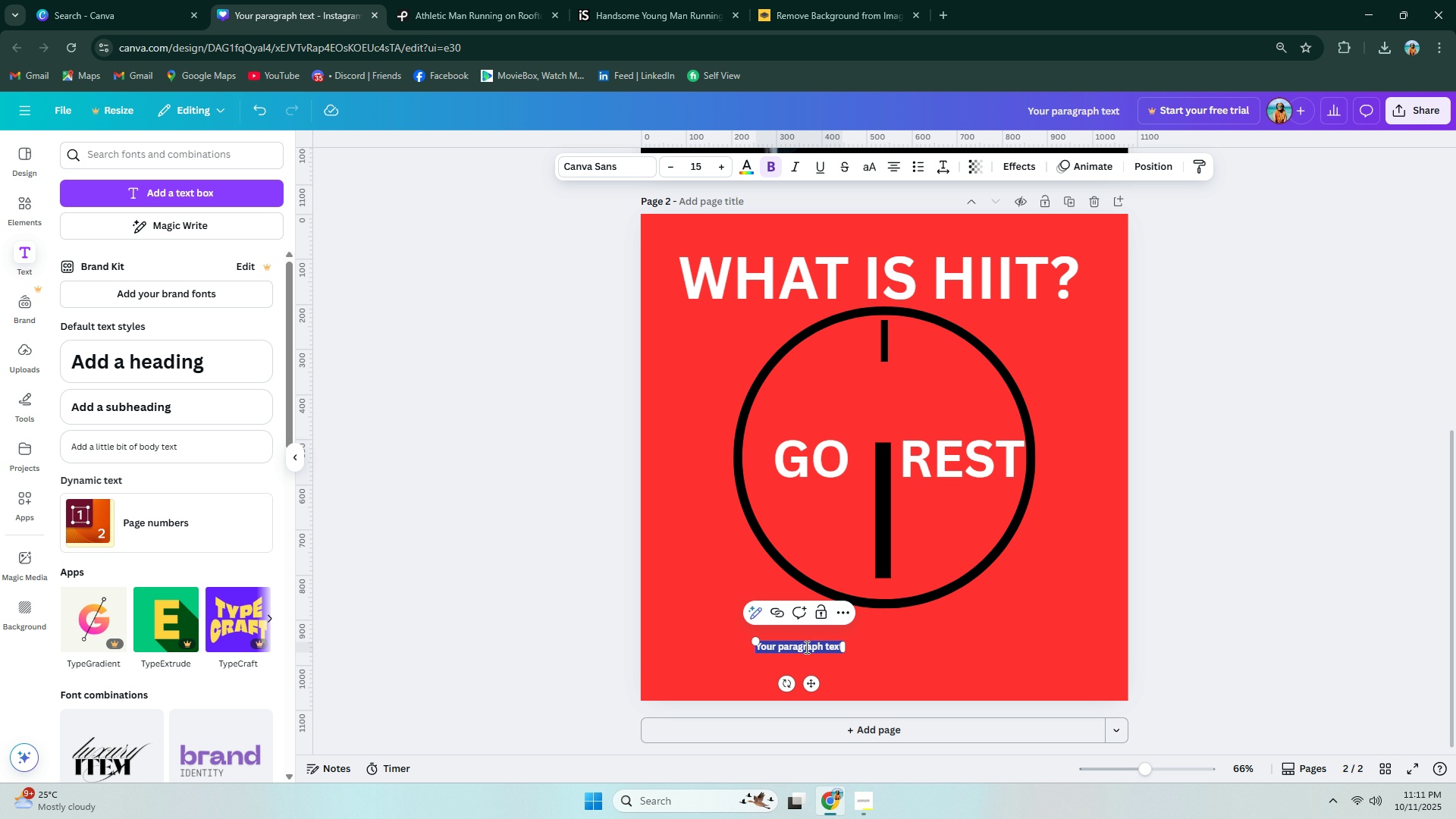 
triple_click([805, 647])
 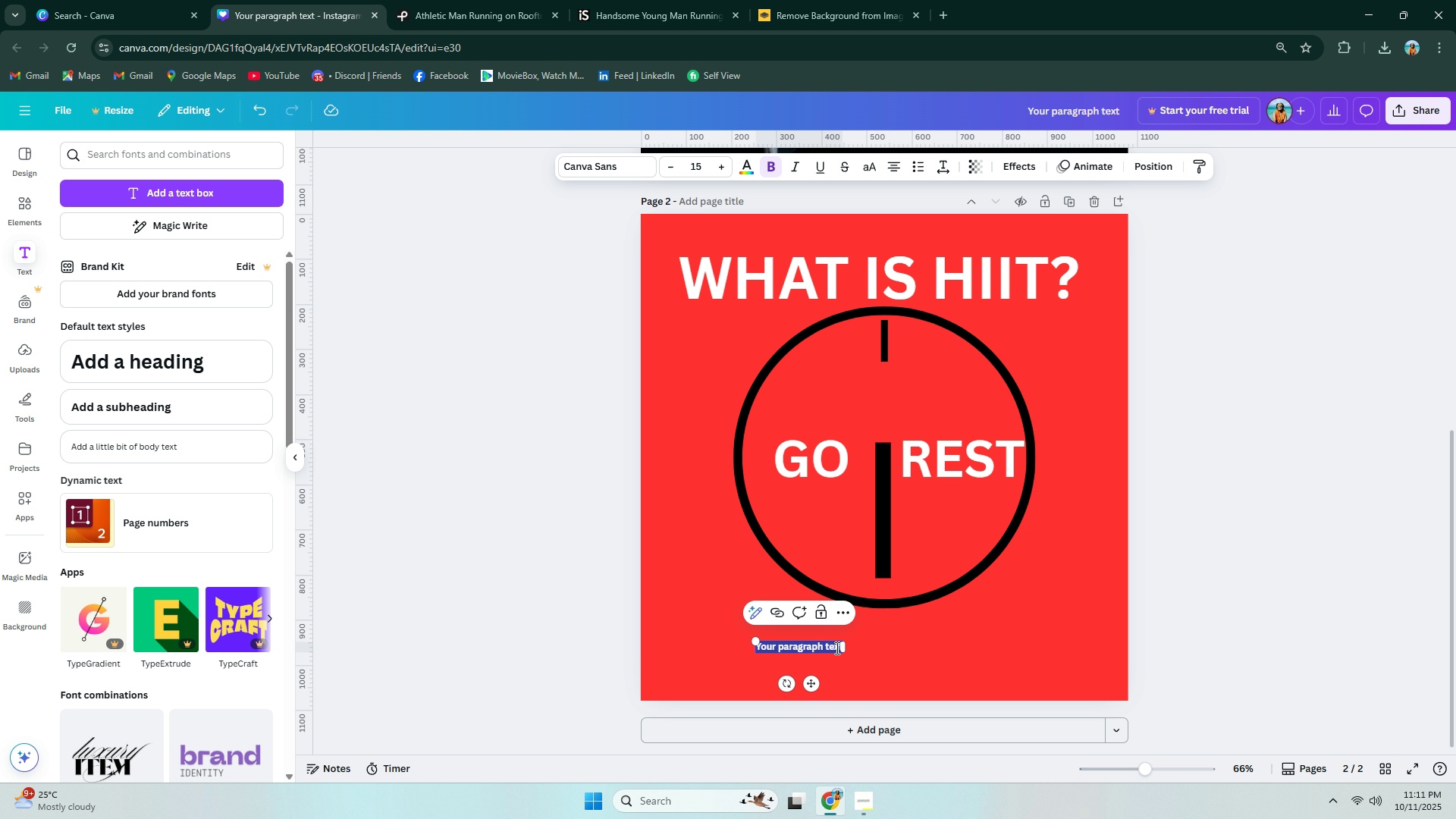 
type(hIGH )
key(Backspace)
key(Backspace)
key(Backspace)
key(Backspace)
key(Backspace)
type(hig)
key(Backspace)
key(Backspace)
key(Backspace)
type(HIGH)
key(Backspace)
key(Backspace)
key(Backspace)
key(Backspace)
type(h)
key(Backspace)
type(High Hitensut)
key(Backspace)
key(Backspace)
type(ity hitervak Traub)
key(Backspace)
key(Backspace)
key(Backspace)
type(i)
key(Backspace)
key(Backspace)
type(raining )
 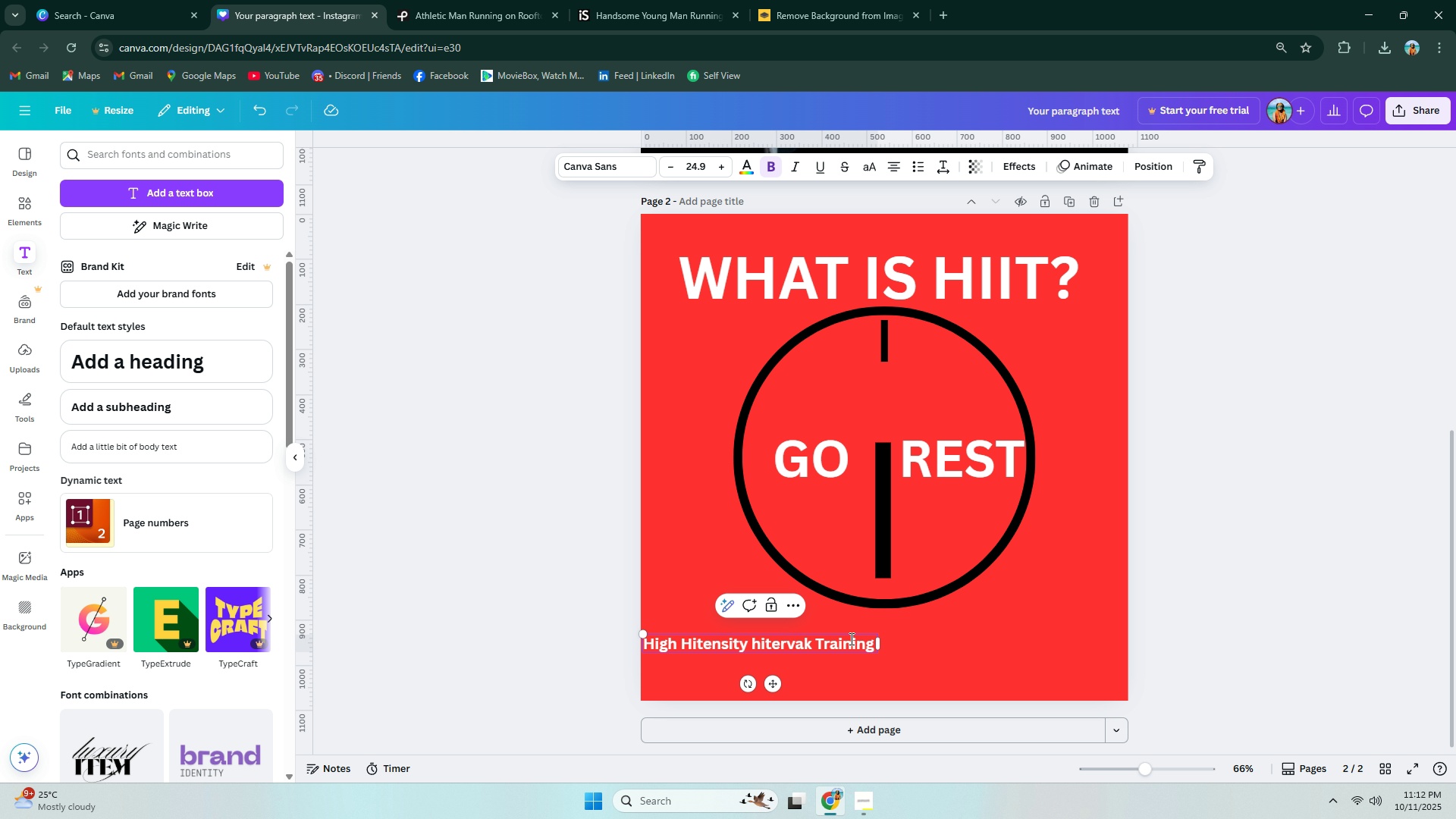 
 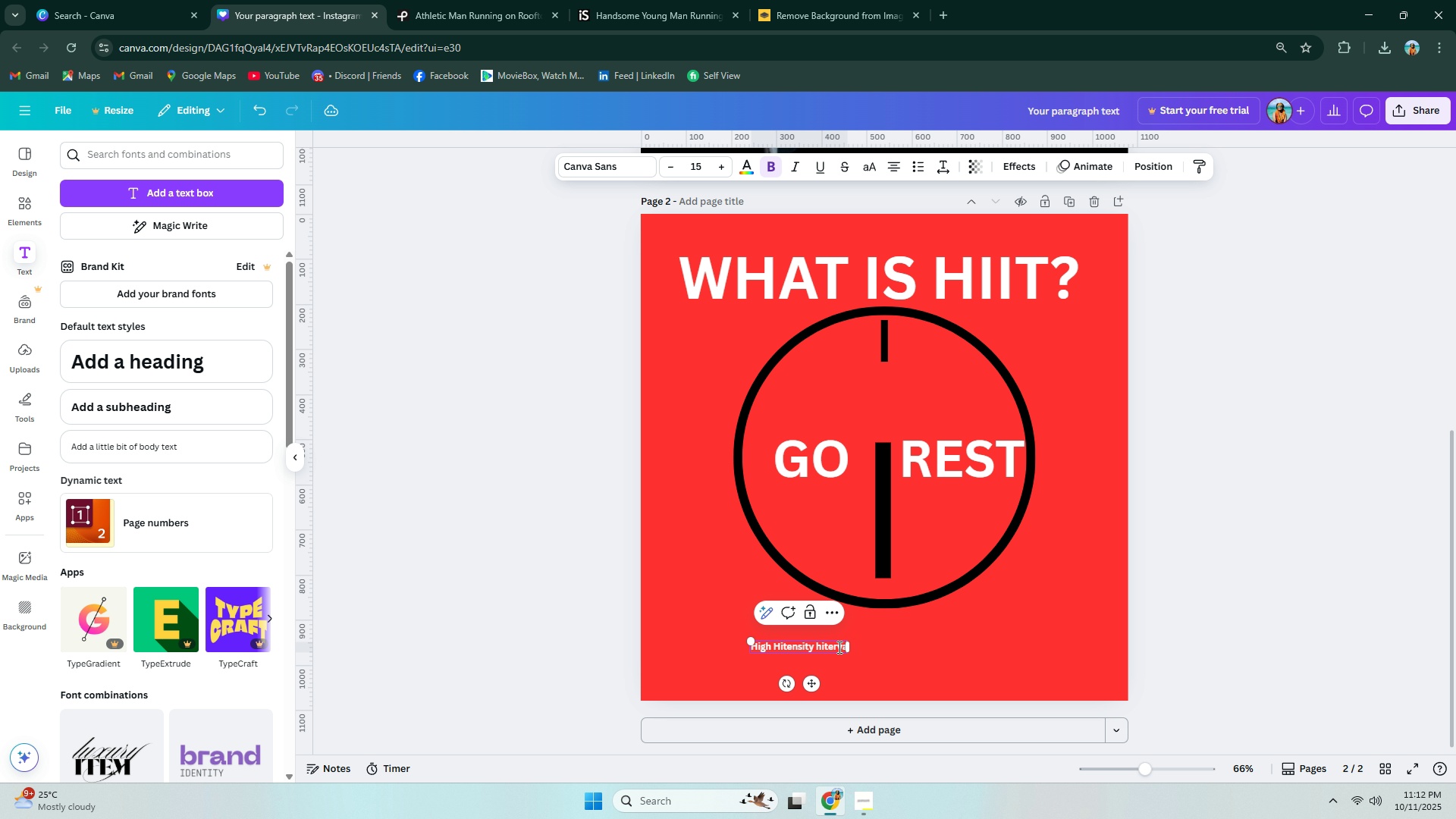 
left_click_drag(start_coordinate=[742, 642], to_coordinate=[669, 577])
 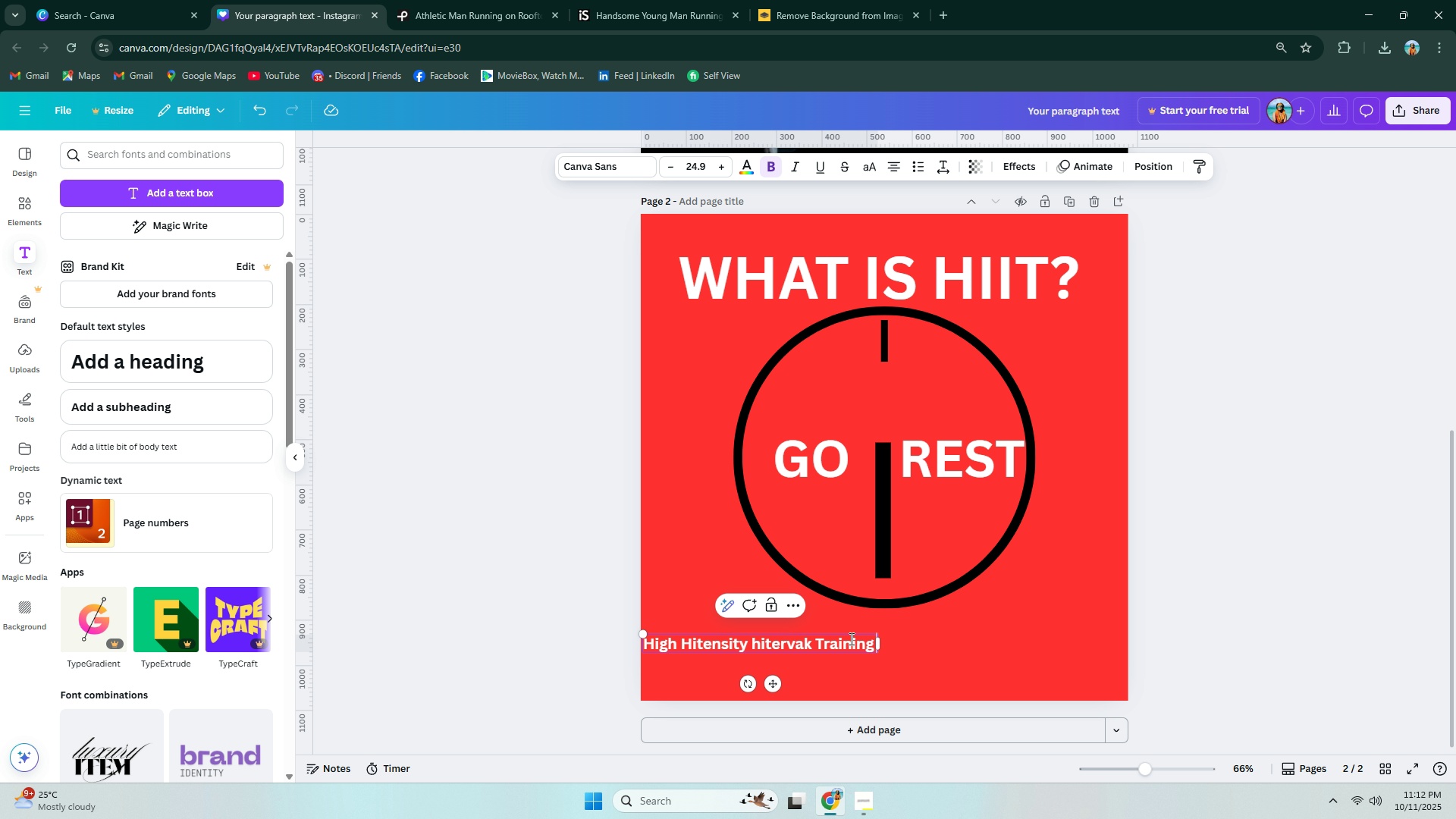 
wait(22.72)
 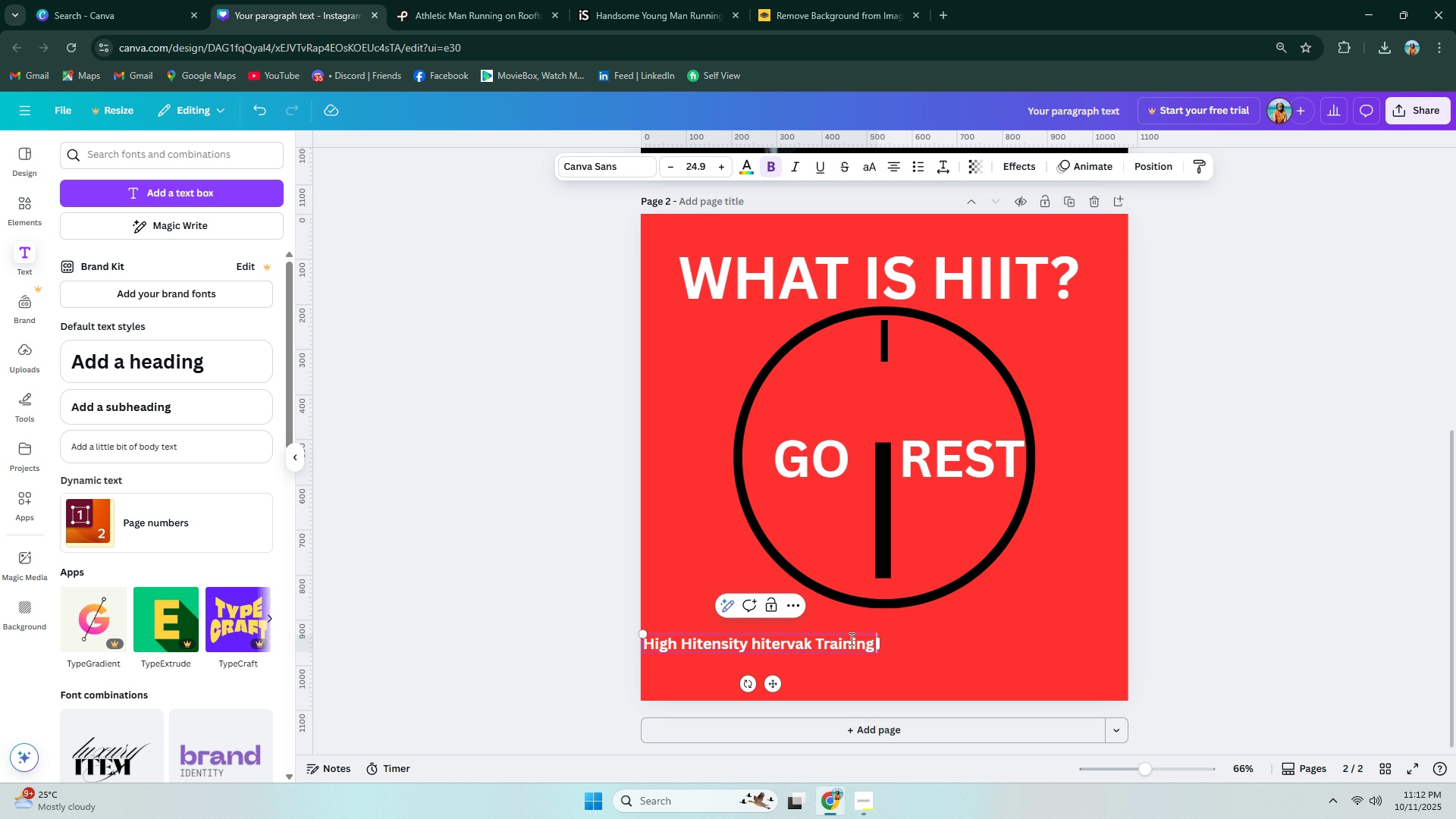 
left_click([692, 643])
 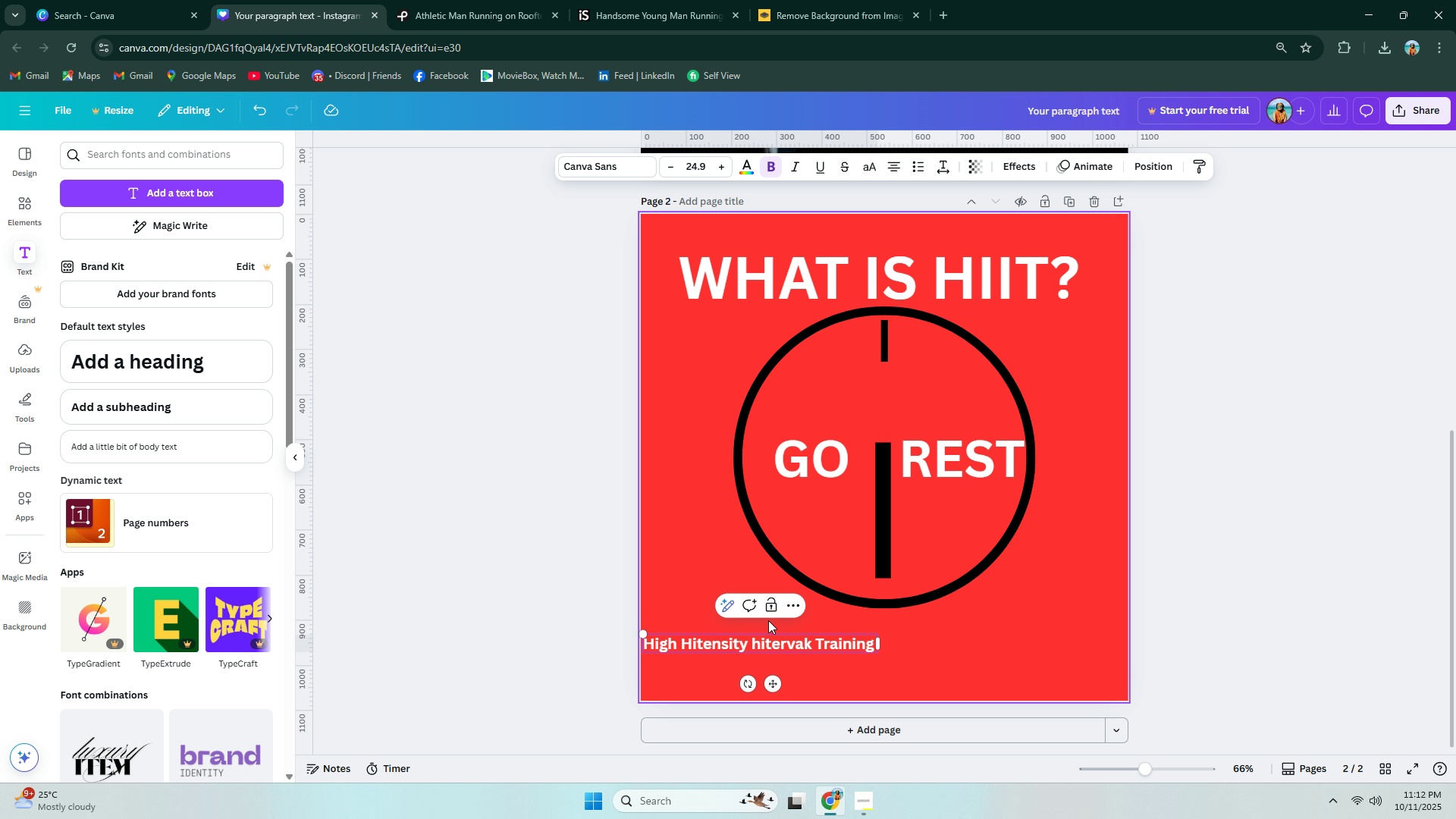 
key(Backspace)
 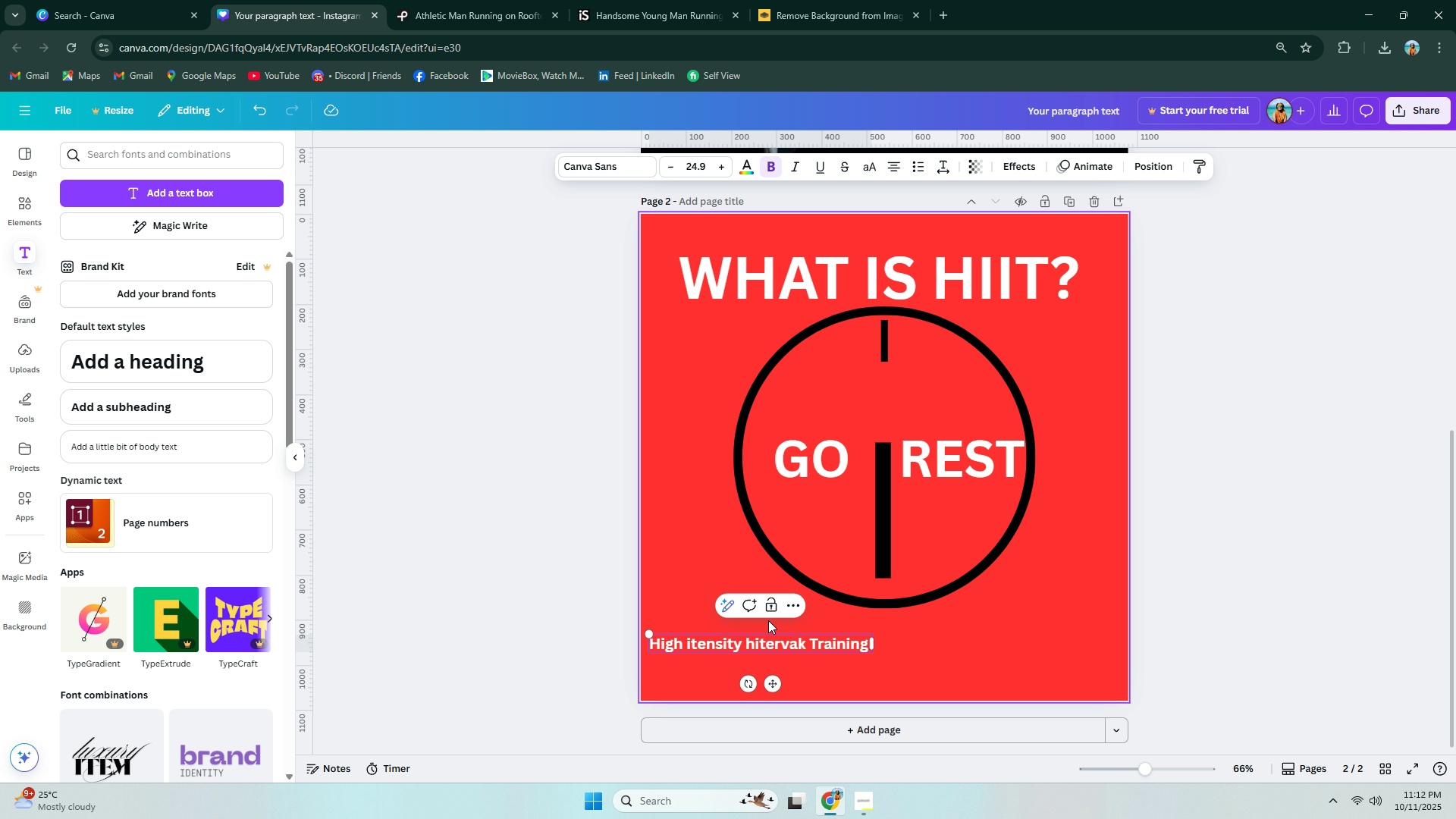 
key(Backspace)
 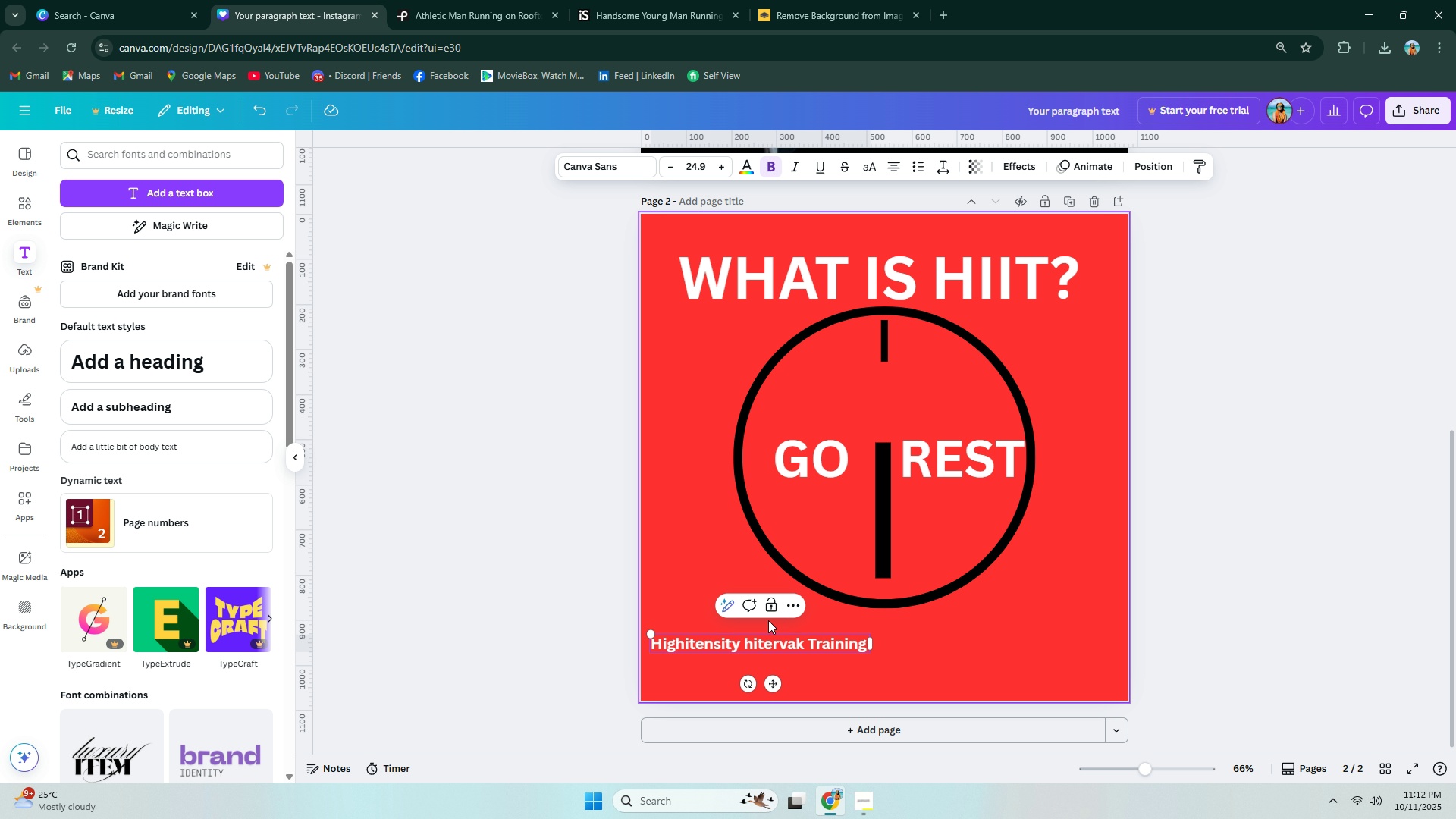 
key(Minus)
 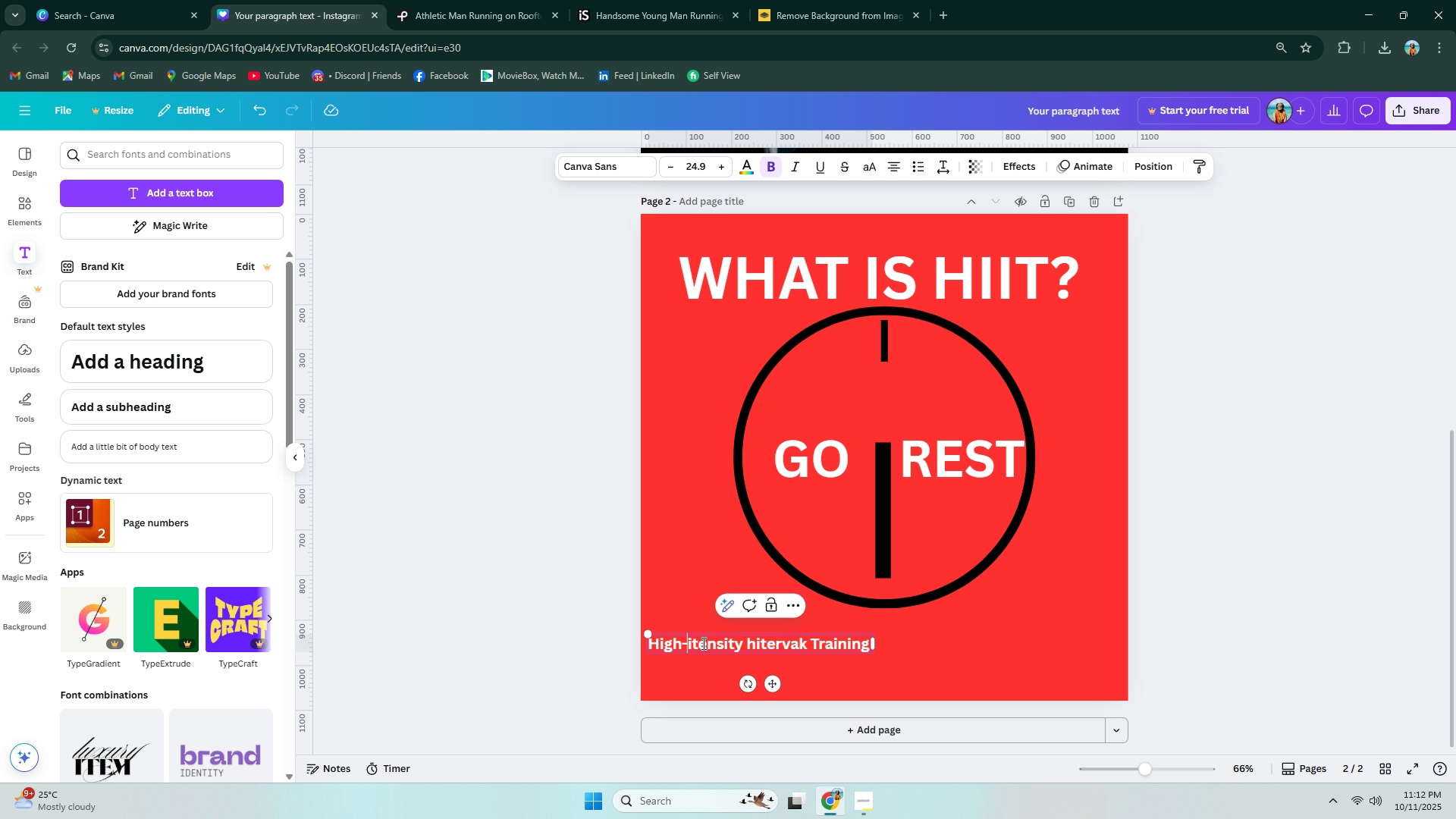 
left_click([689, 646])
 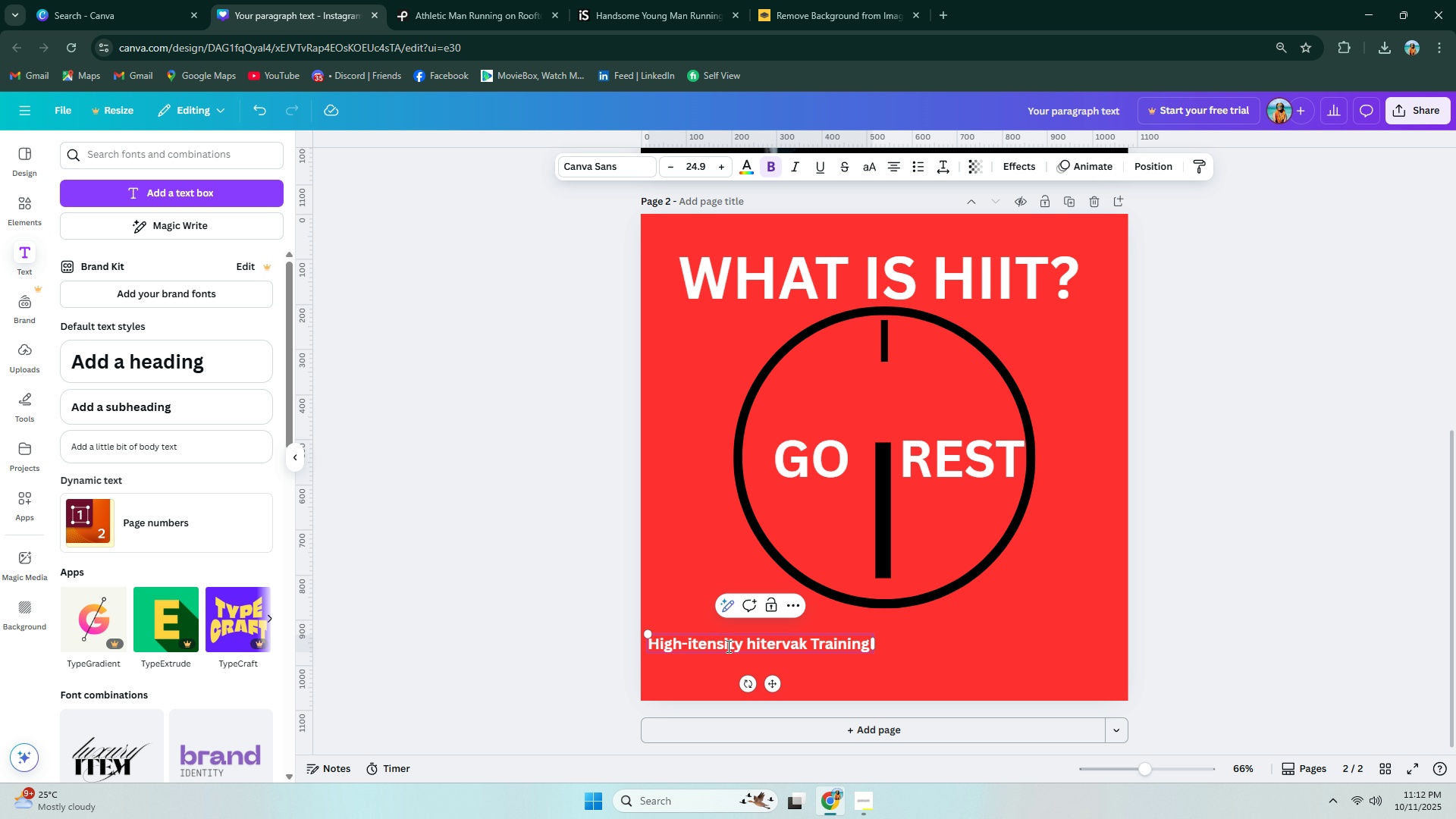 
key(Backspace)
 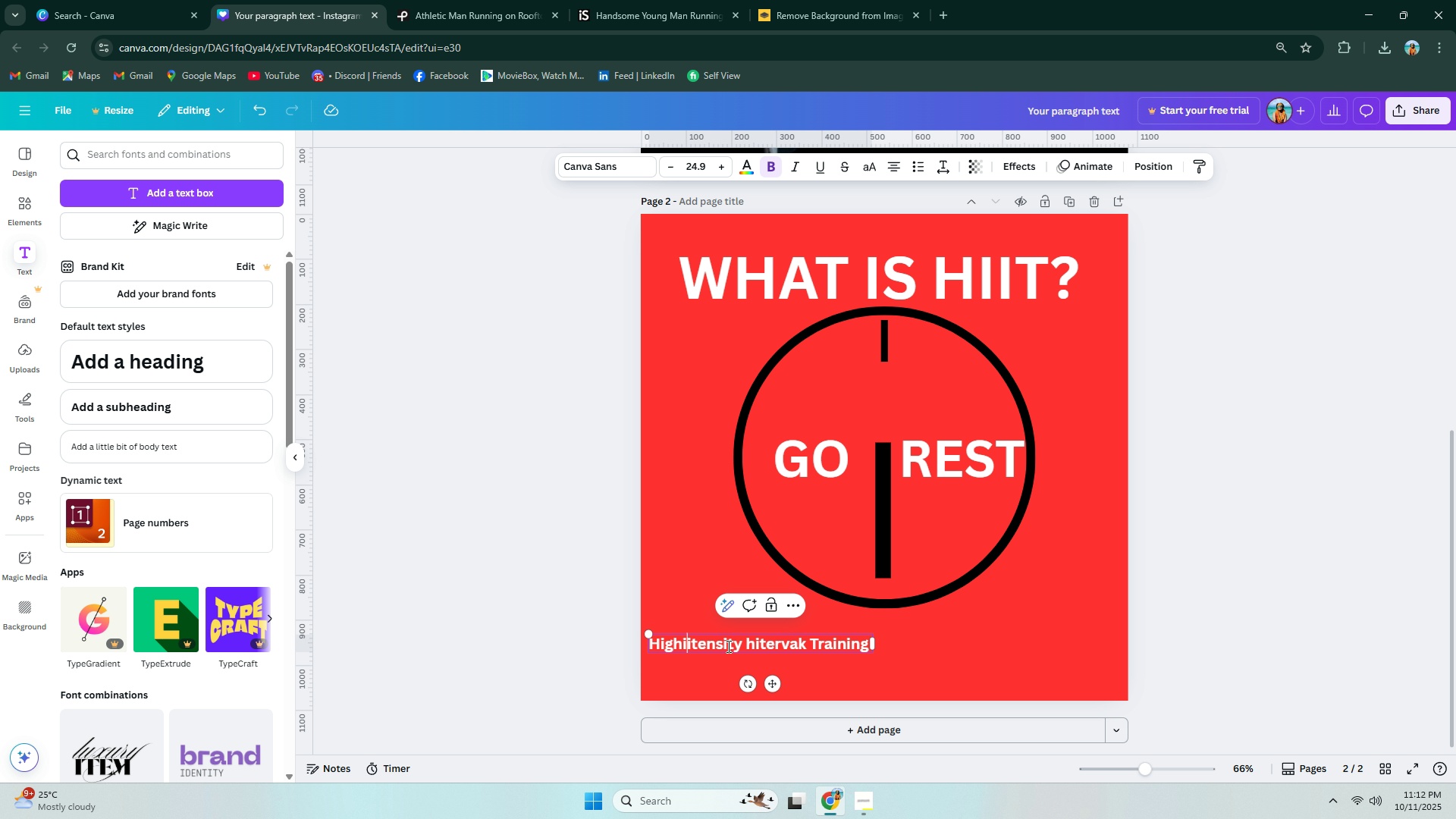 
key(I)
 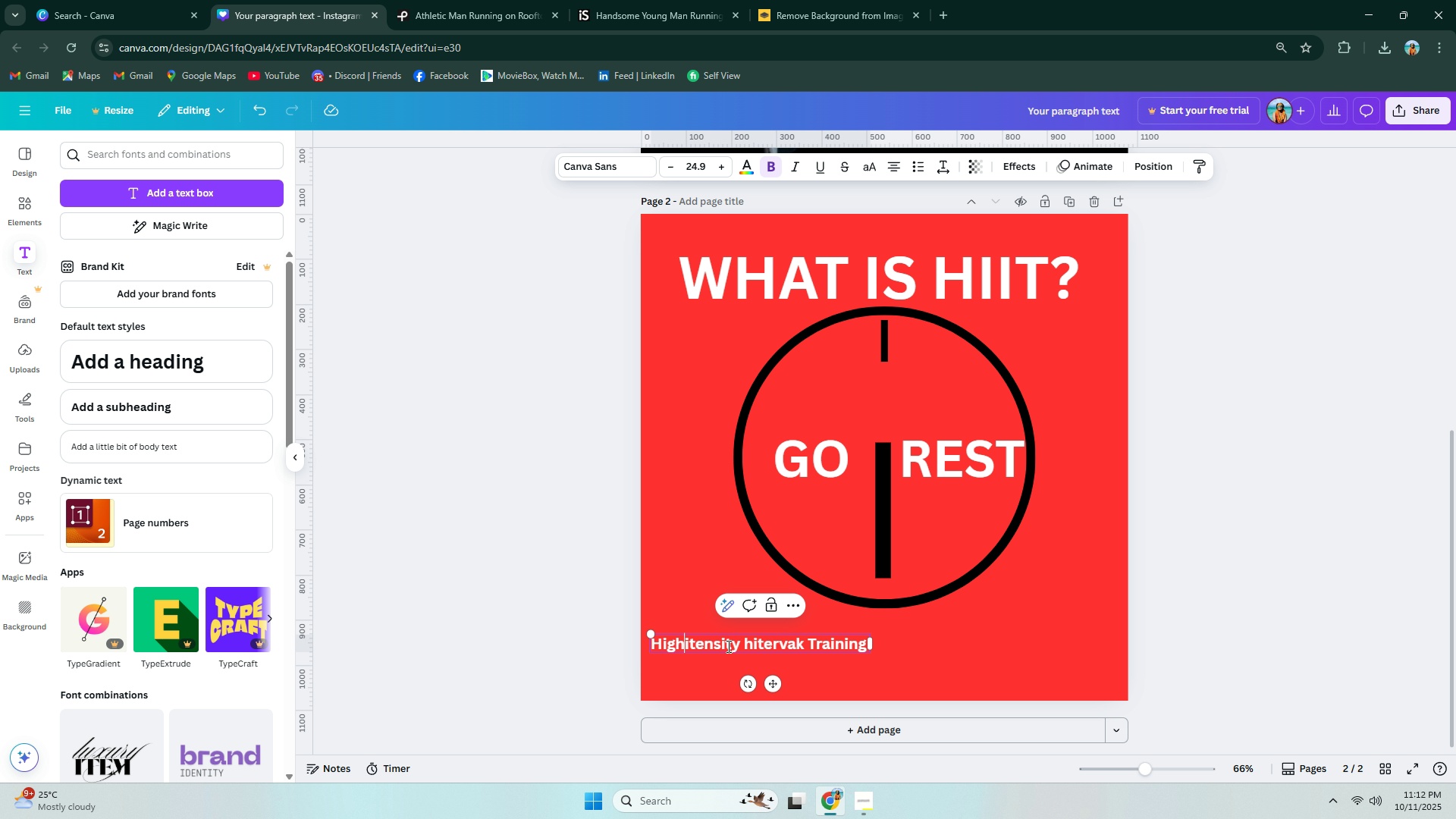 
key(Backspace)
 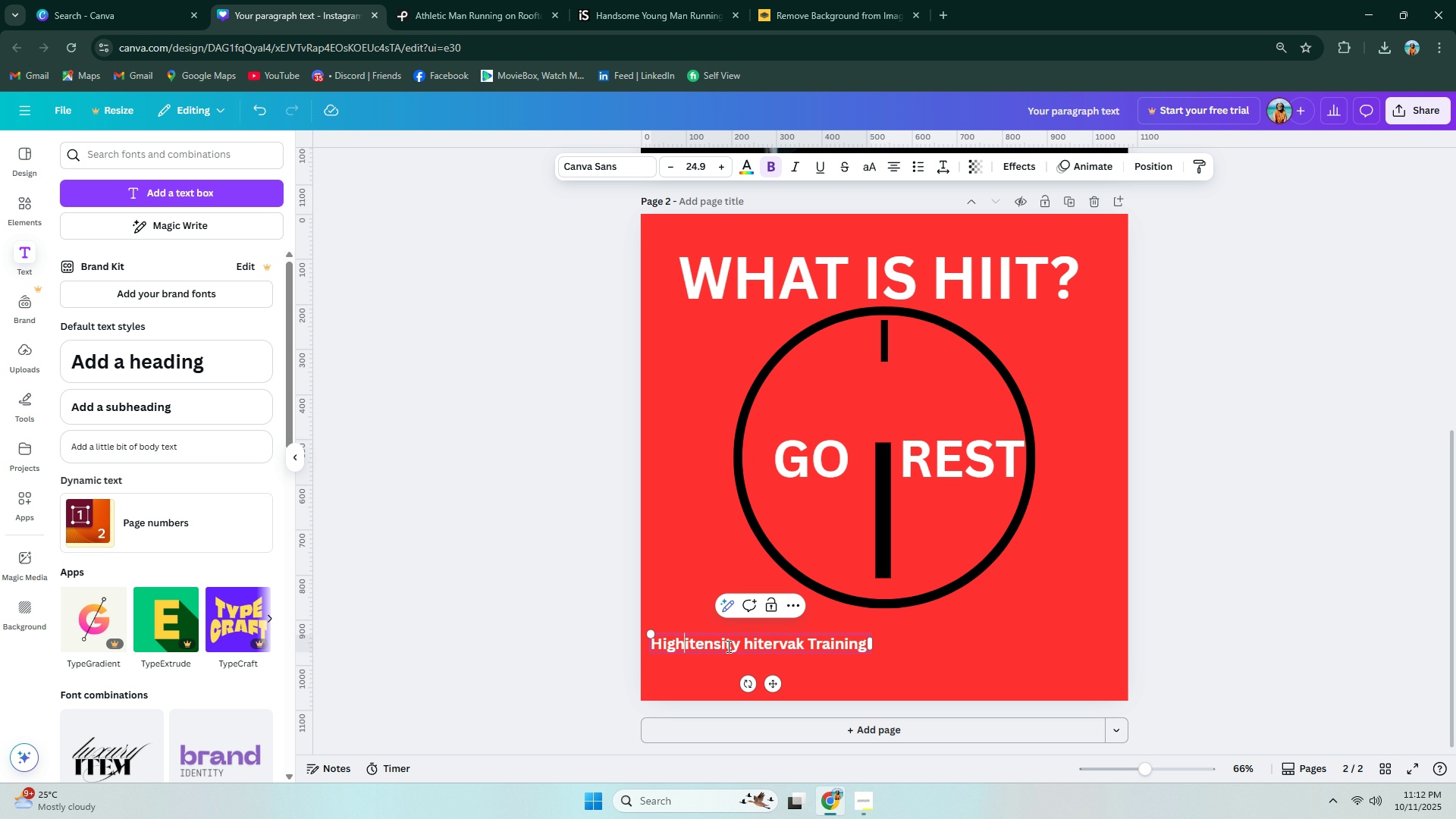 
key(Shift+ShiftLeft)
 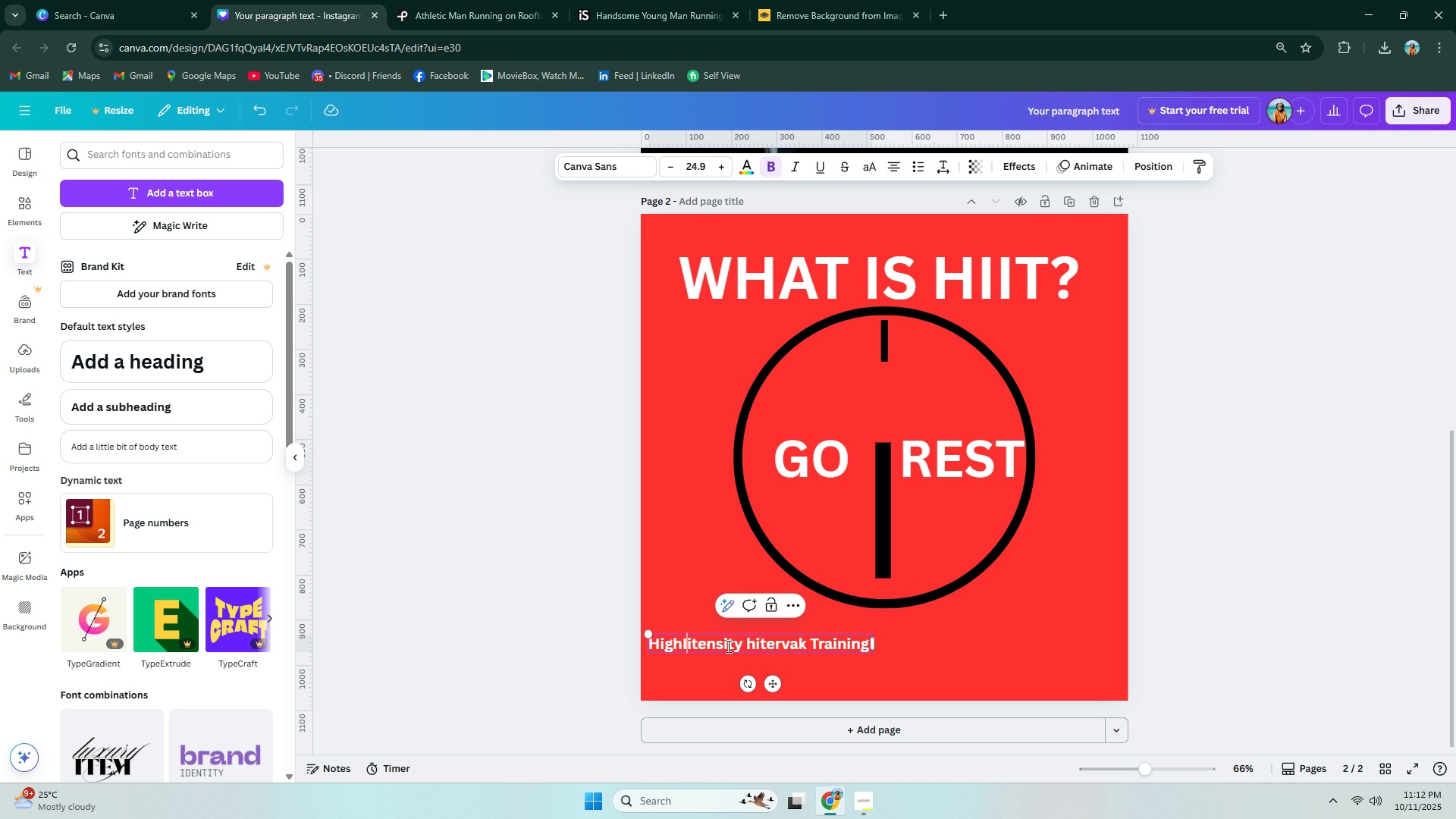 
key(Shift+I)
 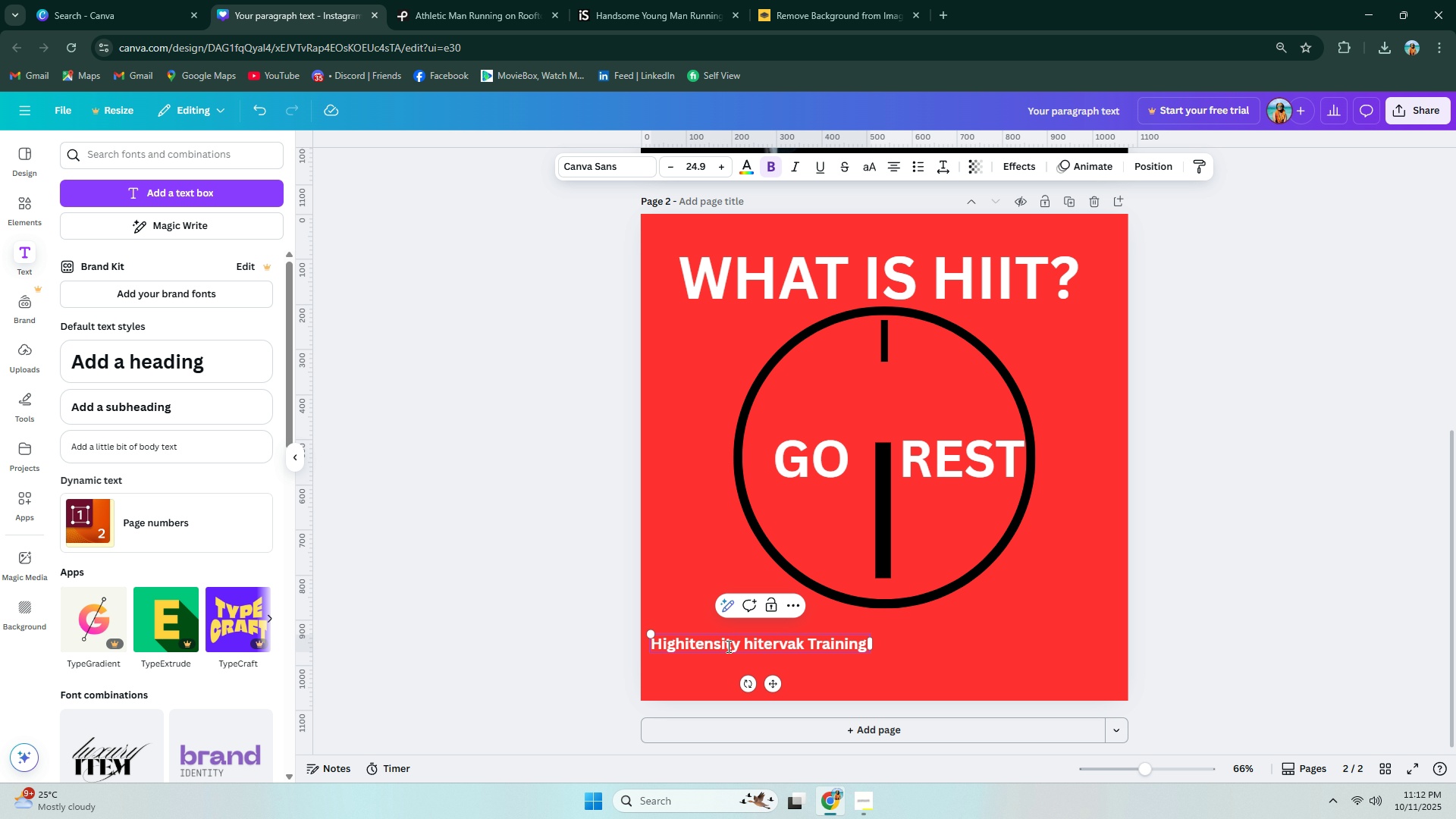 
key(Backspace)
 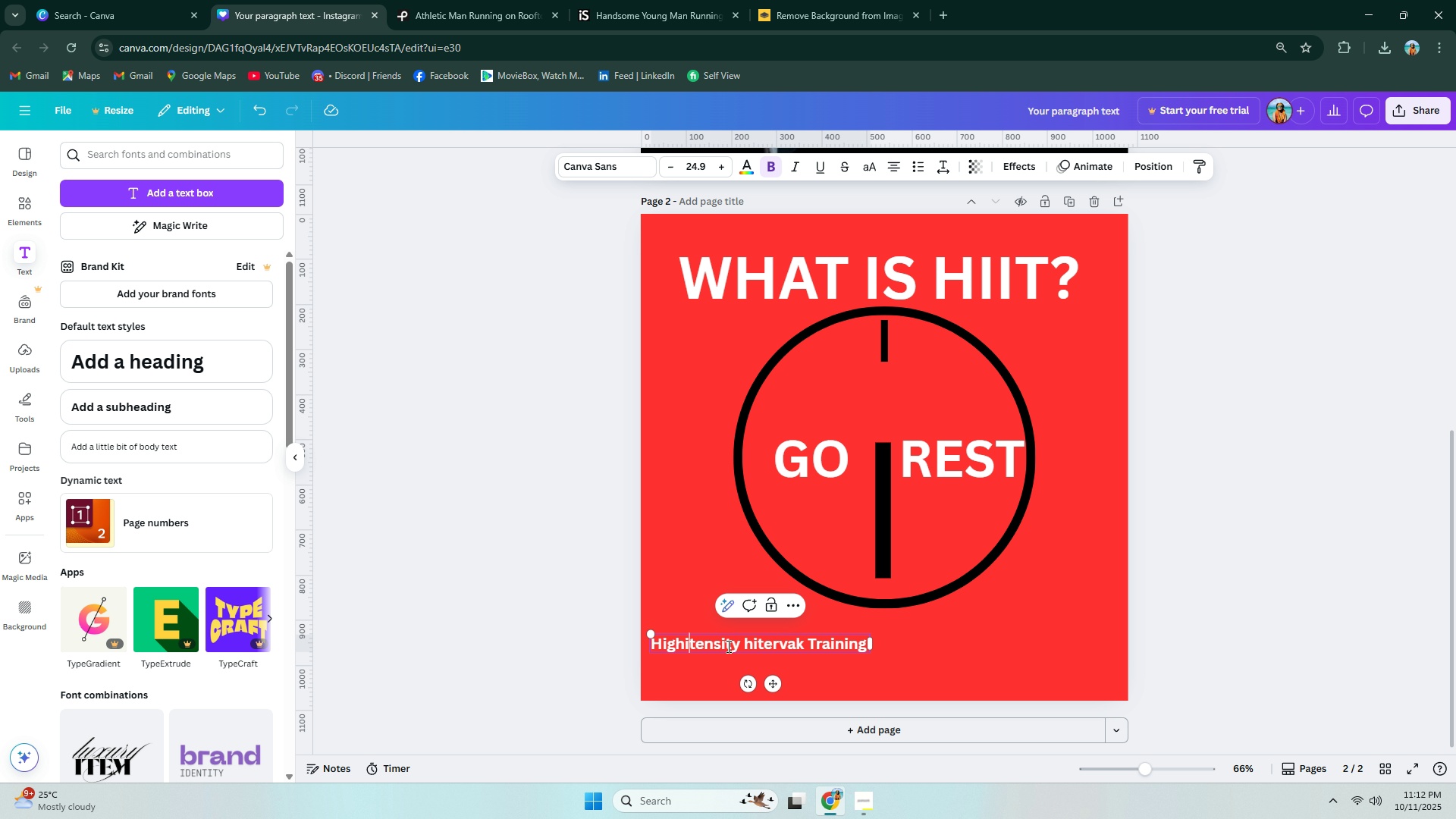 
key(ArrowRight)
 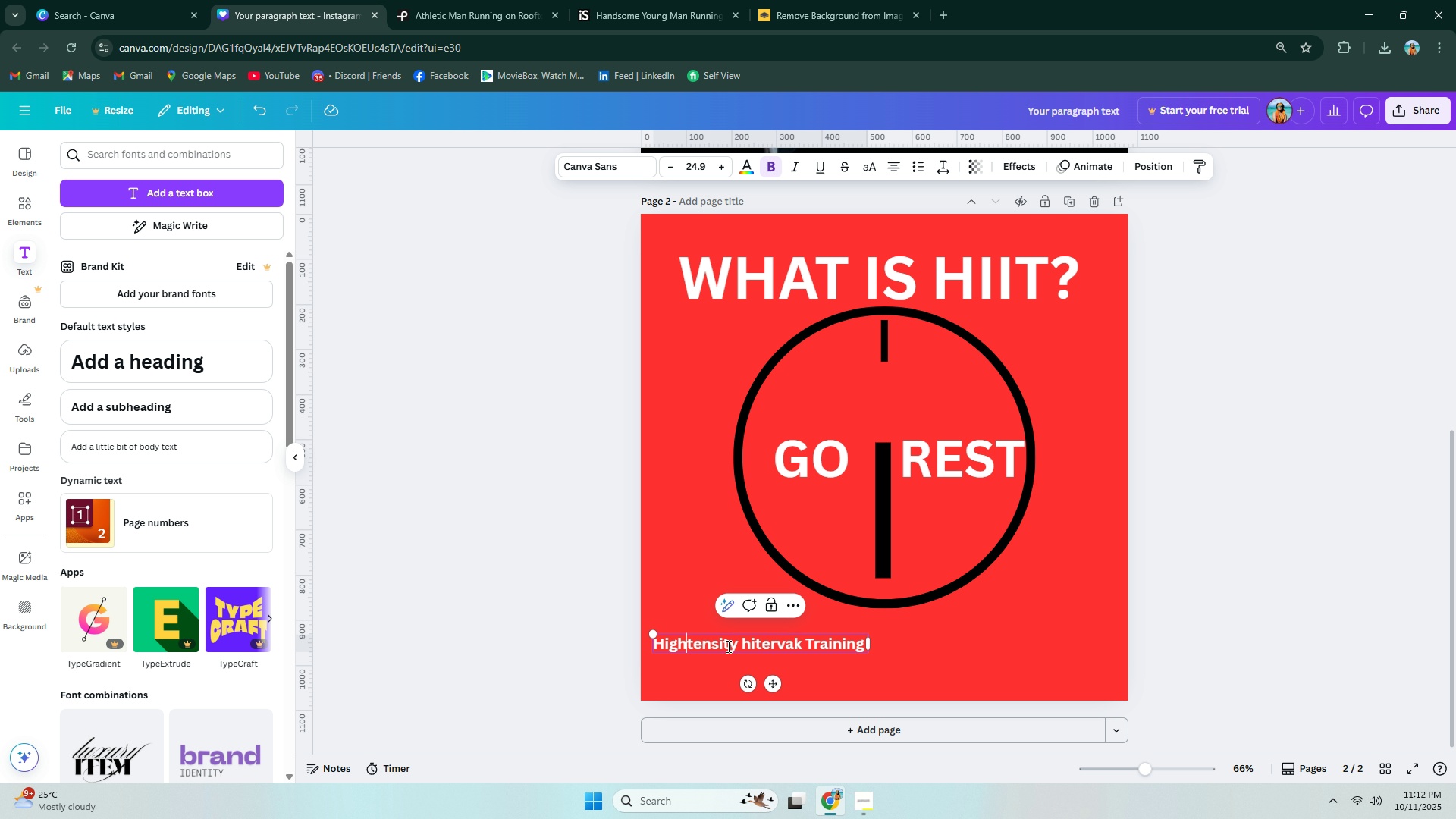 
key(Backspace)
 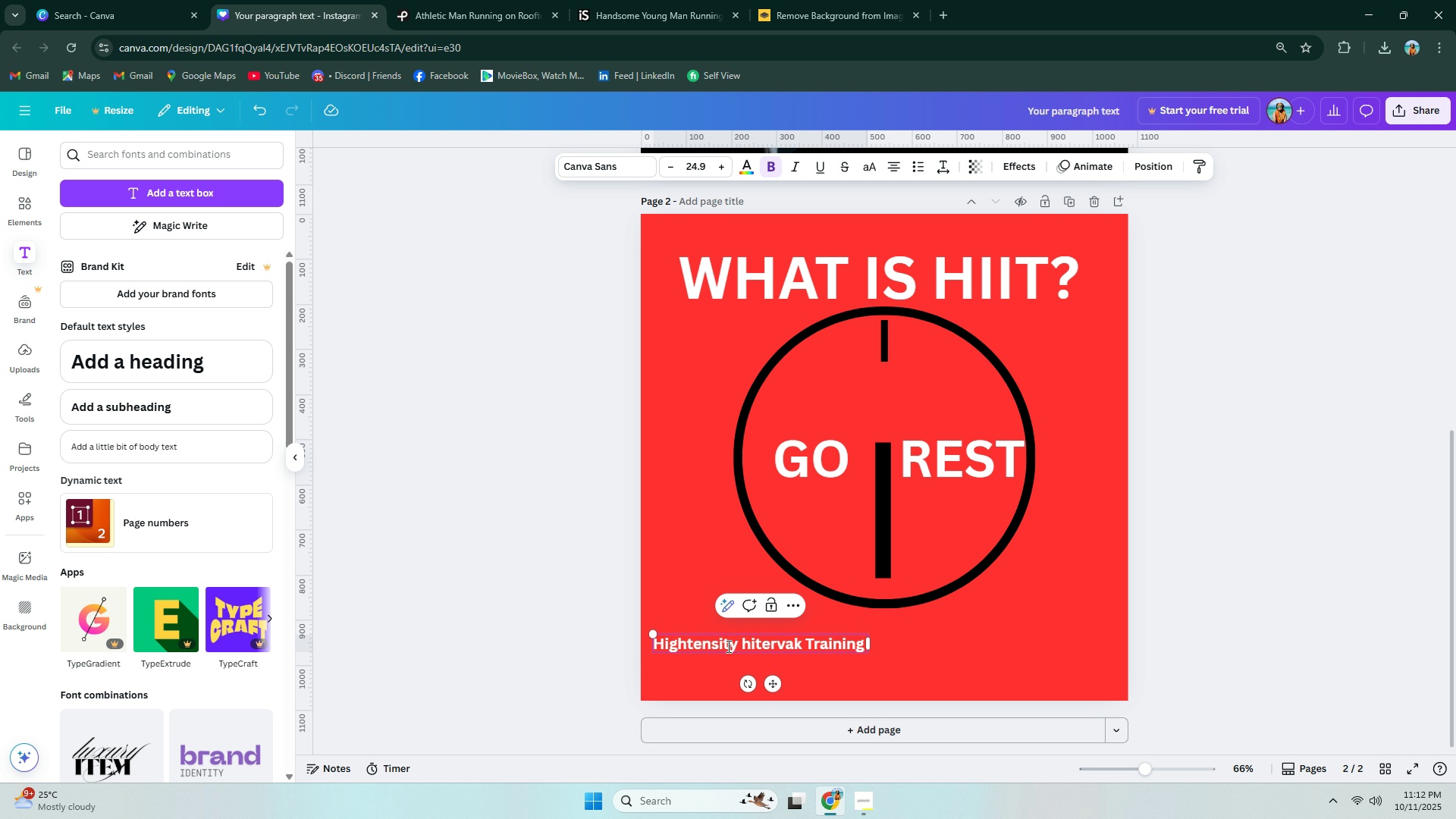 
key(Shift+Minus)
 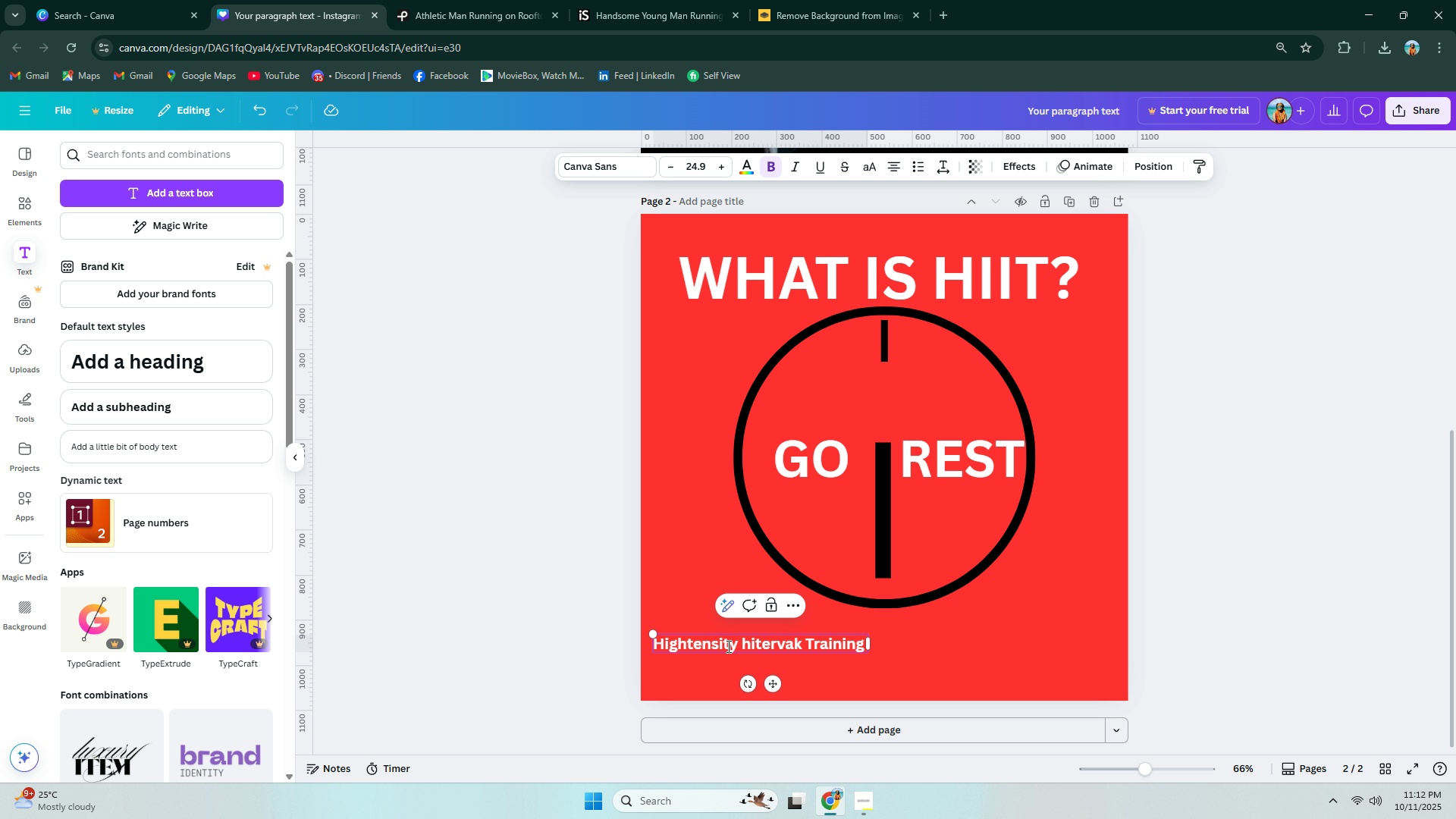 
key(Backspace)
 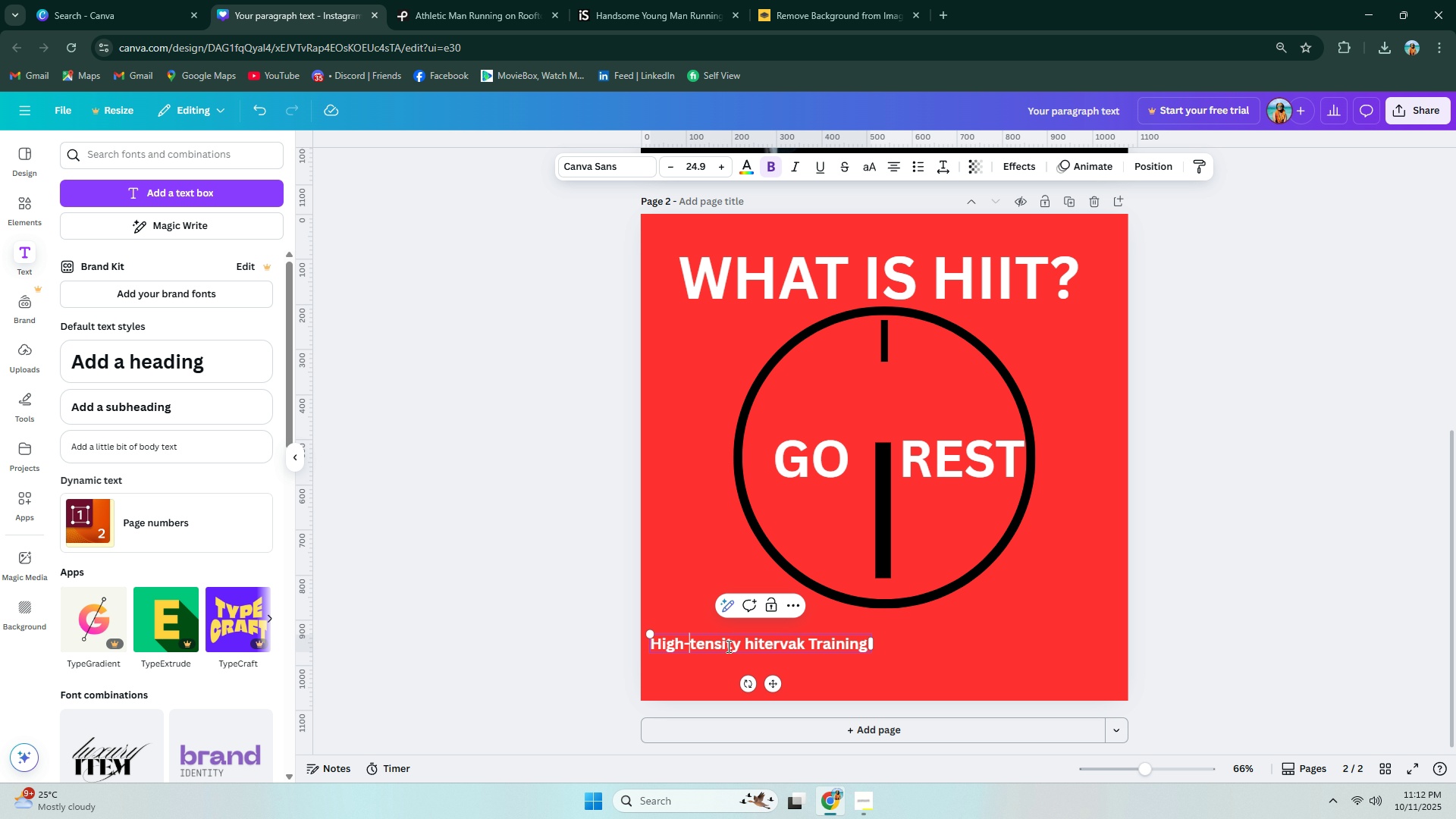 
key(Minus)
 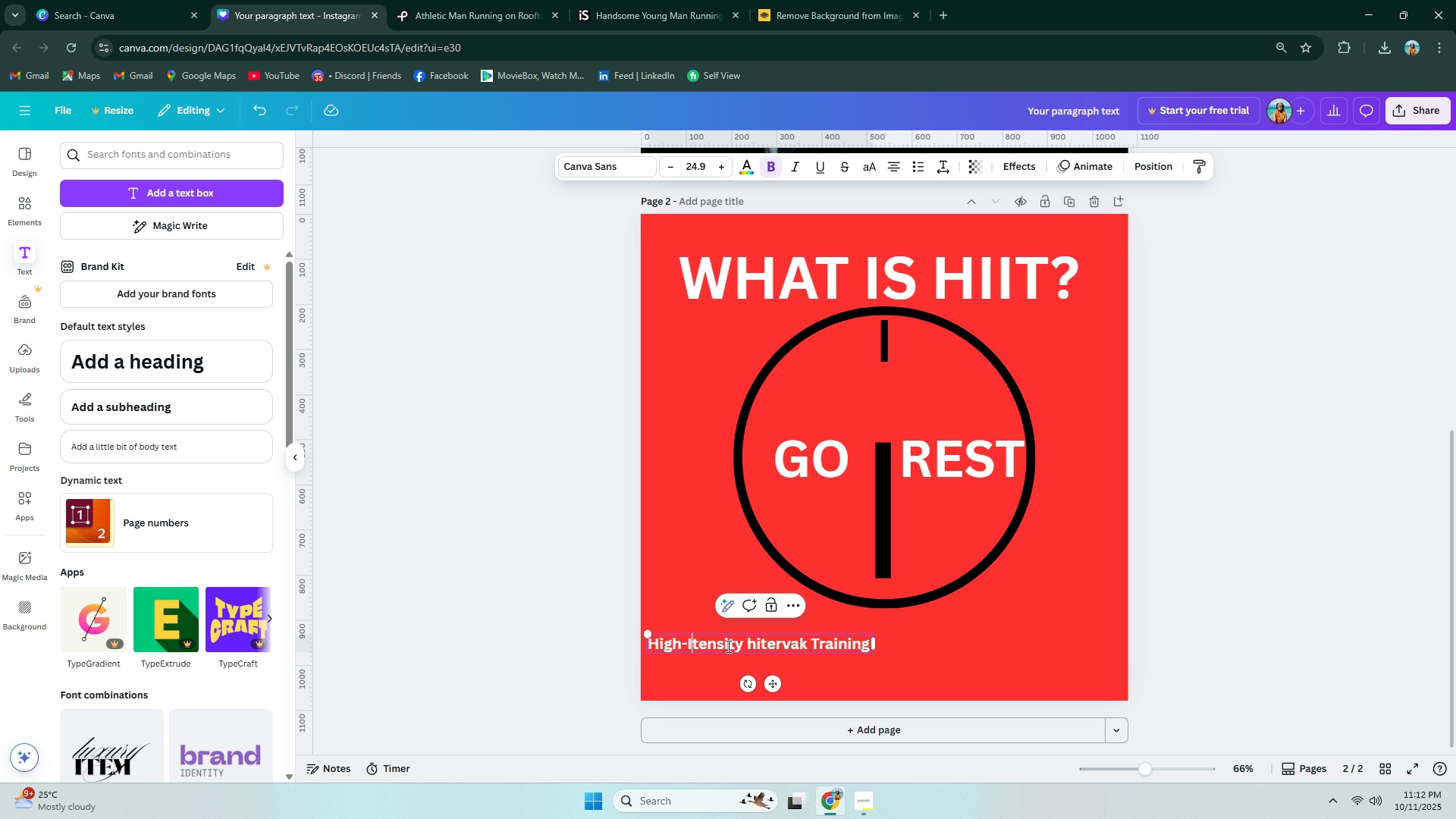 
key(Shift+ShiftLeft)
 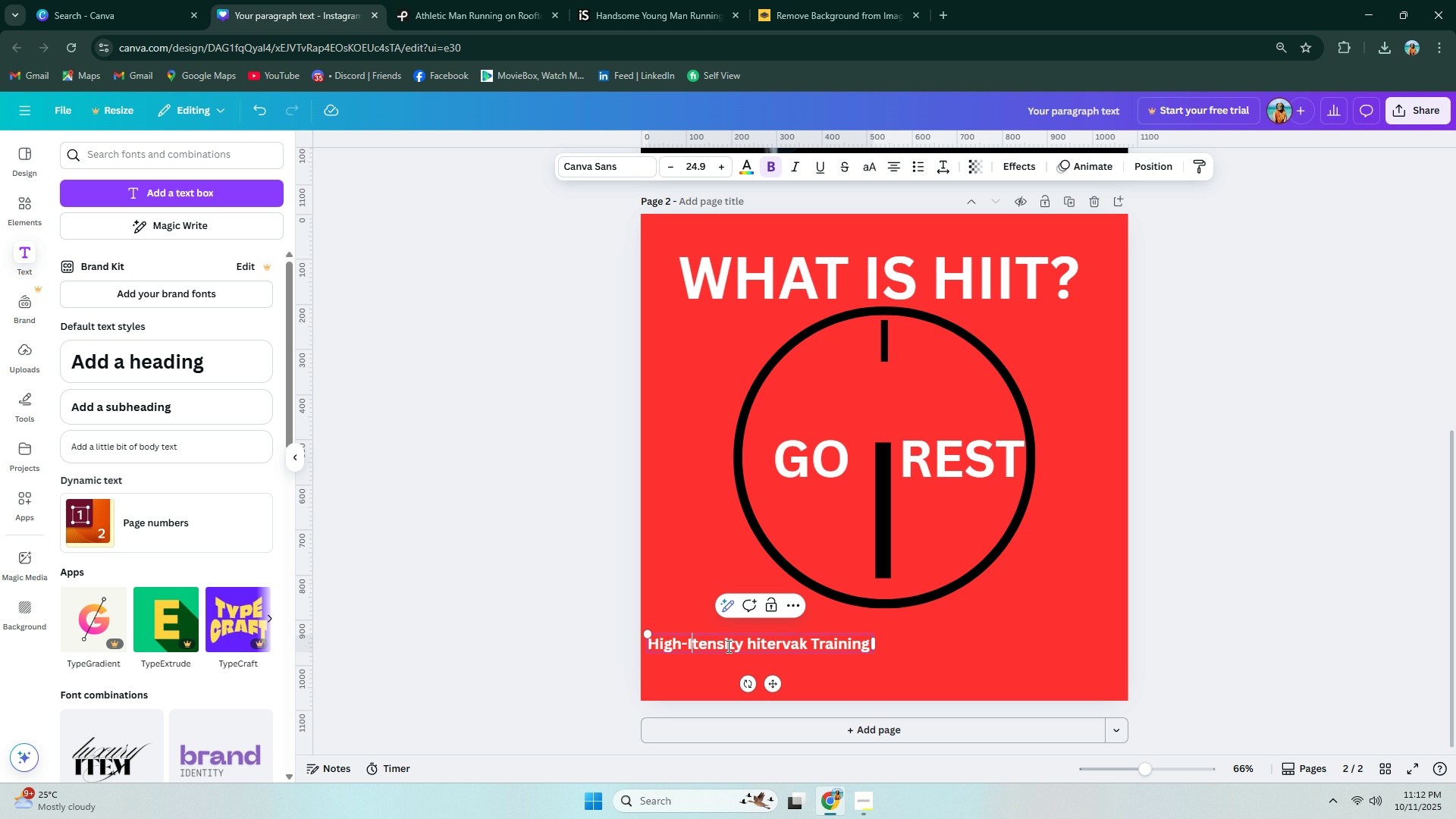 
key(Shift+I)
 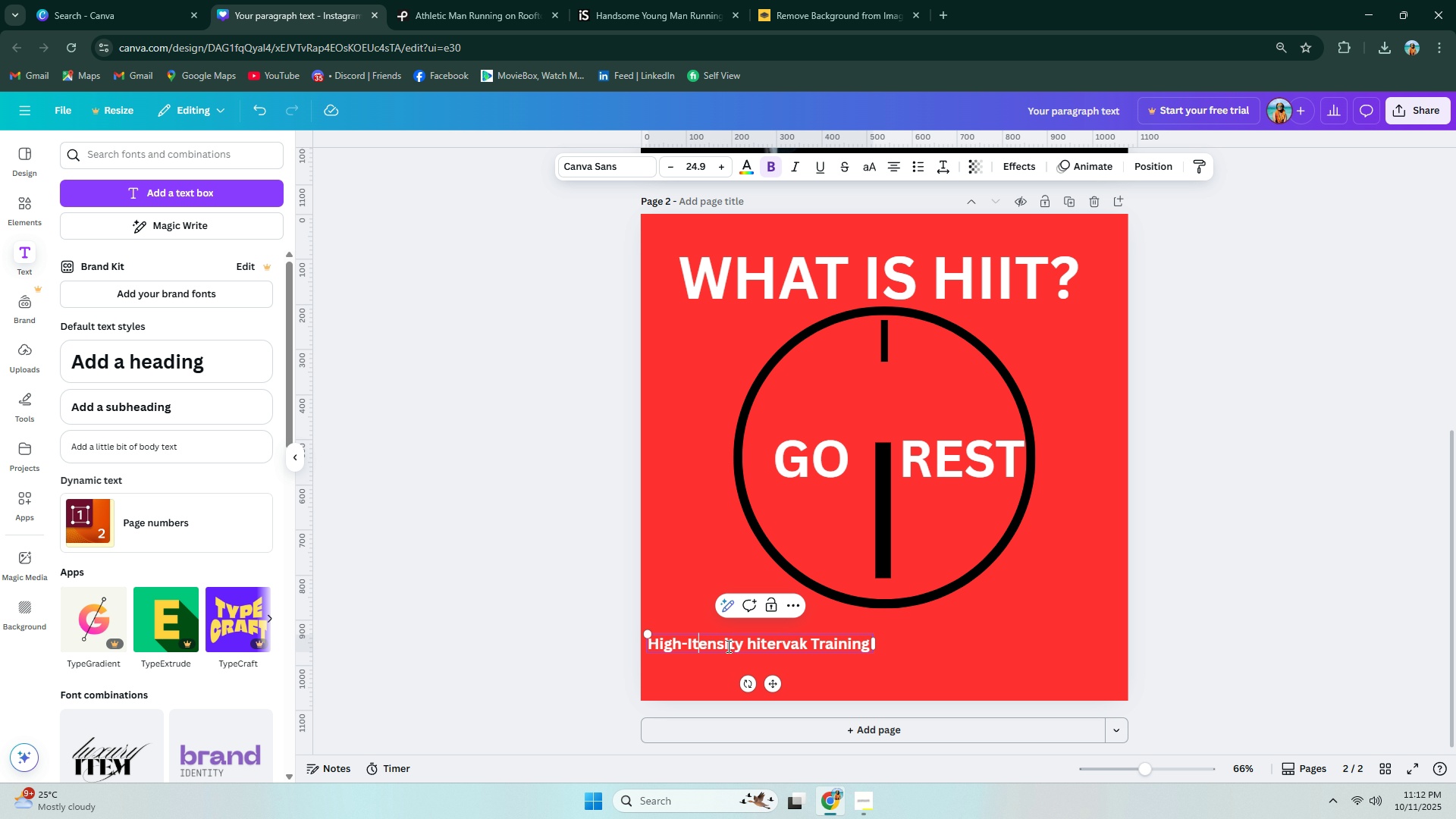 
hold_key(key=ArrowRight, duration=0.75)
 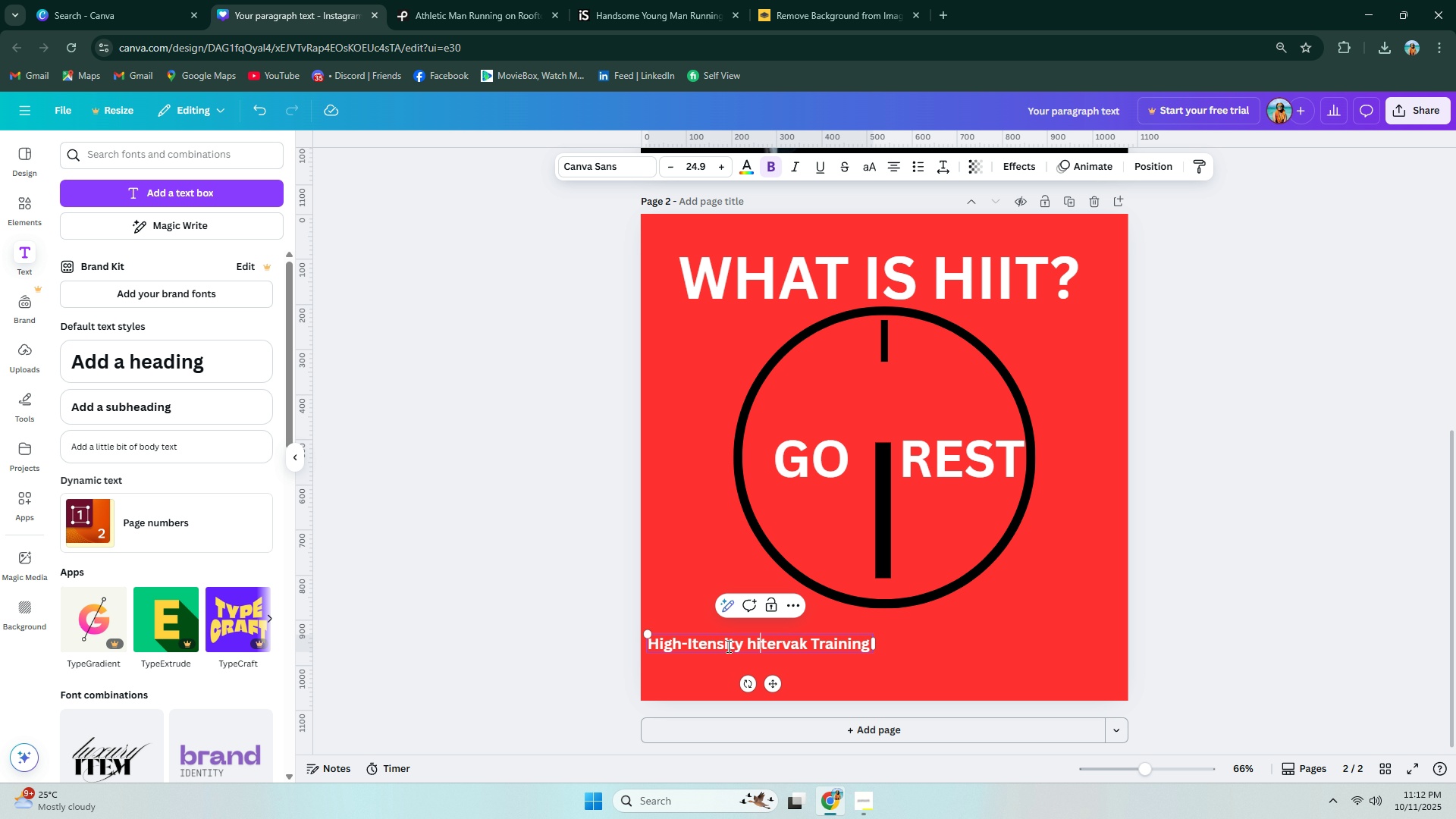 
key(ArrowRight)
 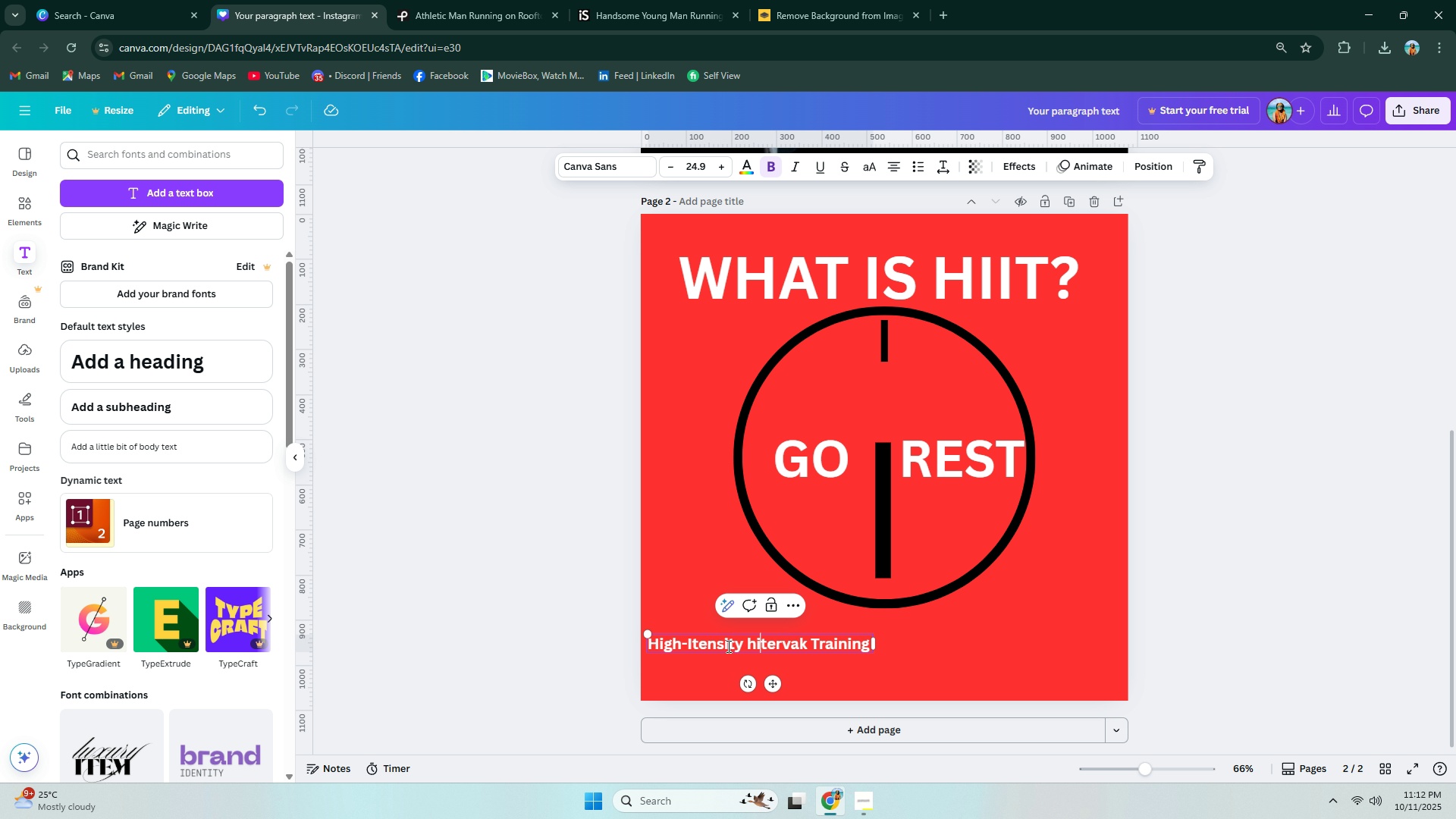 
key(ArrowRight)
 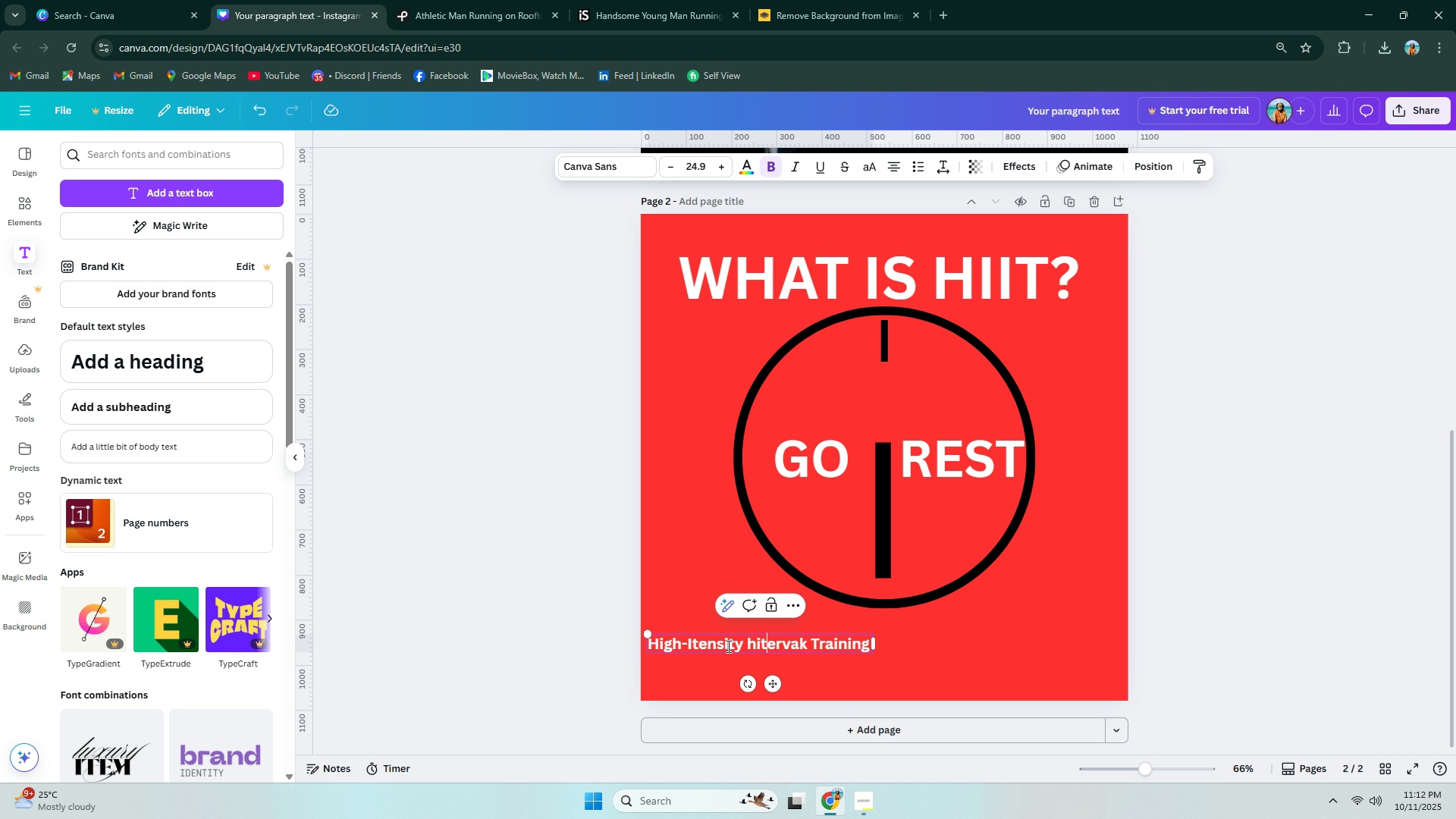 
key(ArrowLeft)
 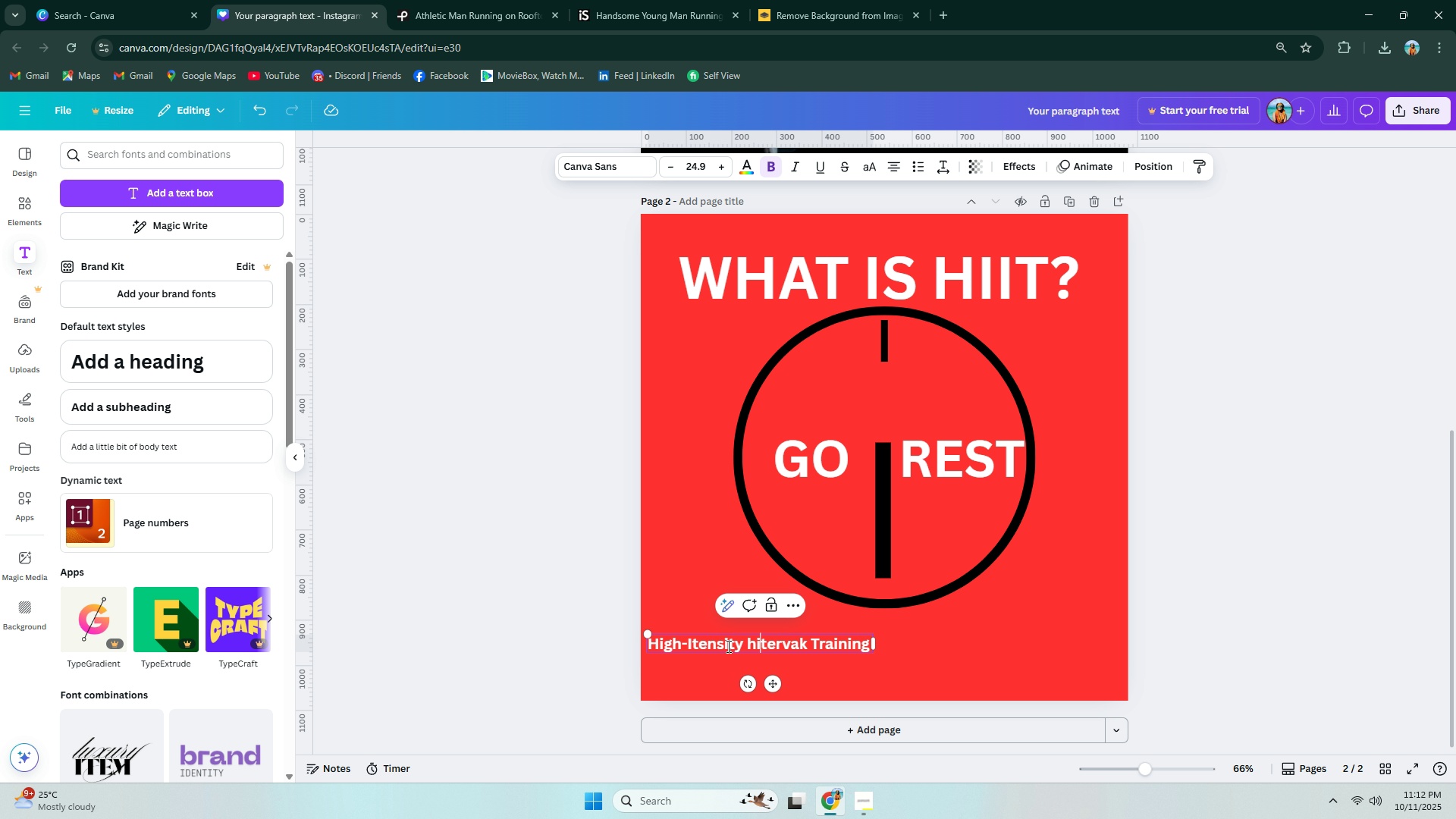 
key(ArrowLeft)
 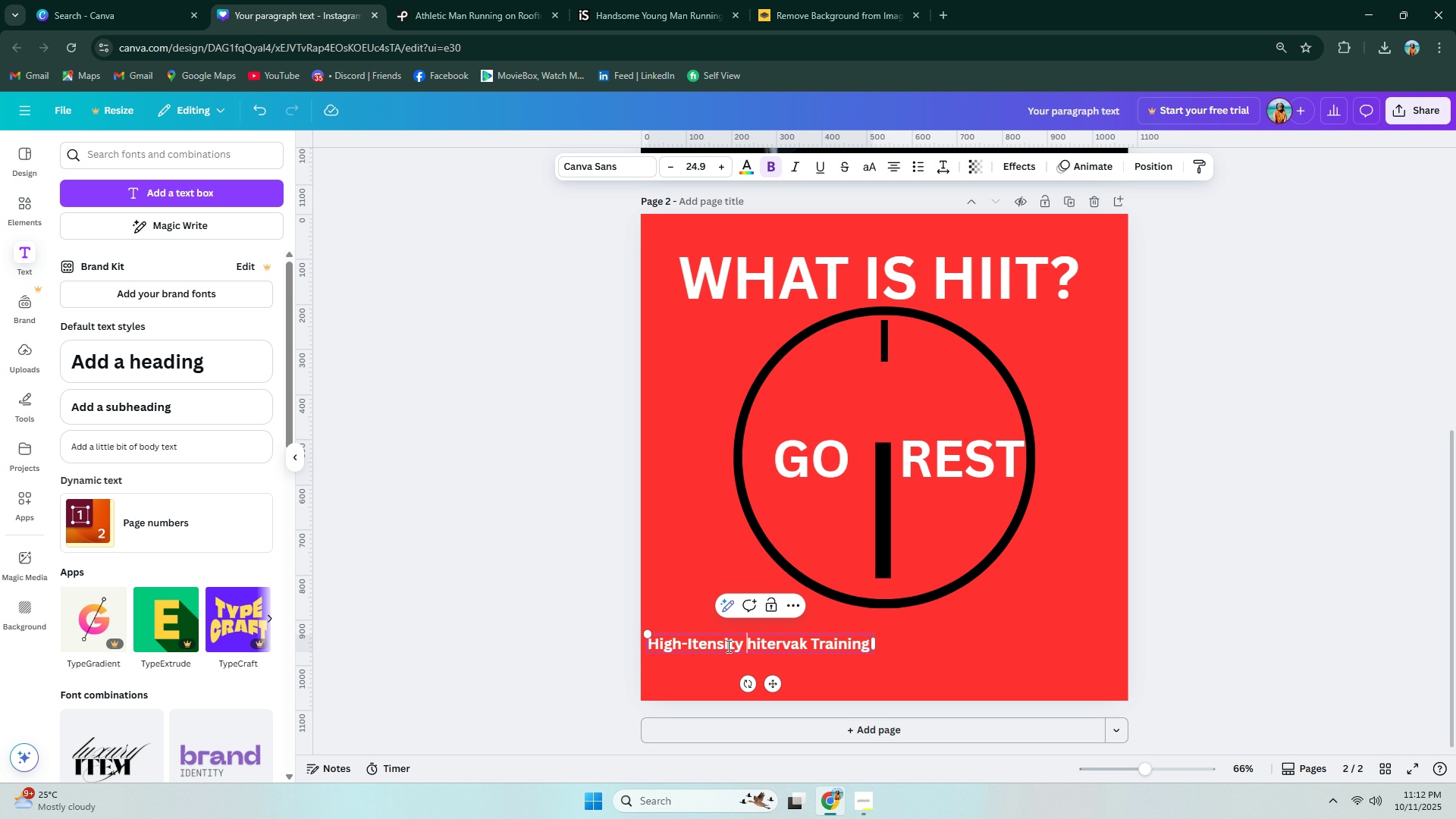 
key(ArrowLeft)
 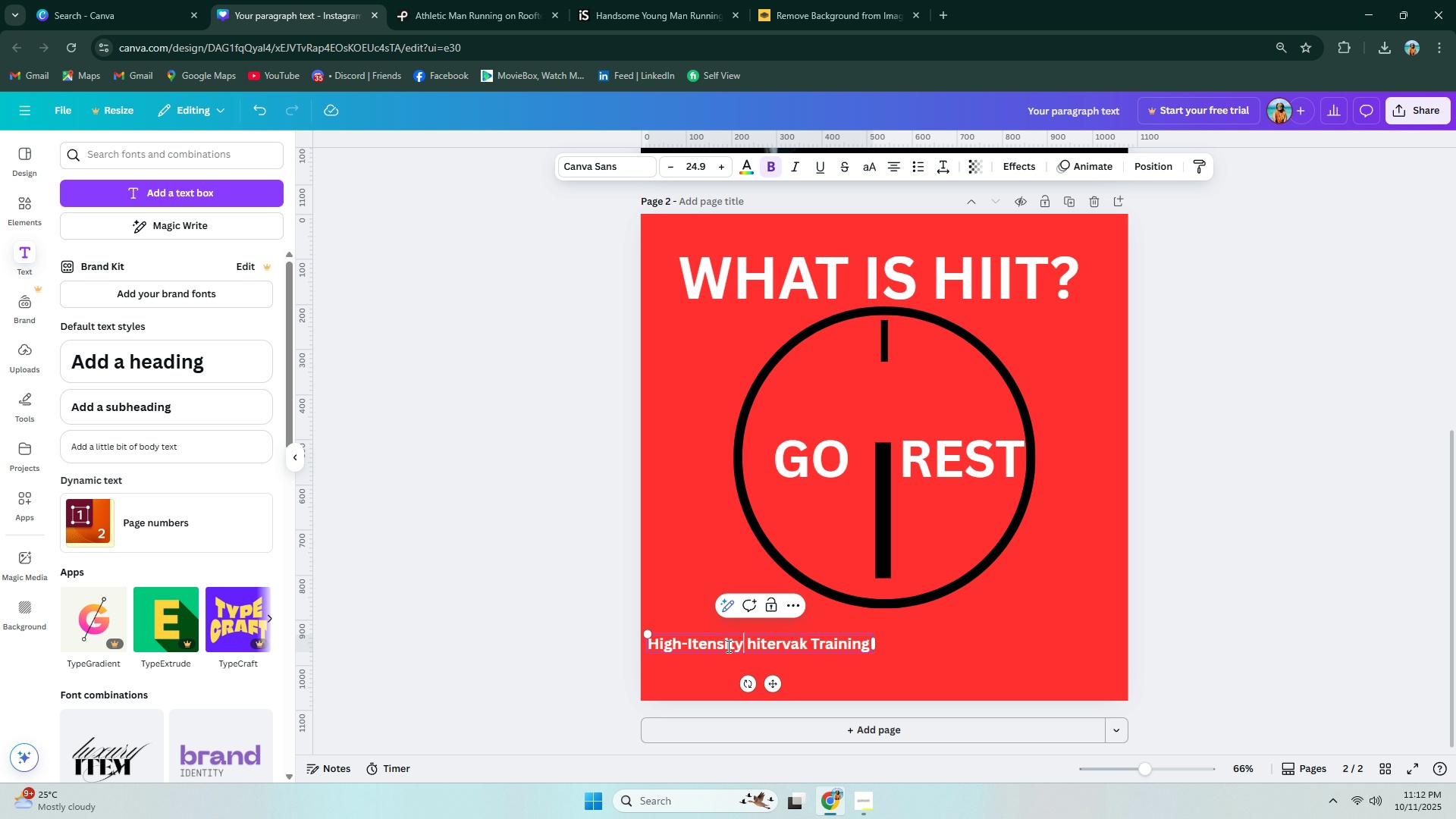 
key(ArrowLeft)
 